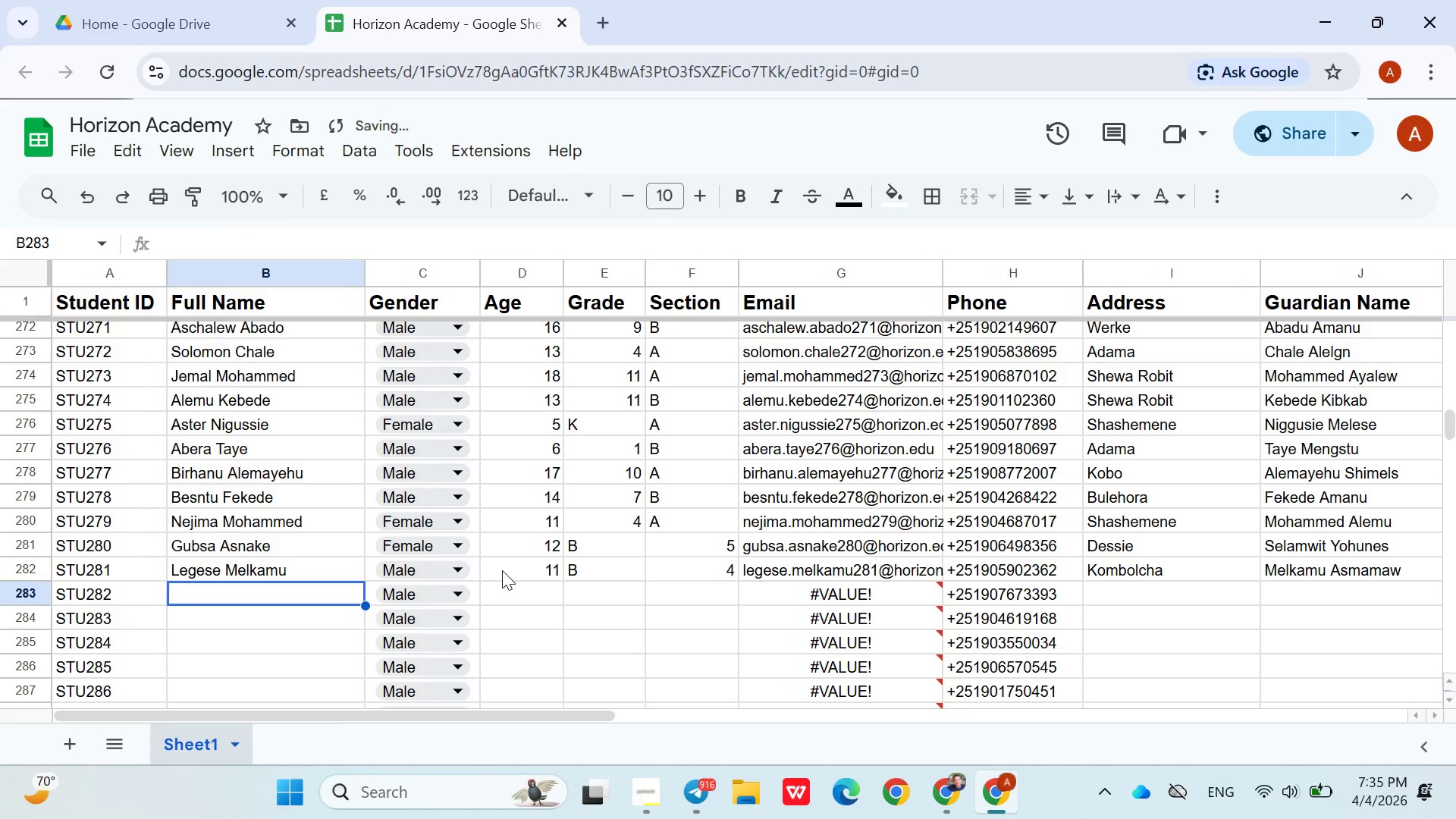 
type(Aeb)
key(Backspace)
key(Backspace)
type(beba Beyene)
 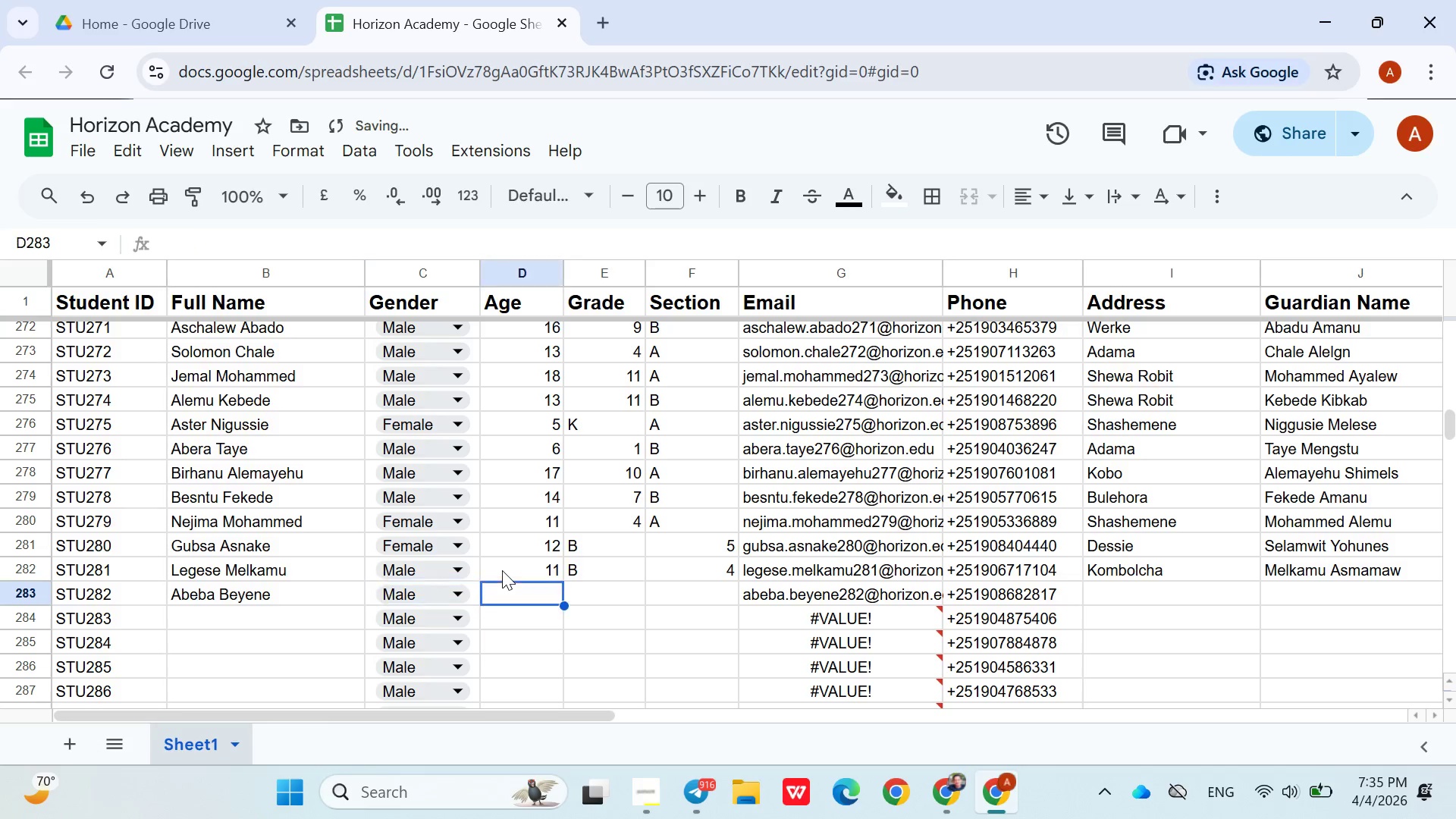 
 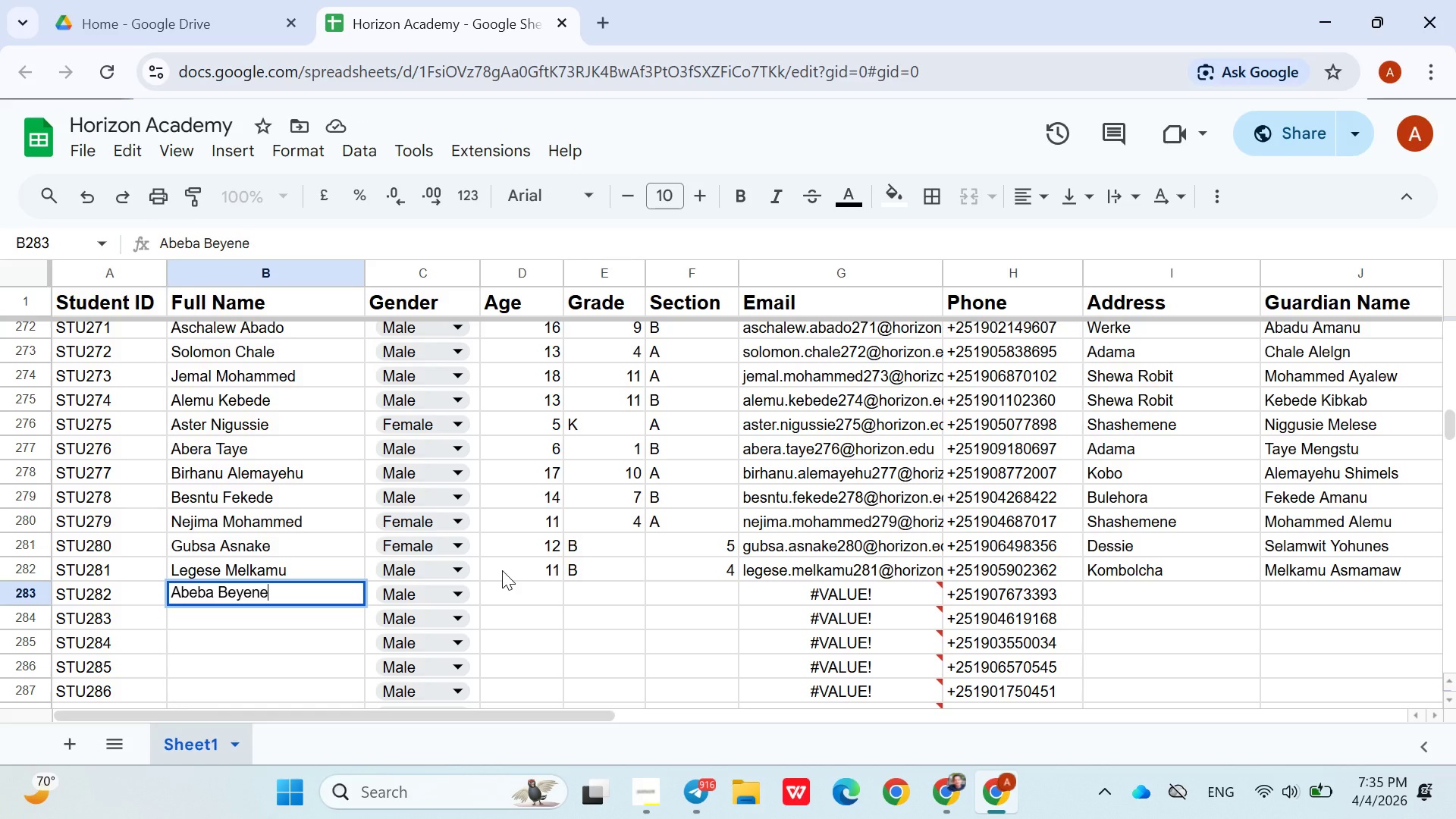 
key(ArrowRight)
 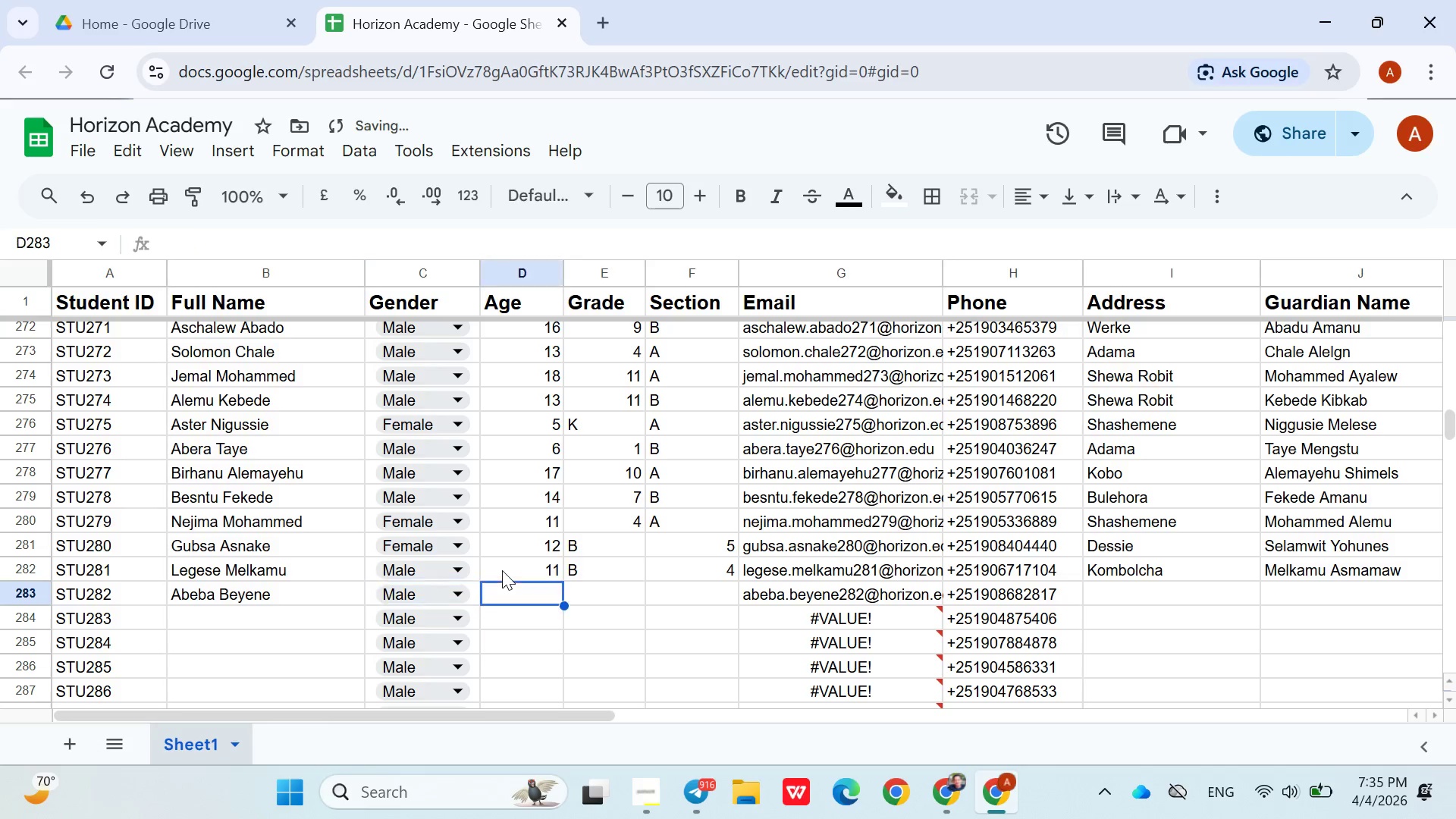 
key(ArrowRight)
 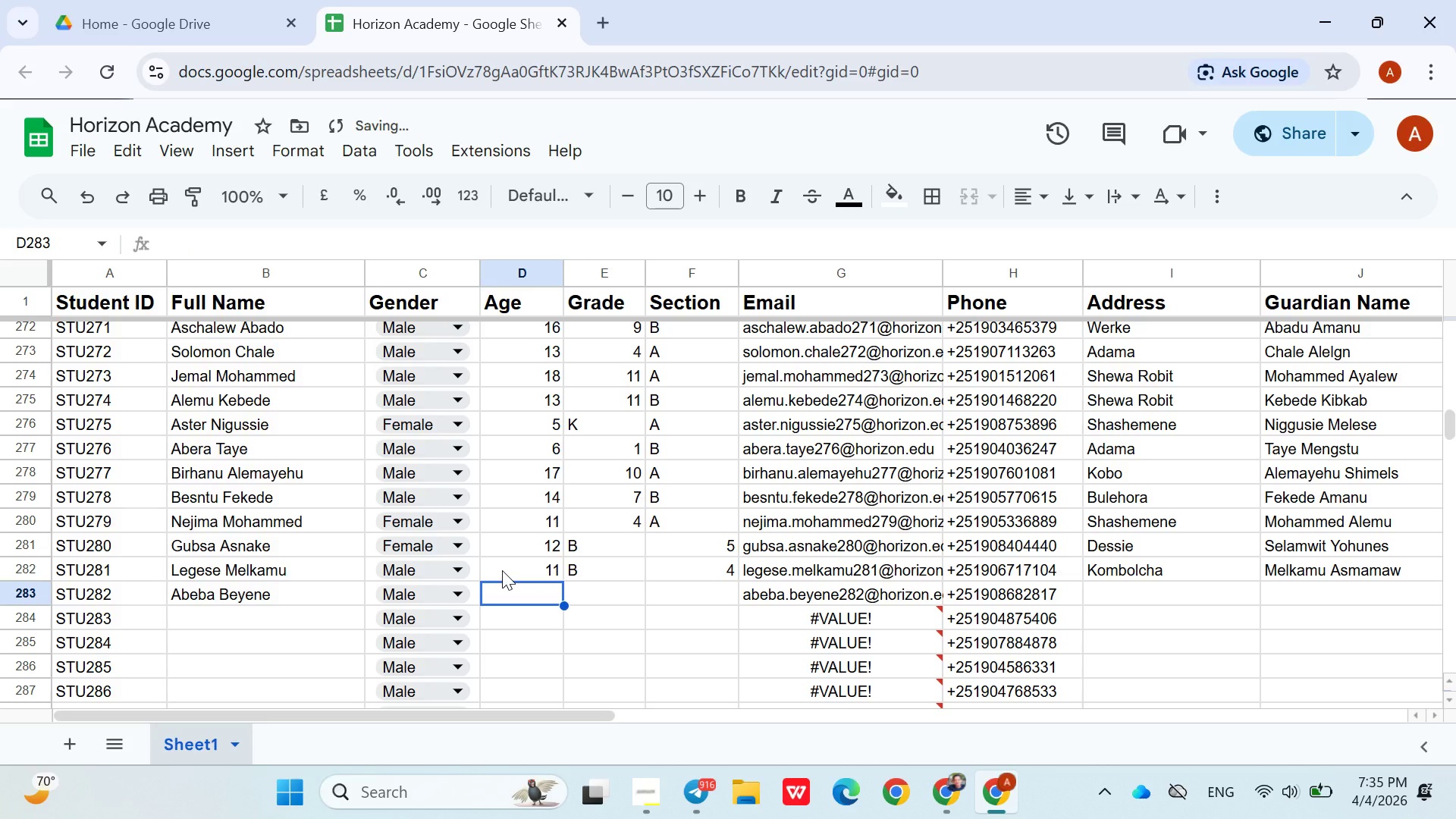 
key(ArrowLeft)
 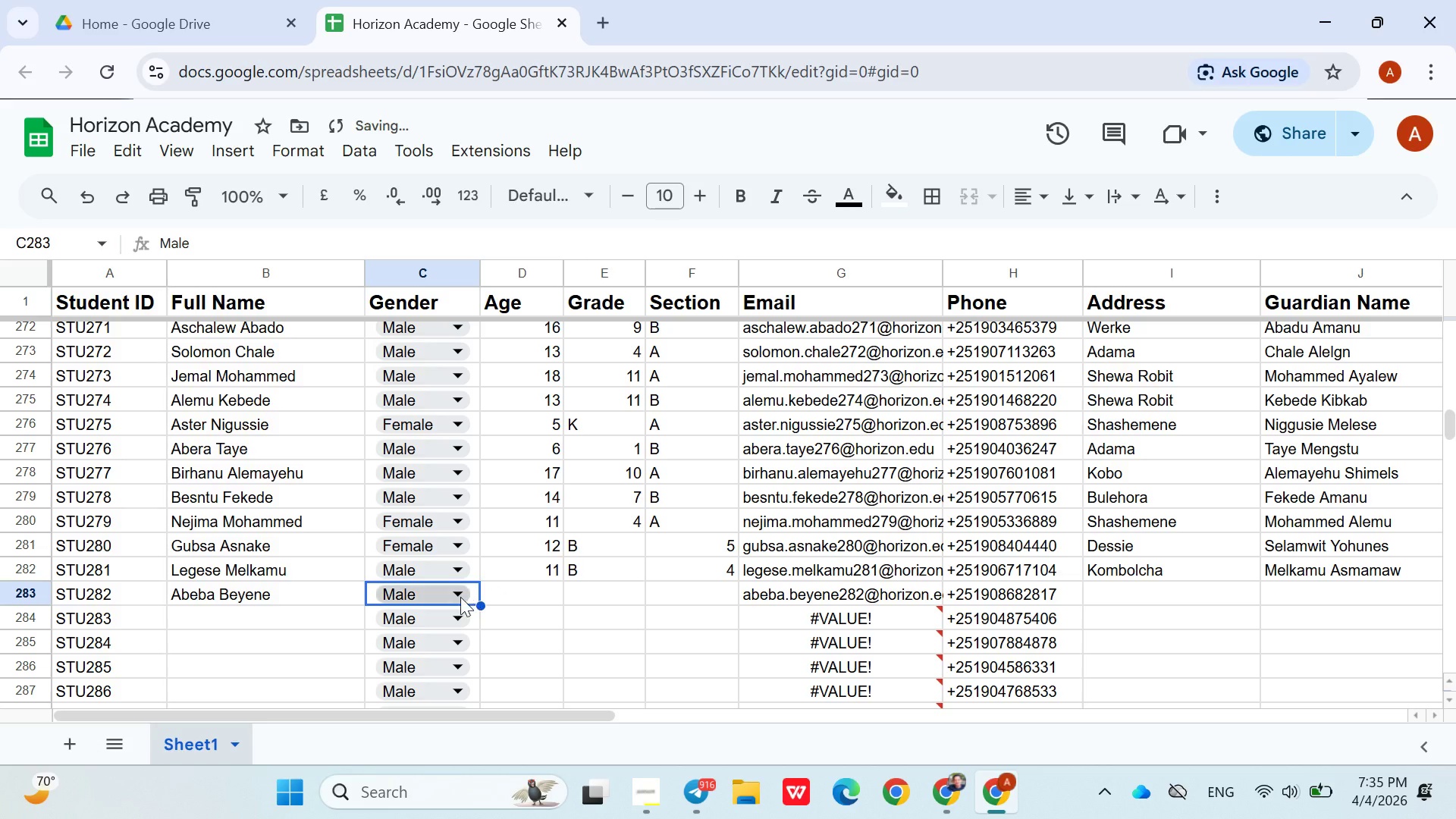 
left_click([460, 594])
 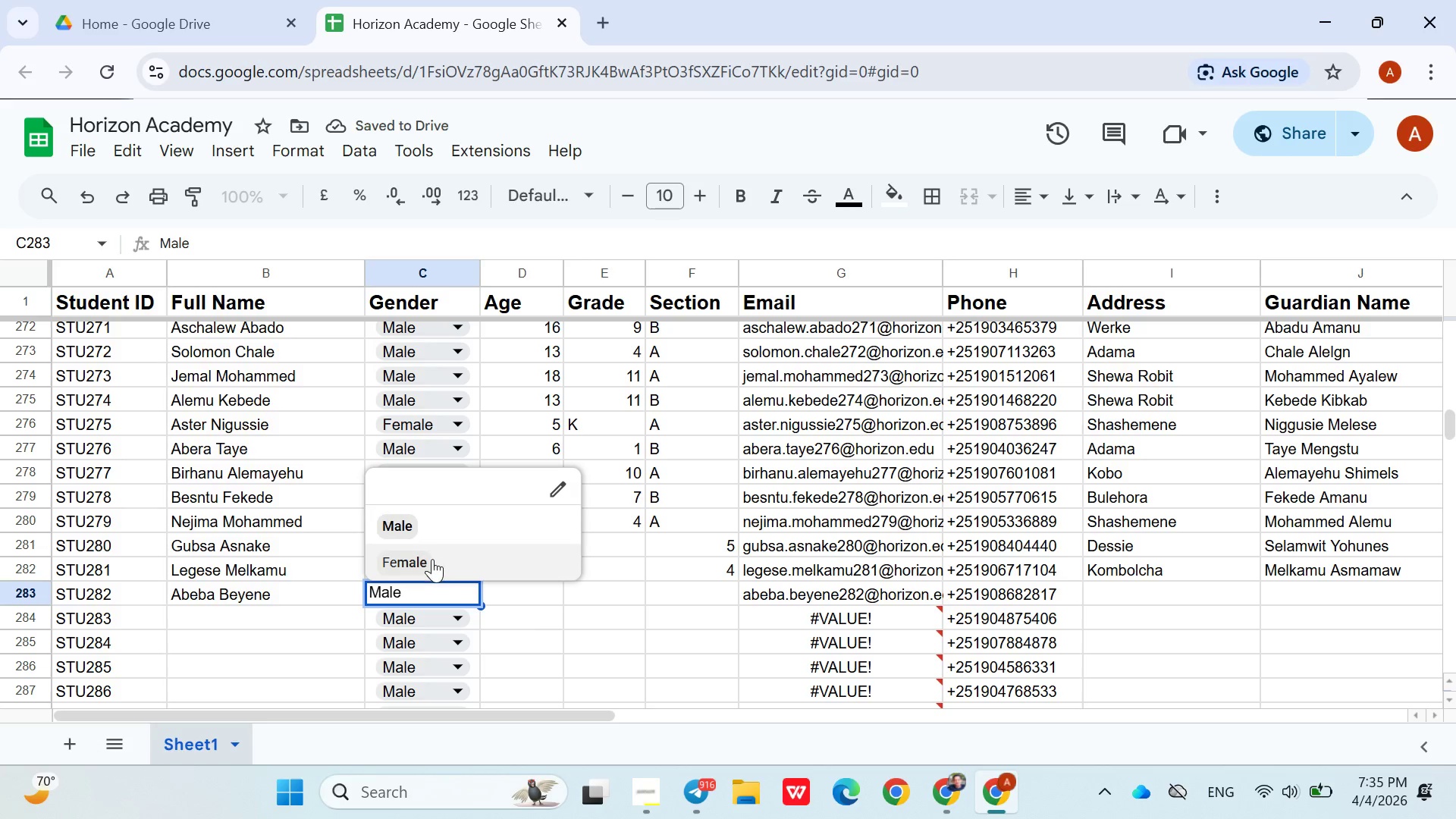 
left_click([432, 559])
 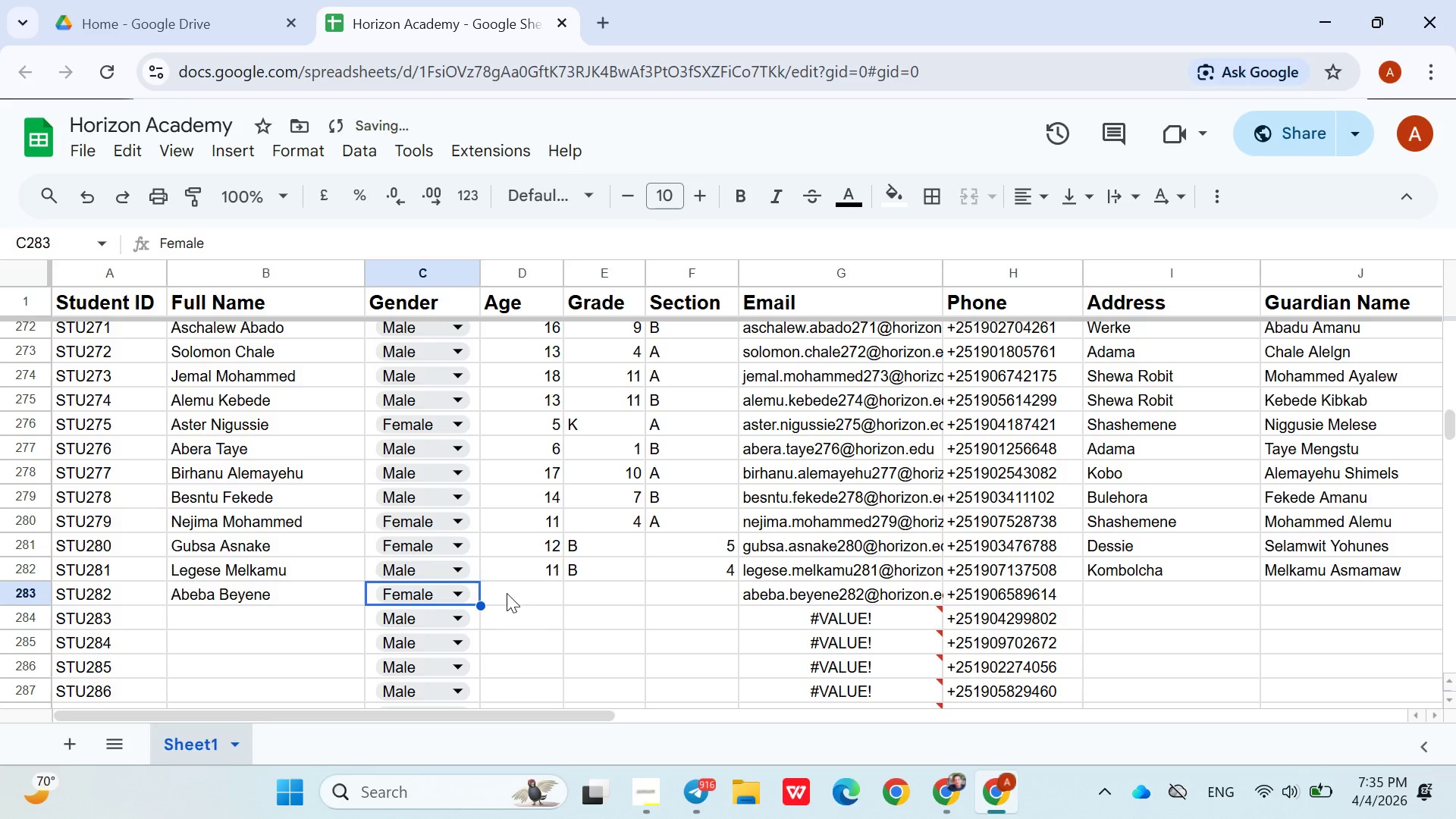 
left_click([510, 595])
 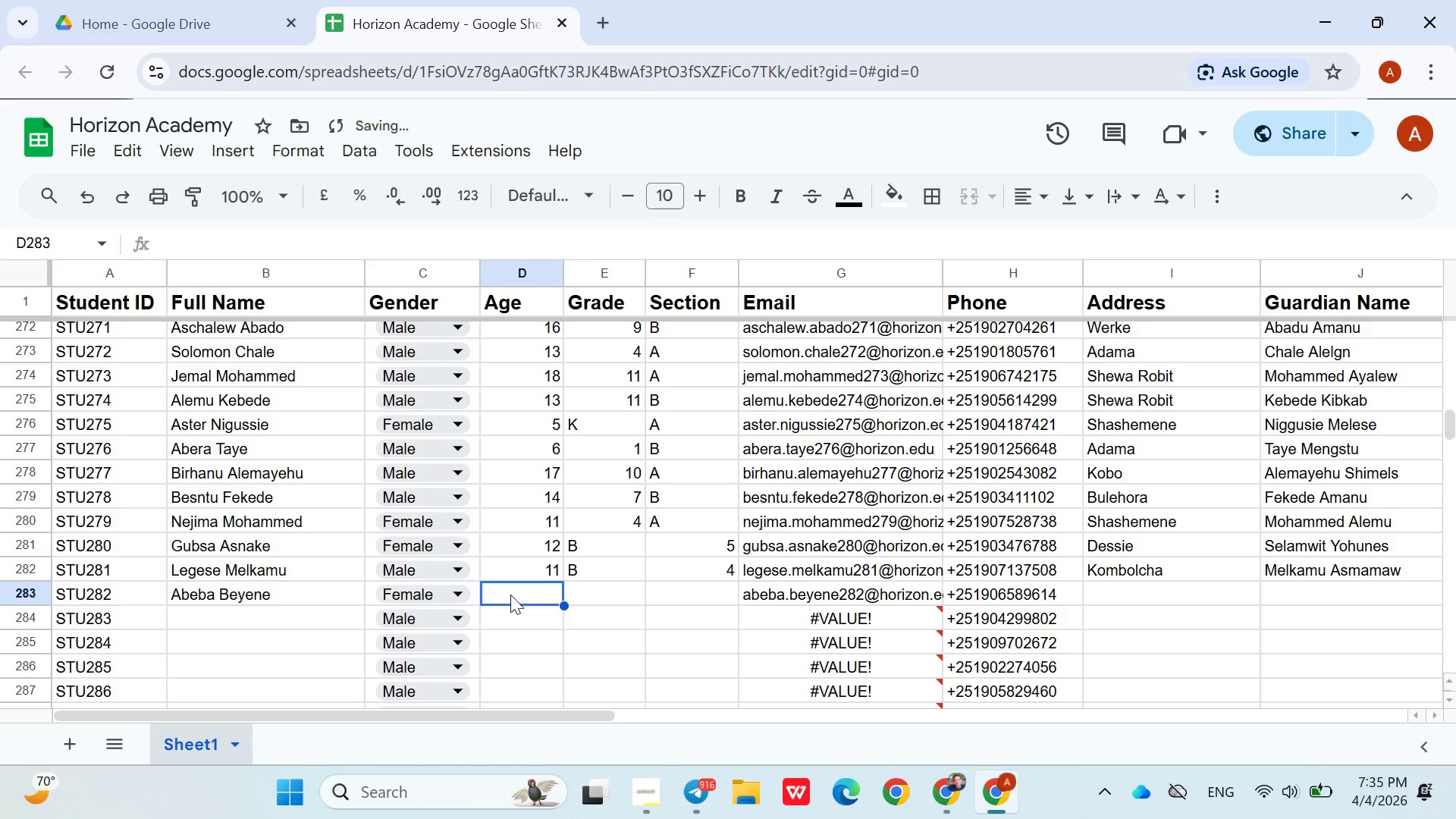 
type(12)
 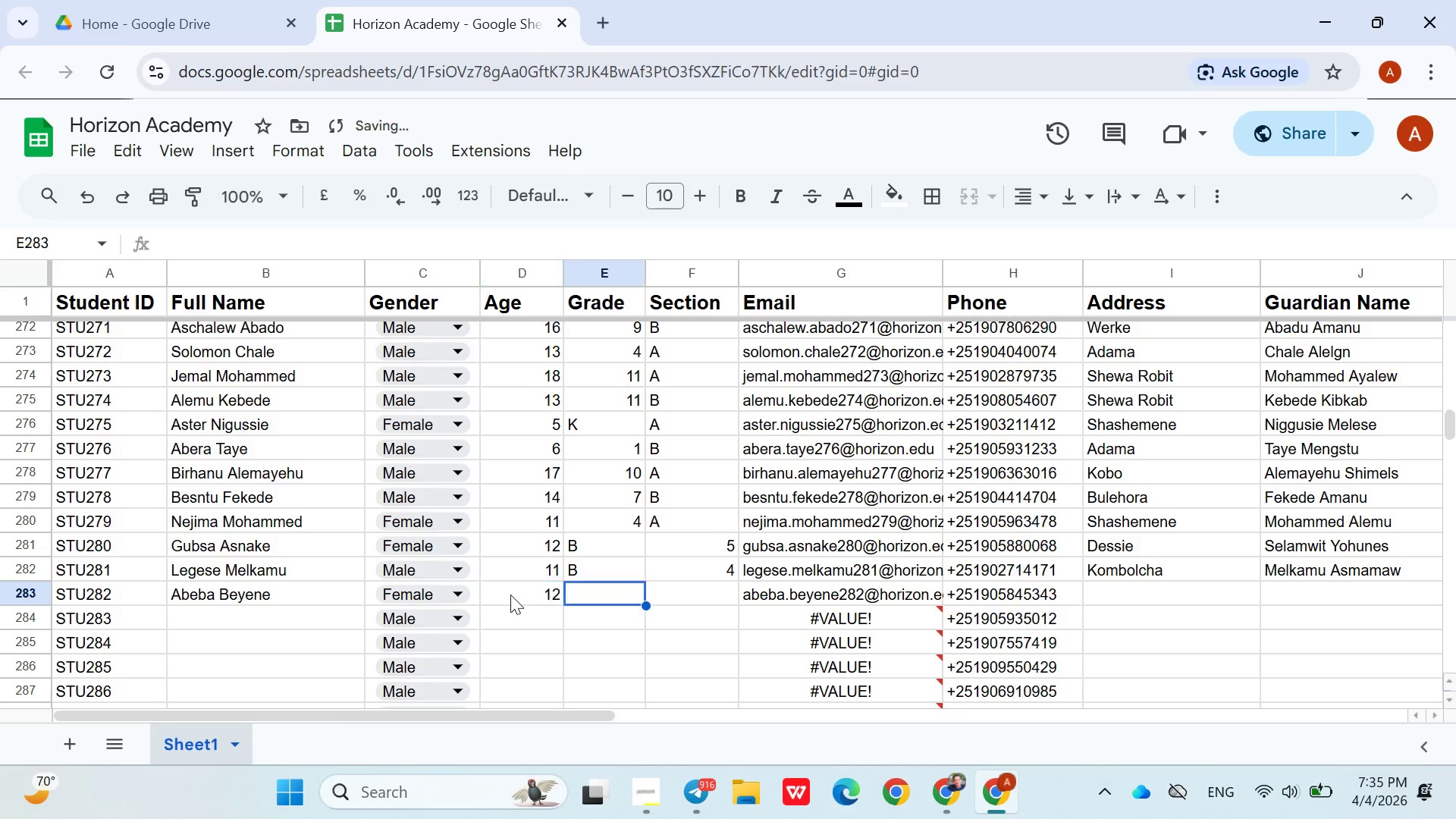 
key(ArrowRight)
 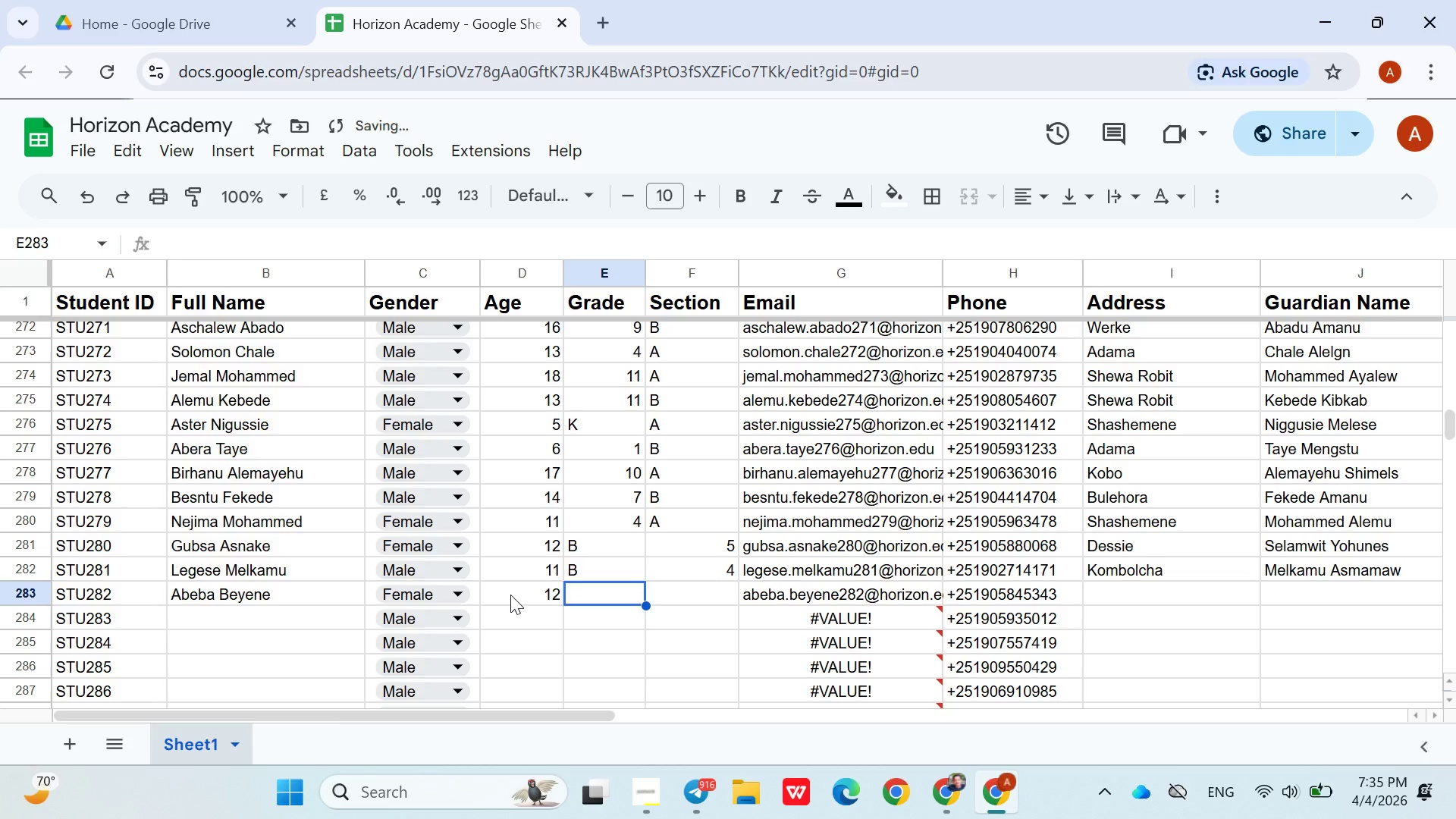 
key(Shift+A)
 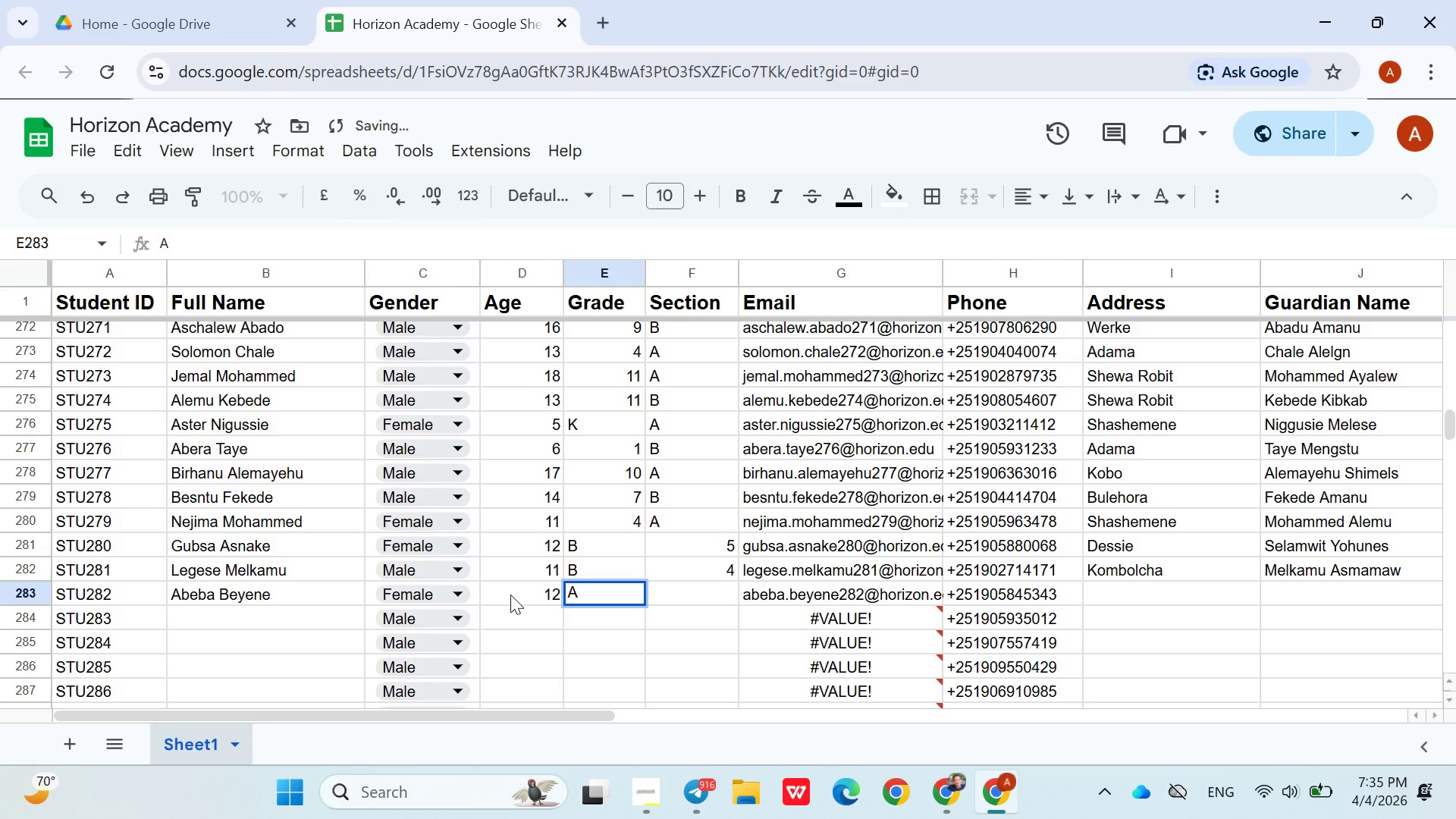 
key(ArrowRight)
 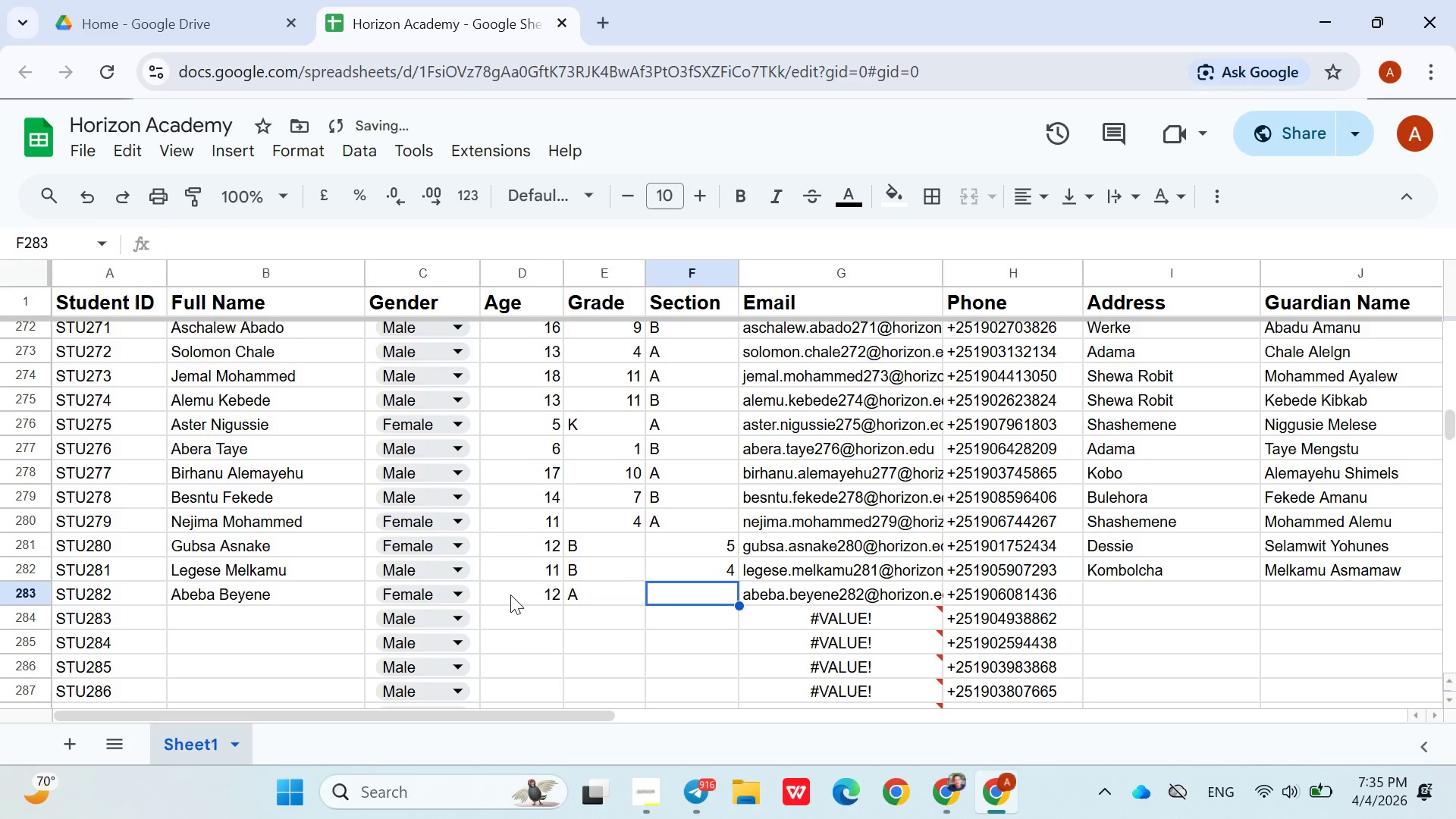 
key(5)
 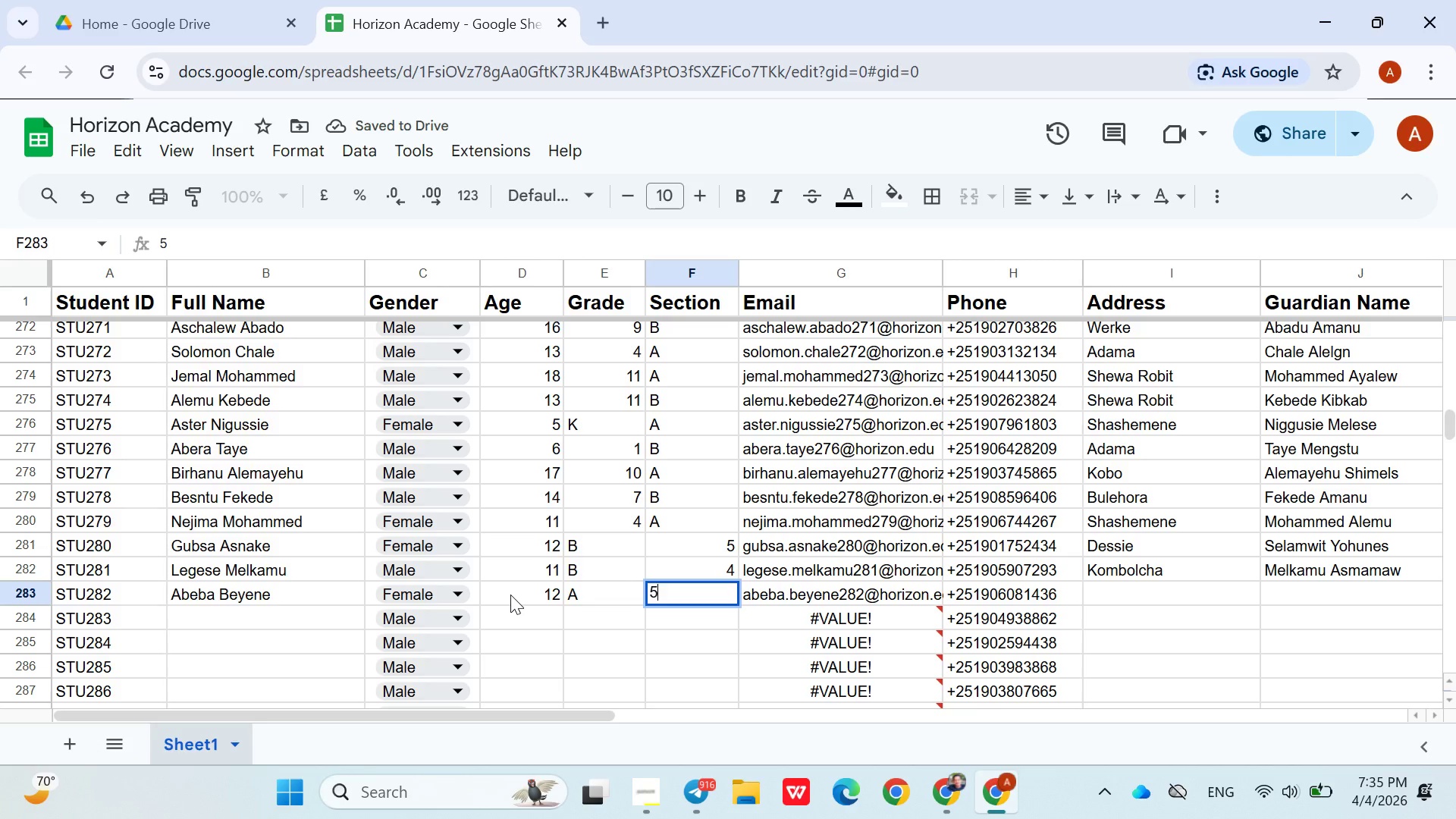 
key(ArrowRight)
 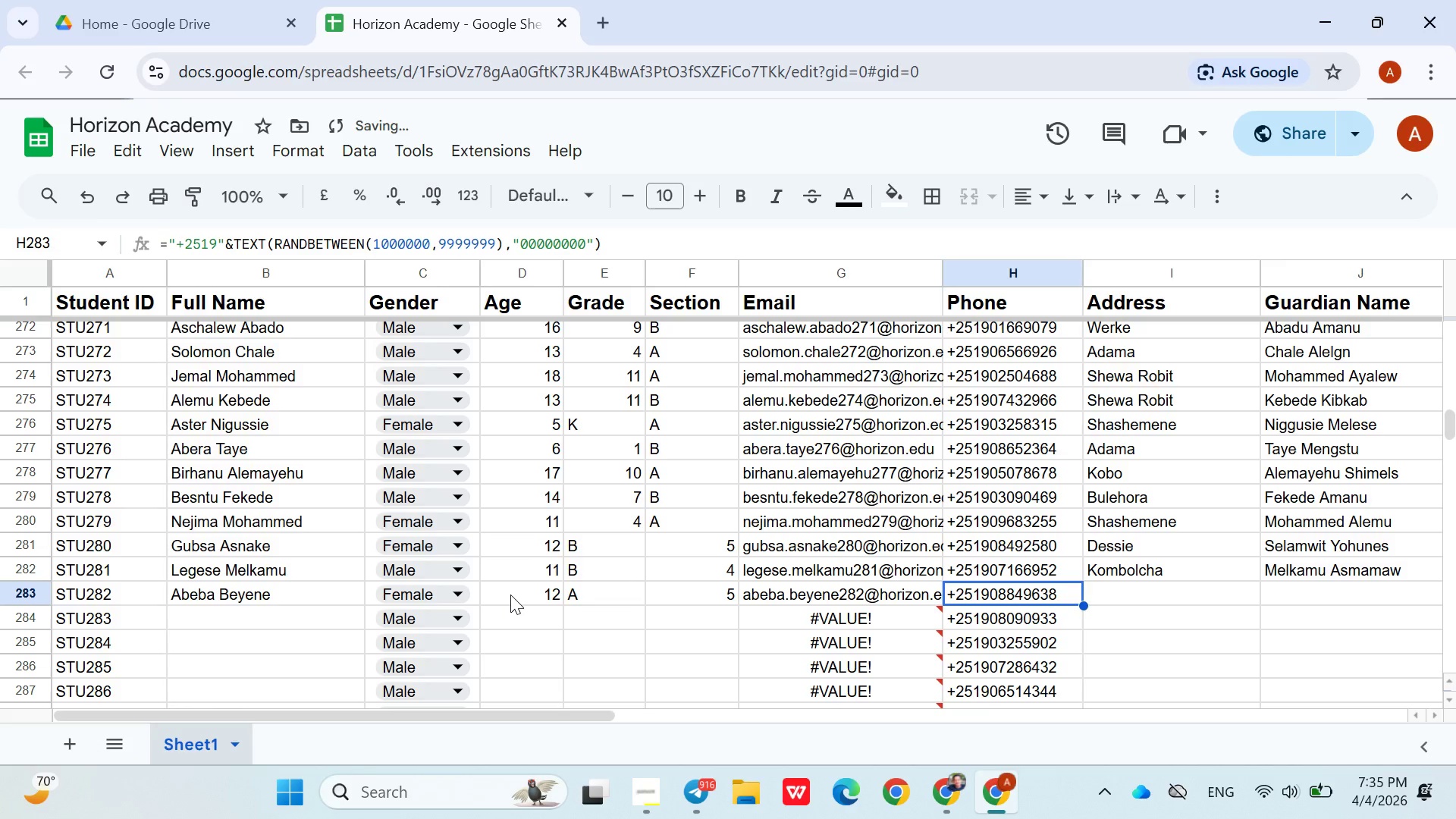 
key(ArrowRight)
 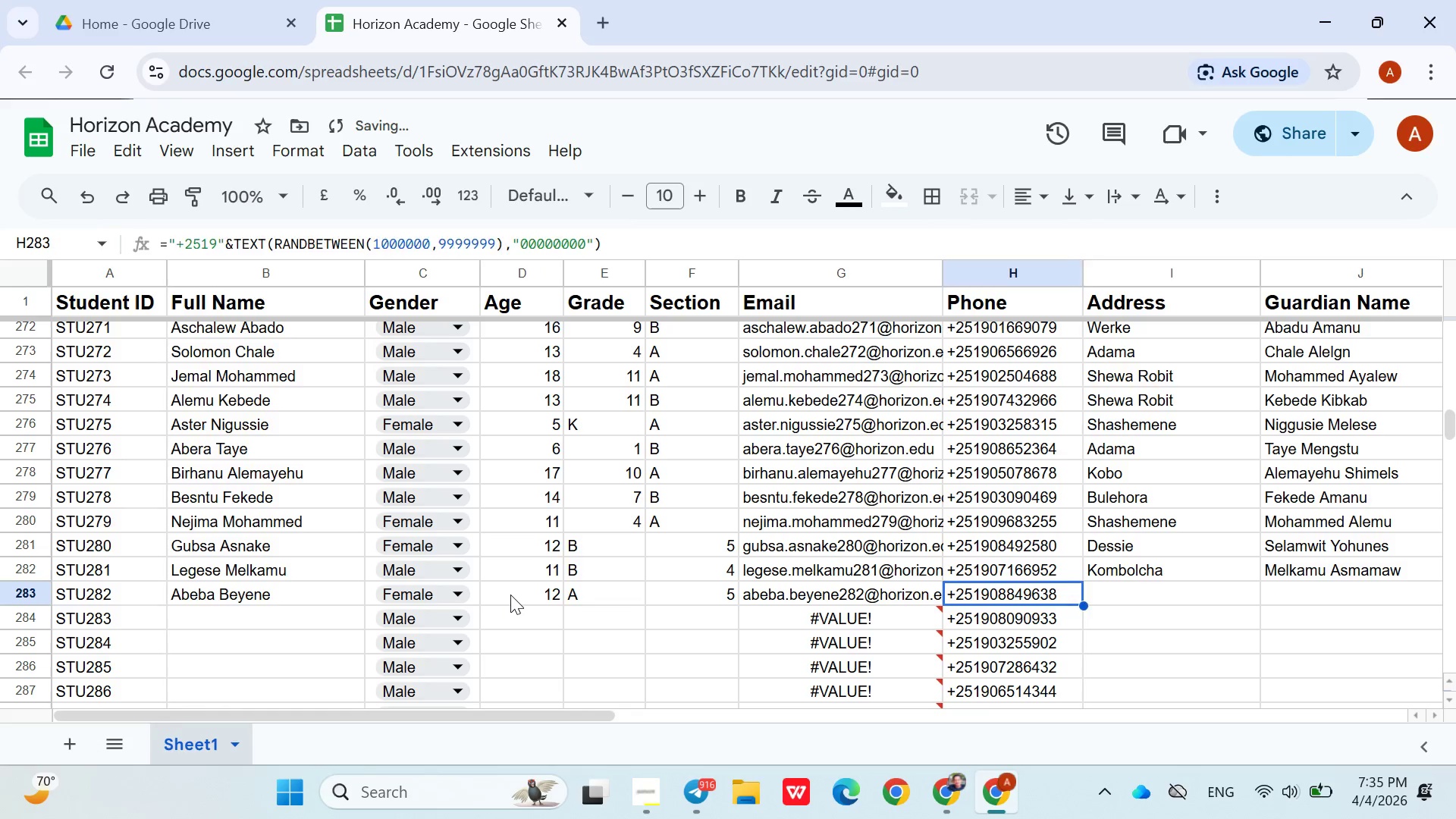 
key(ArrowRight)
 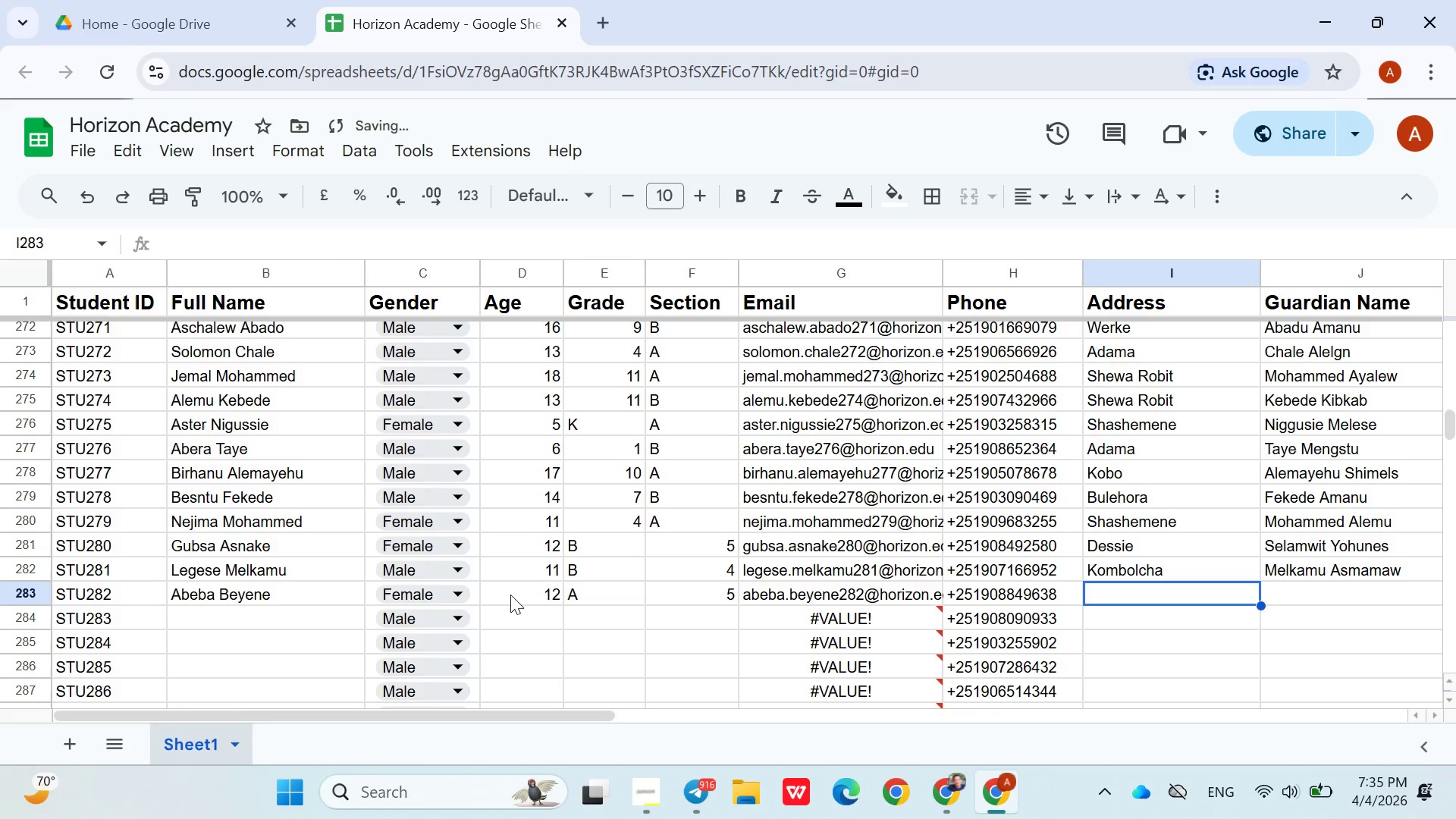 
type(Beyene Mulusew)
 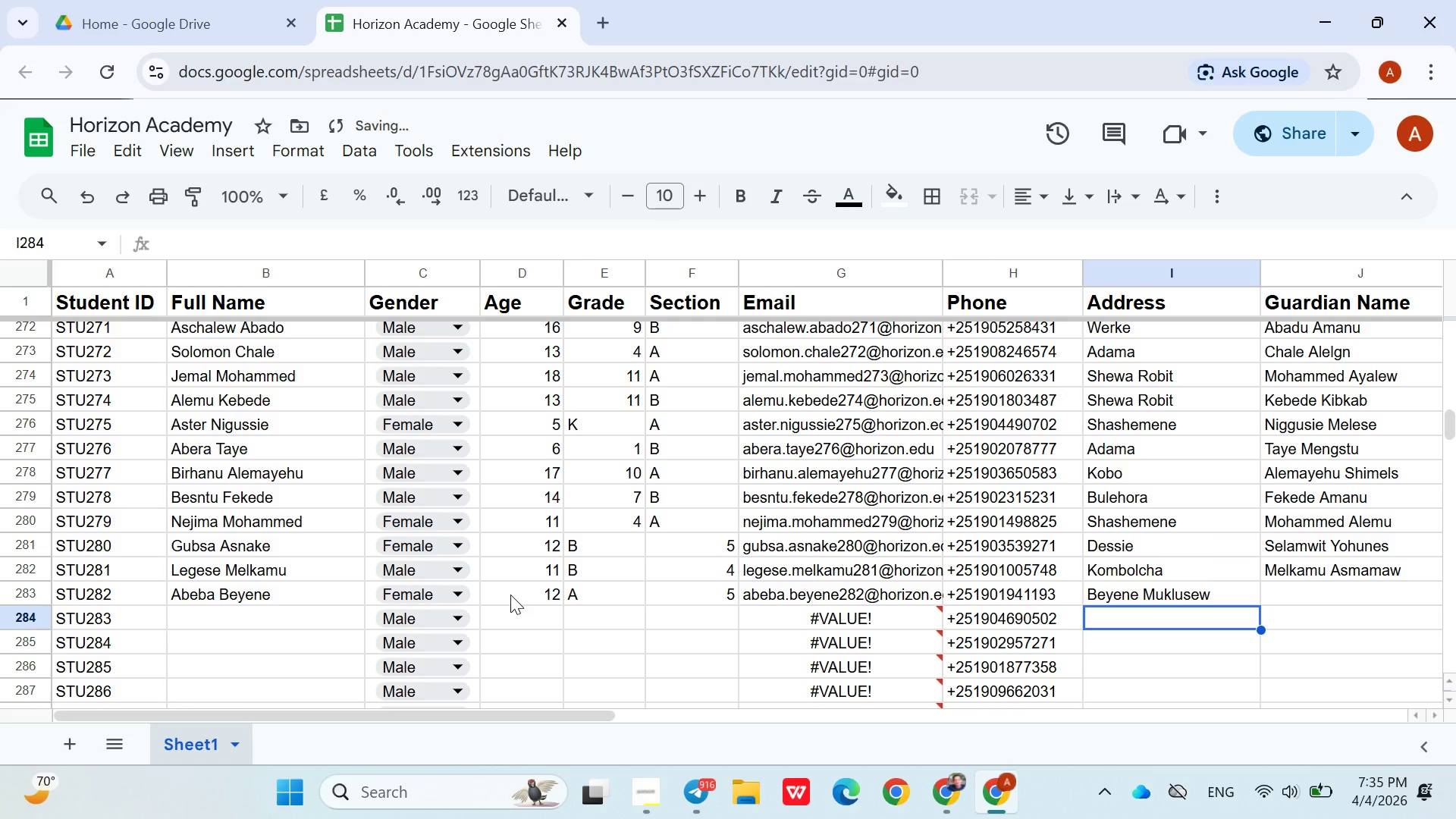 
 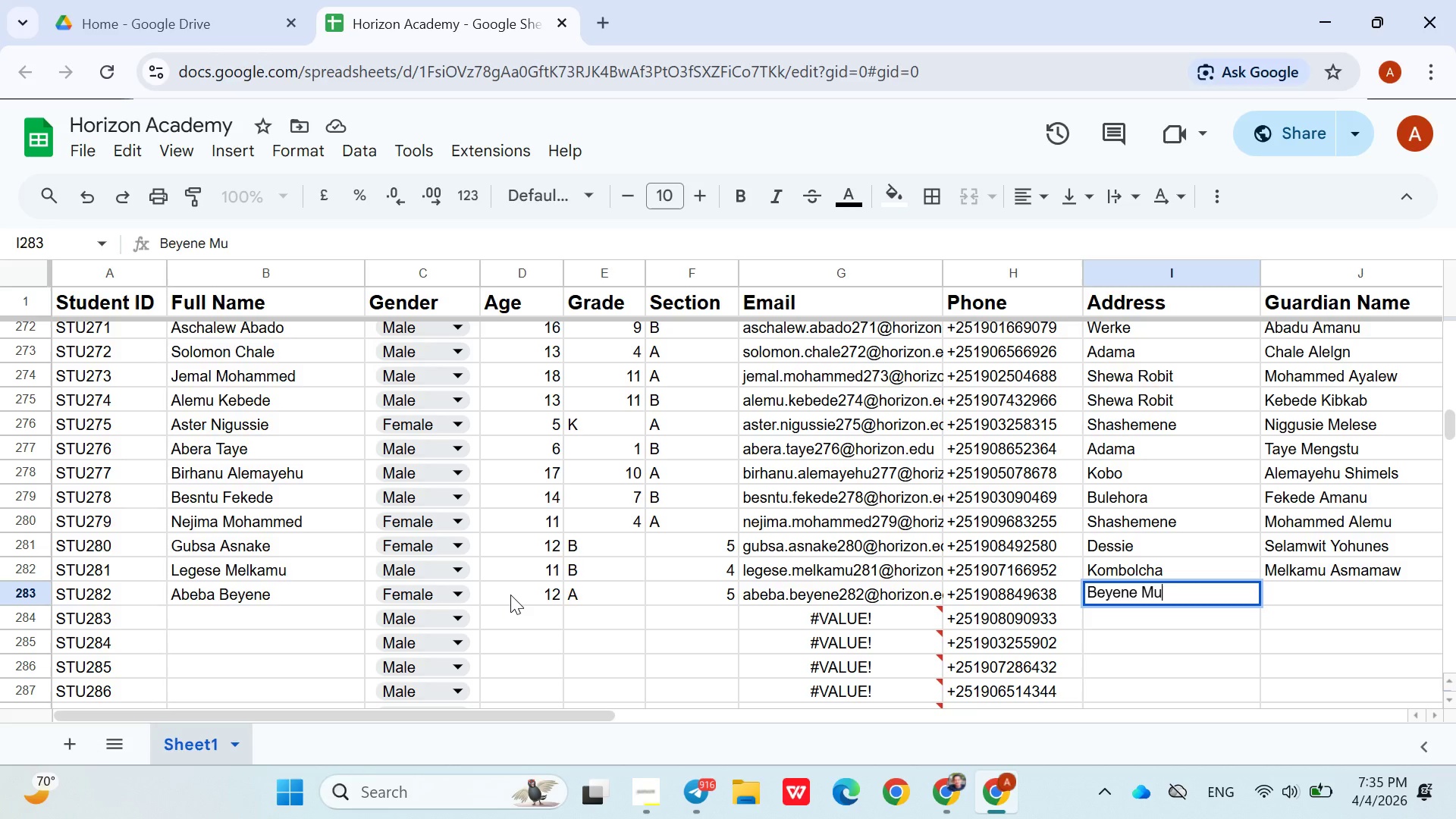 
key(ArrowDown)
 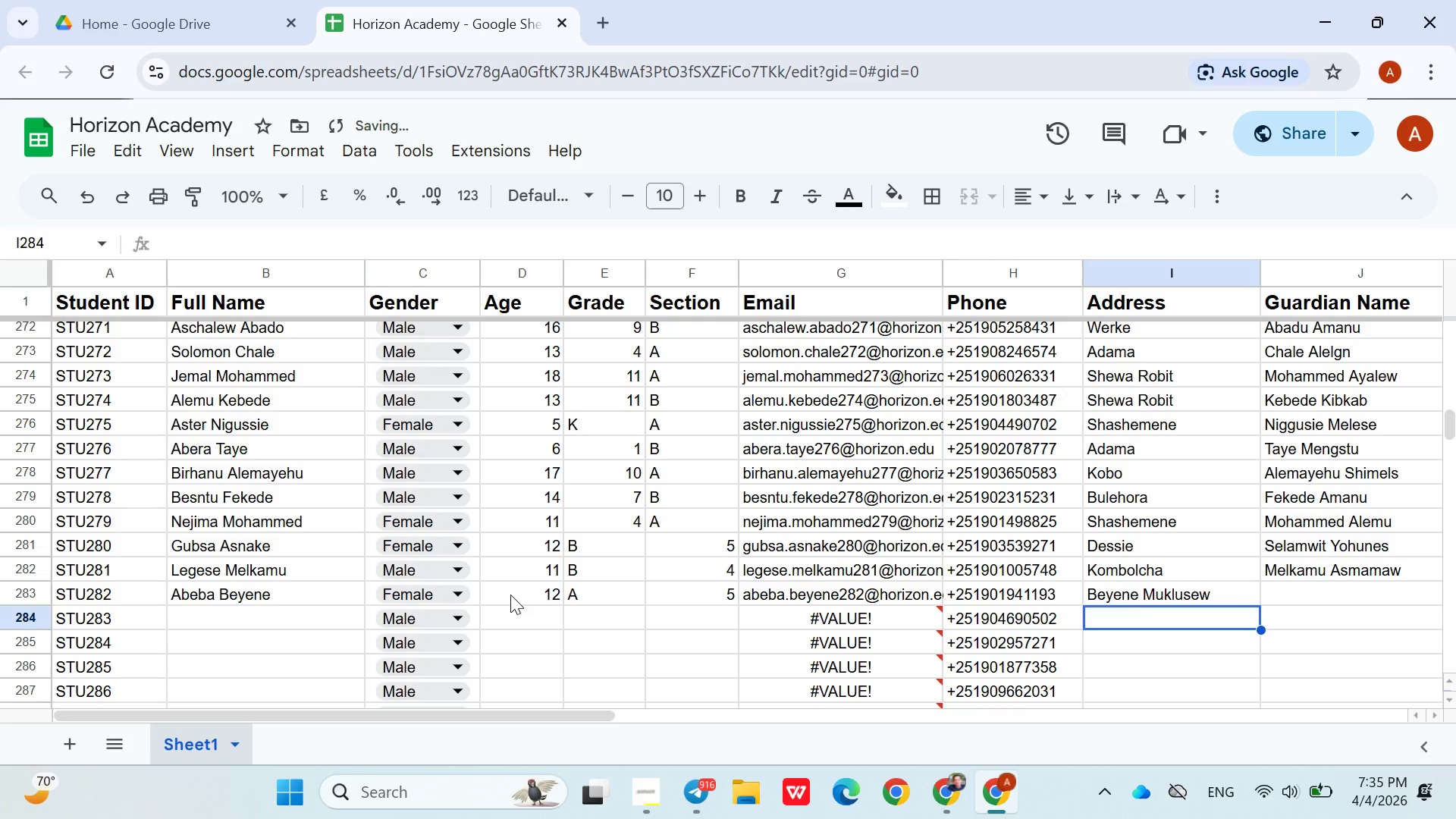 
key(ArrowUp)
 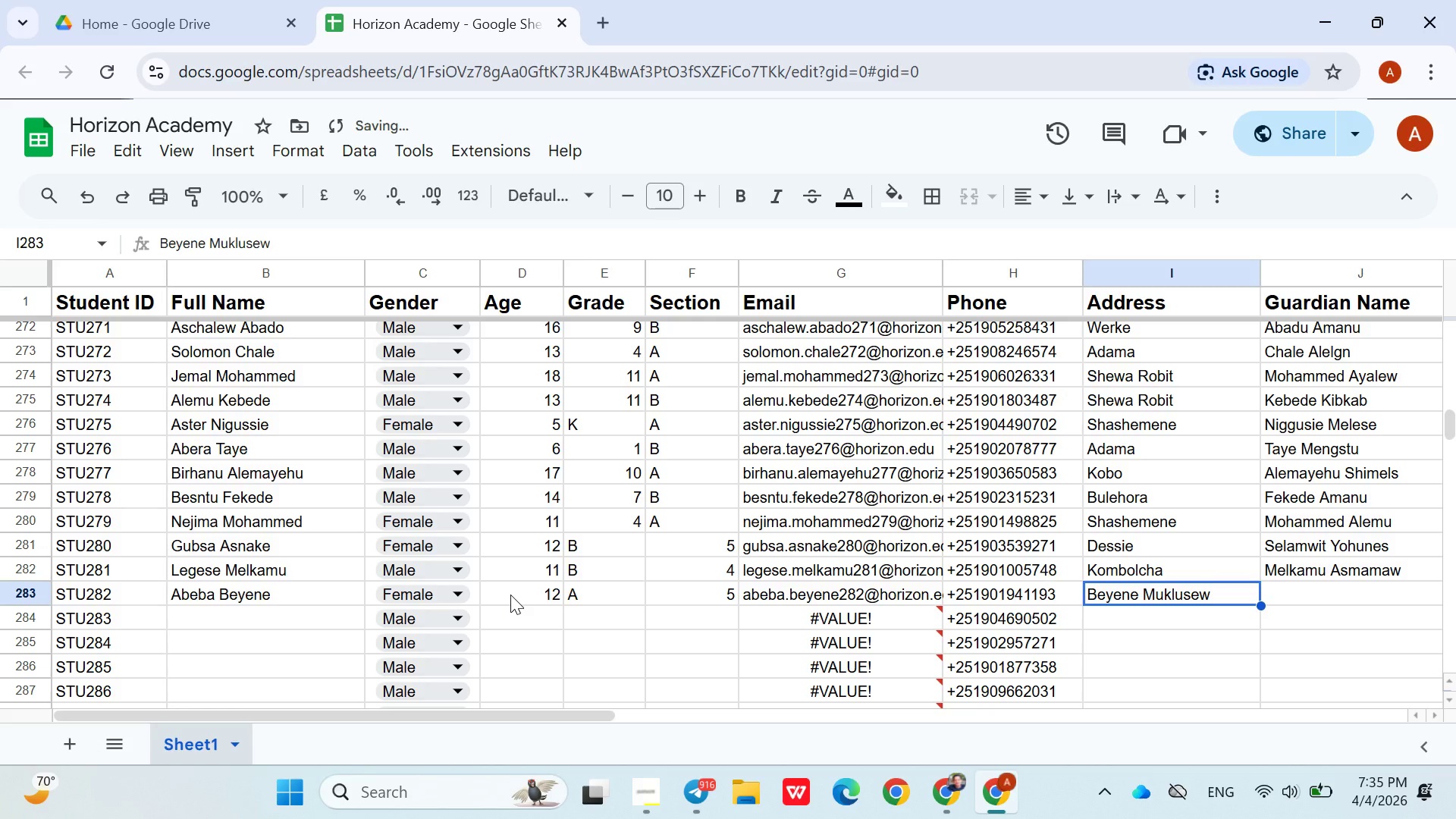 
key(Control+ControlLeft)
 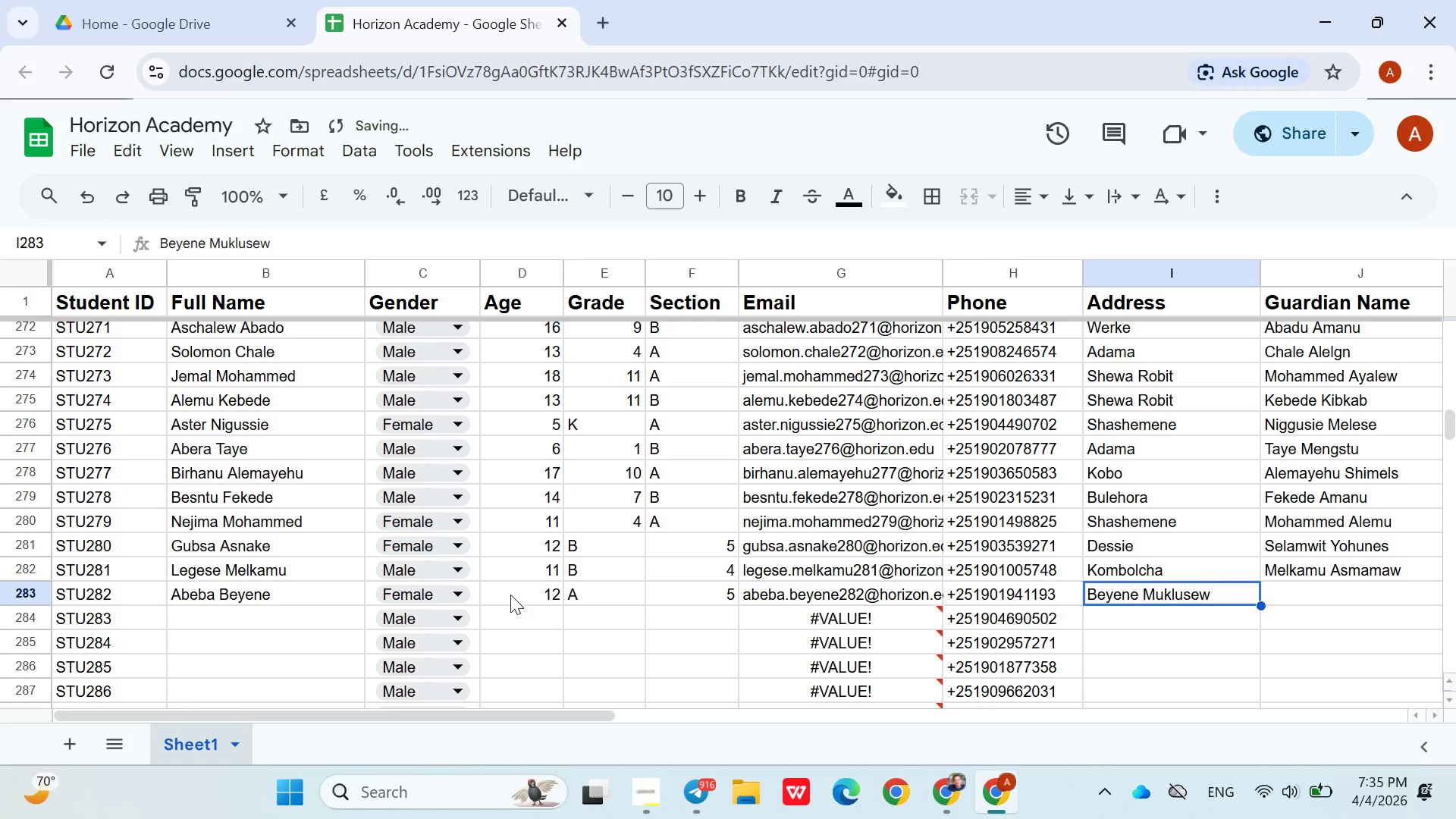 
key(Control+C)
 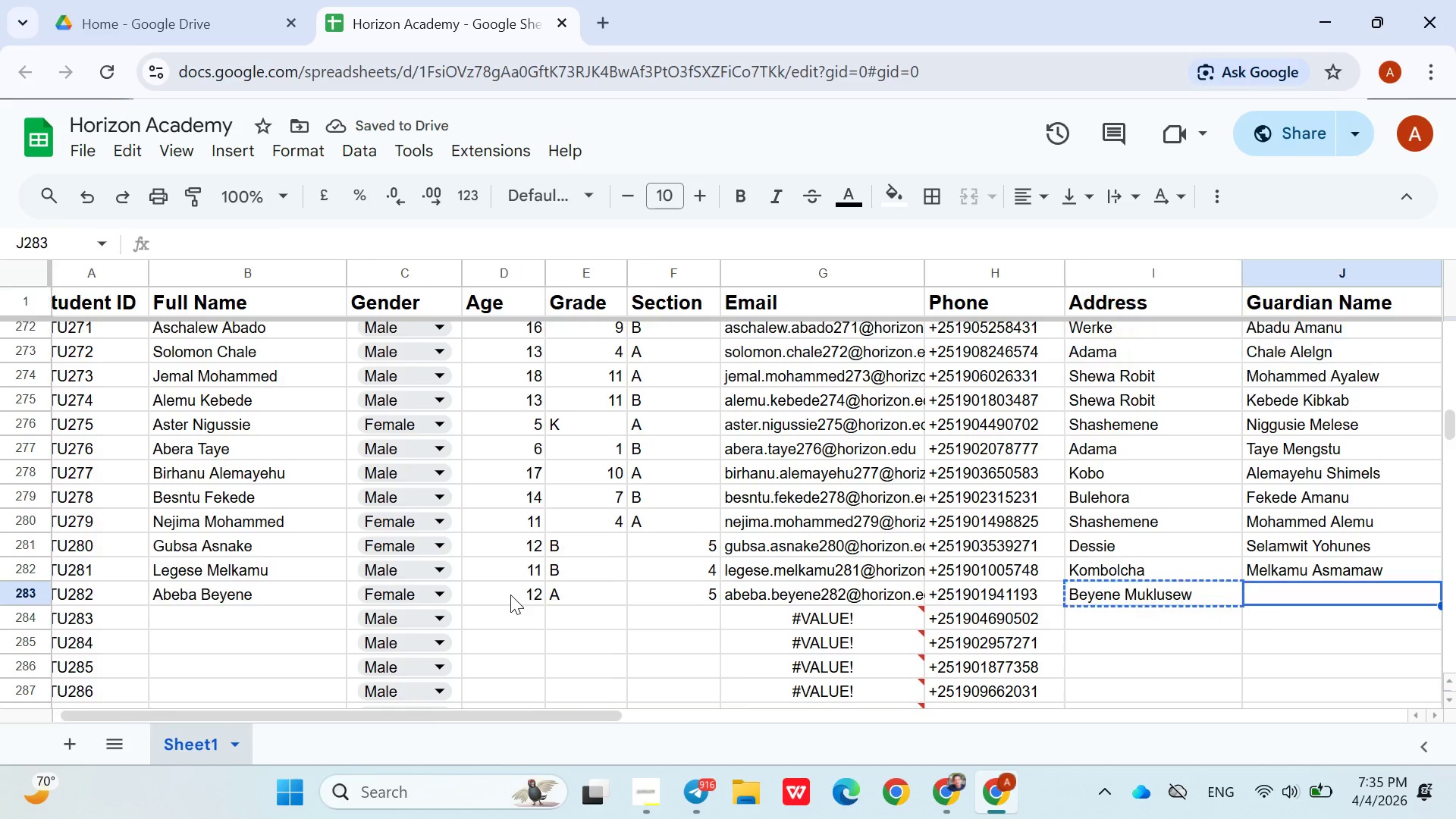 
key(ArrowRight)
 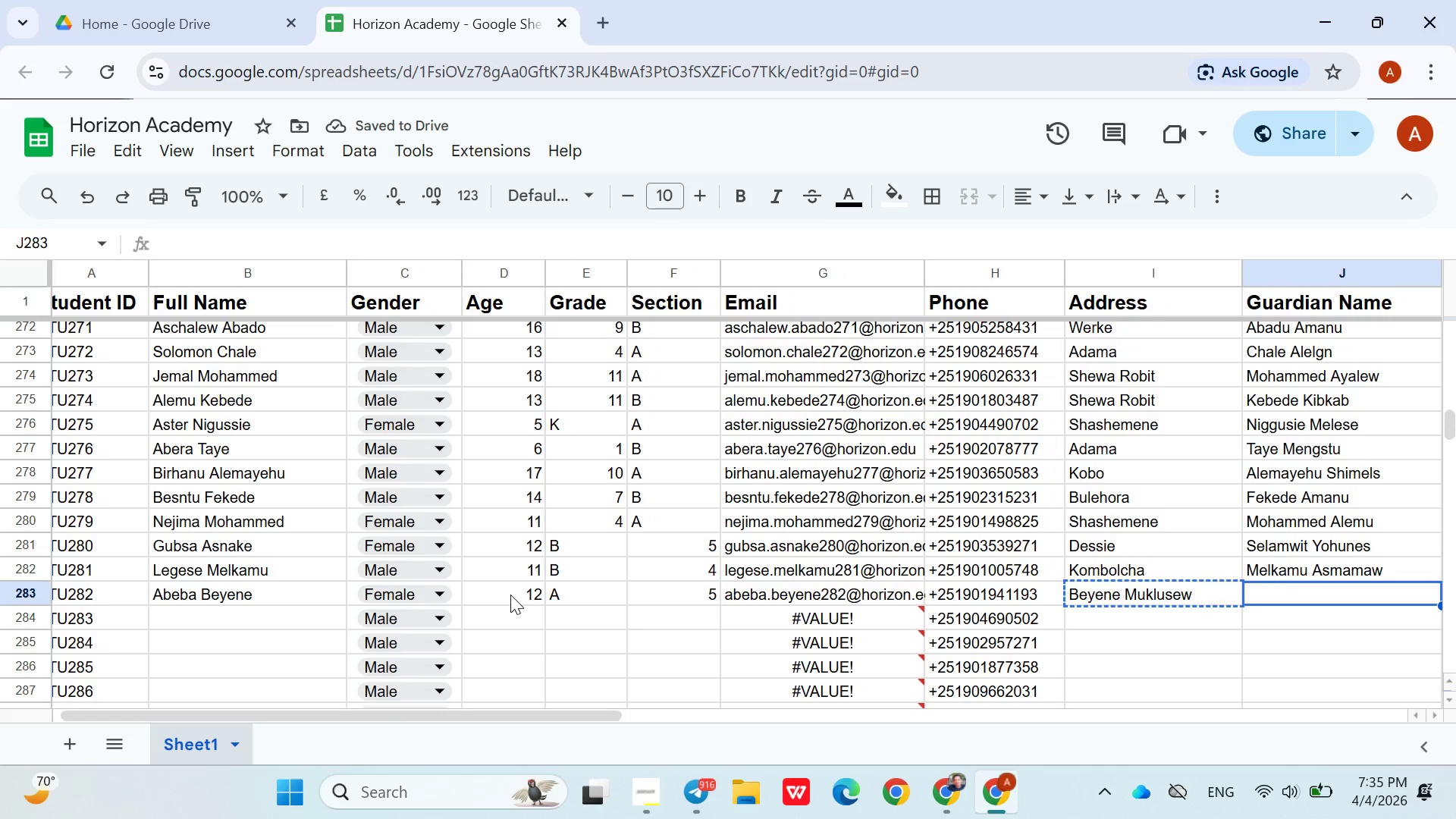 
key(Control+V)
 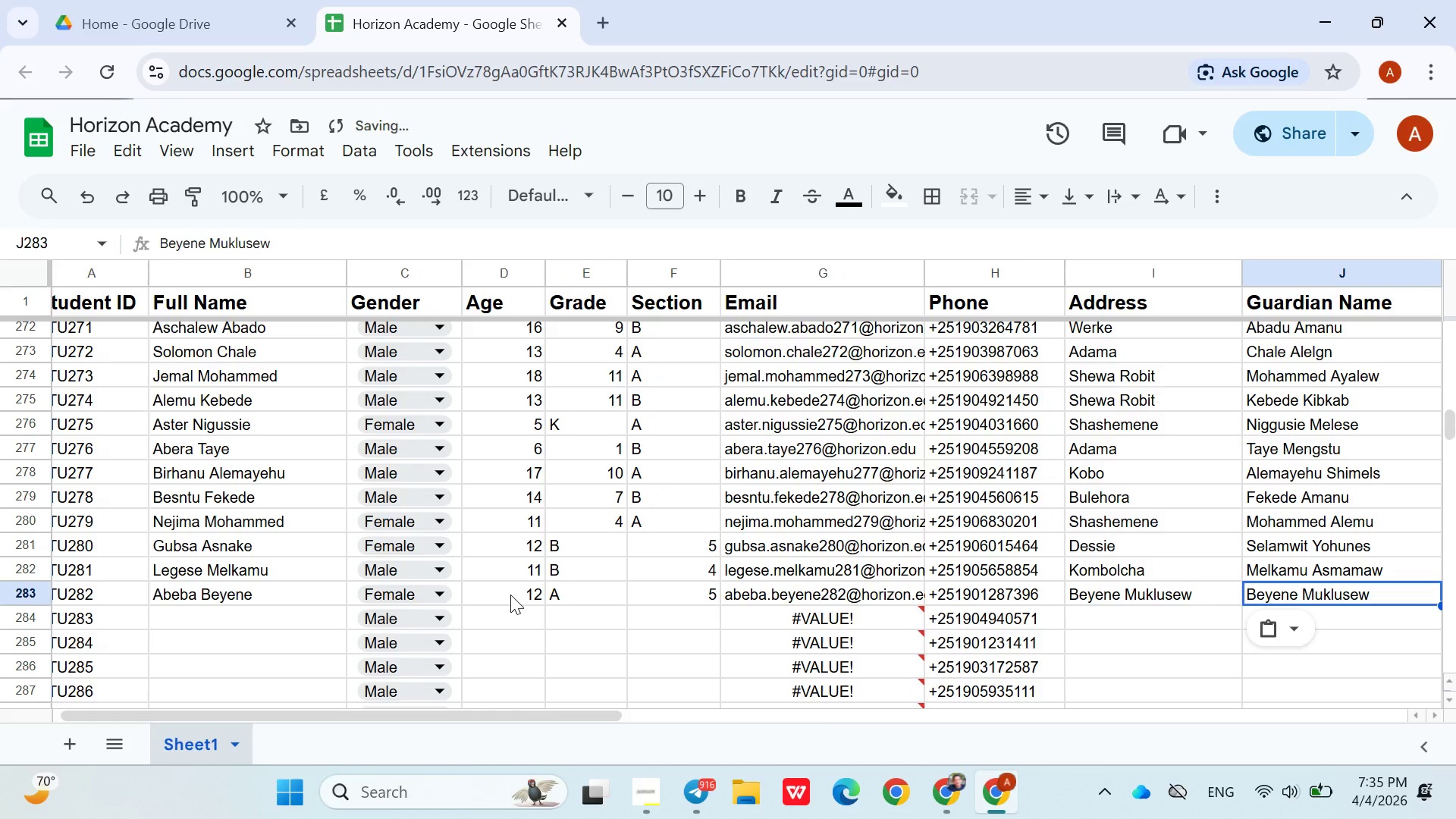 
key(ArrowLeft)
 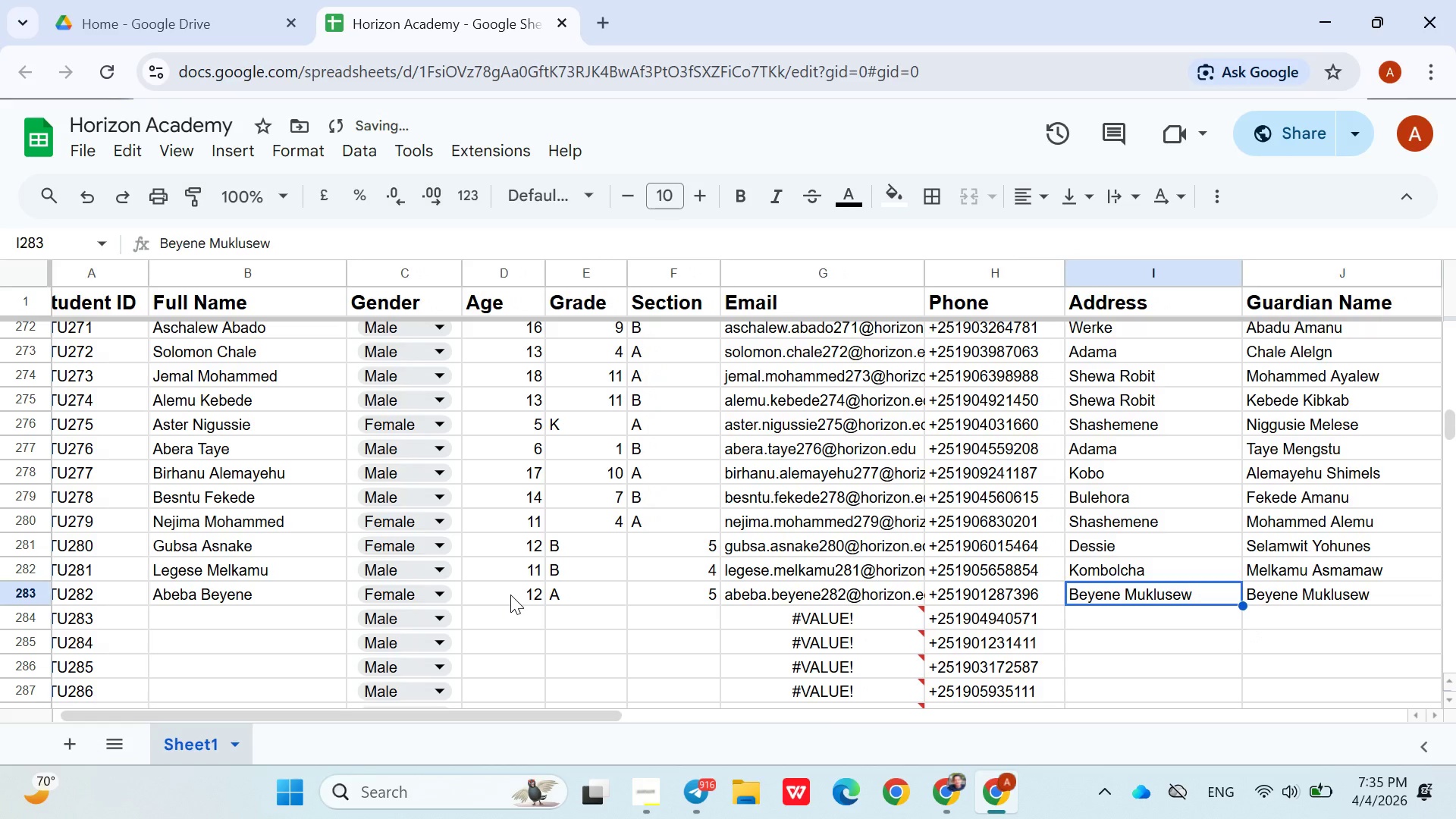 
type(Sha)
 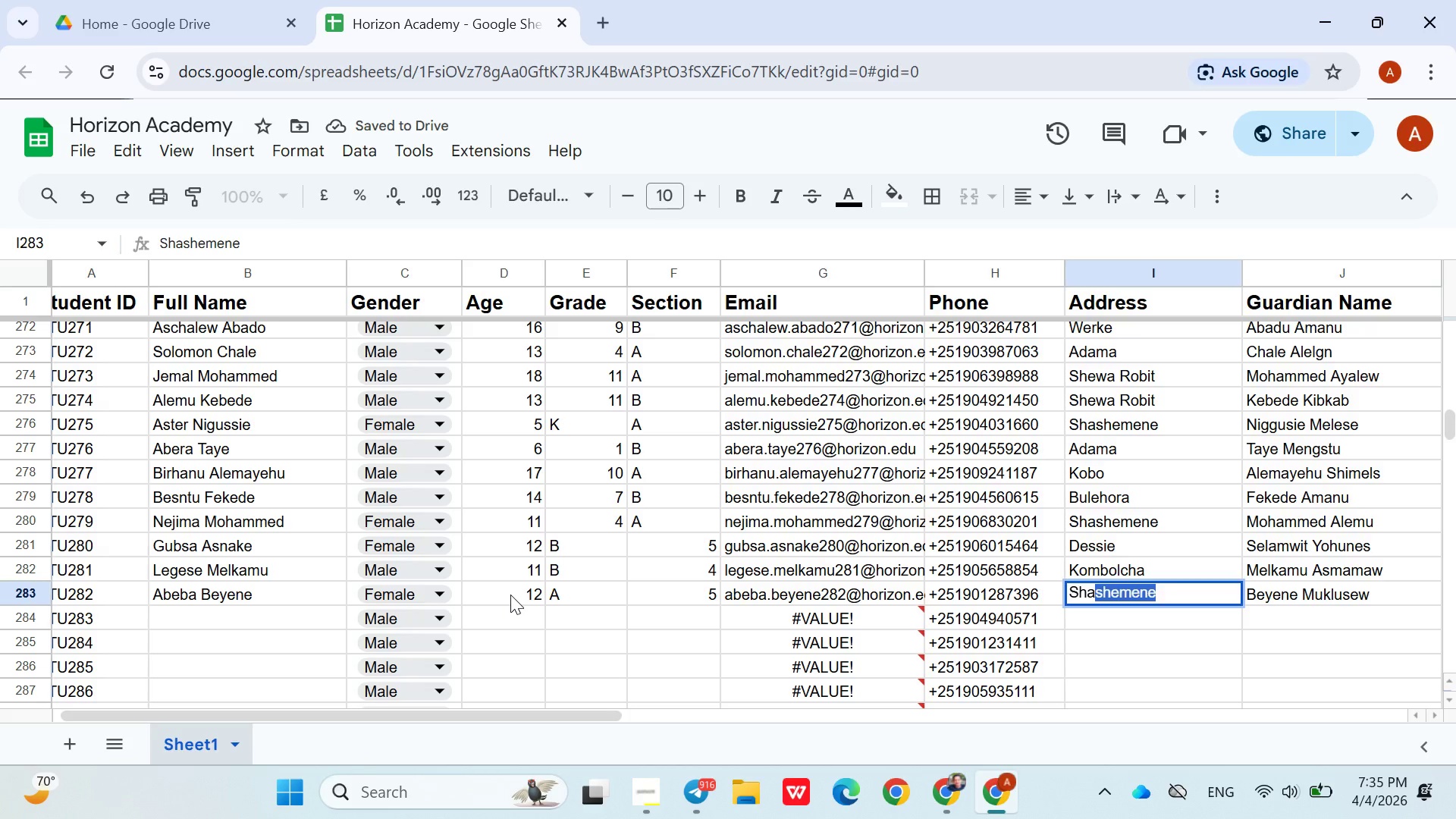 
key(ArrowDown)
 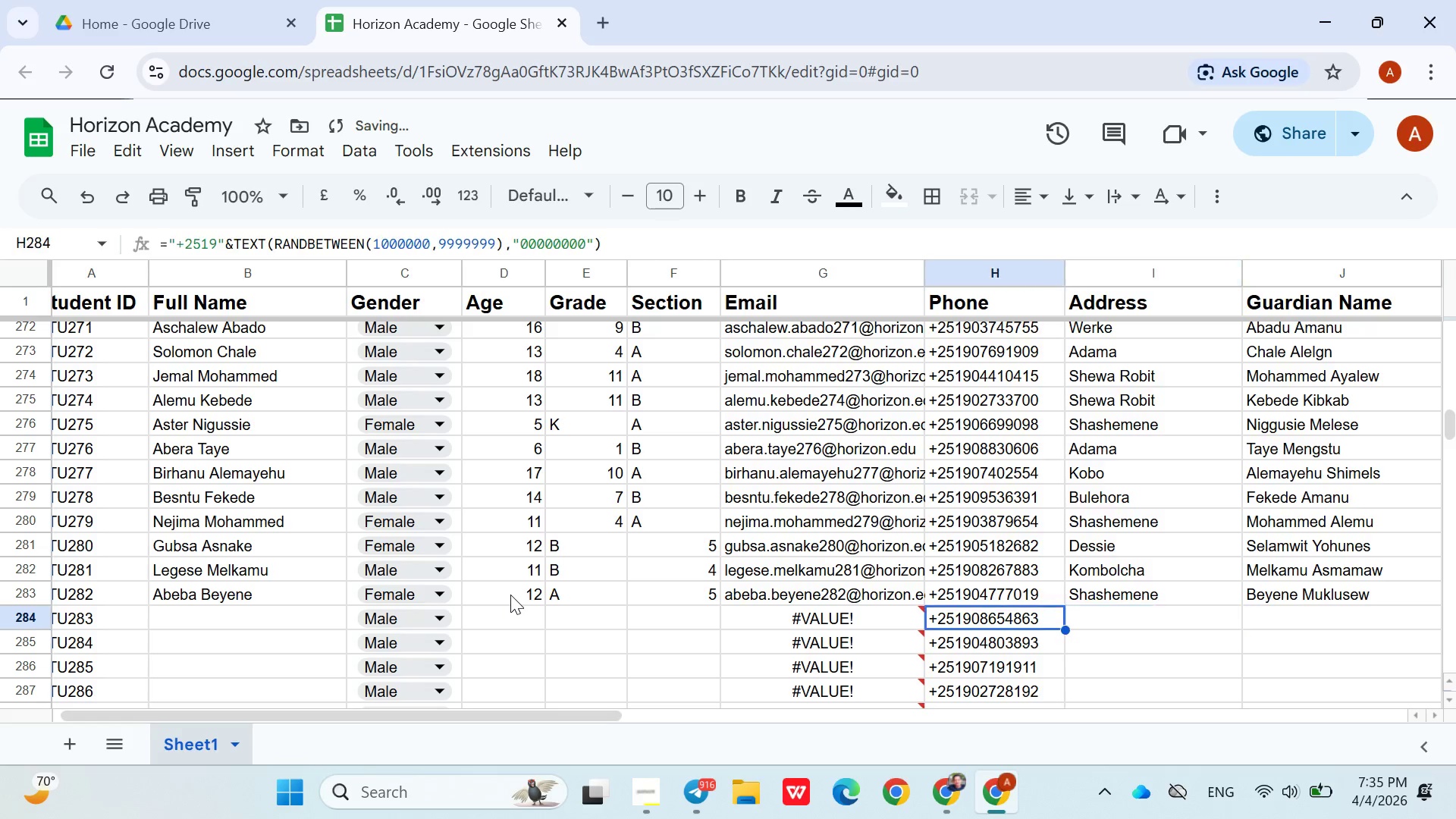 
hold_key(key=ArrowLeft, duration=0.97)
 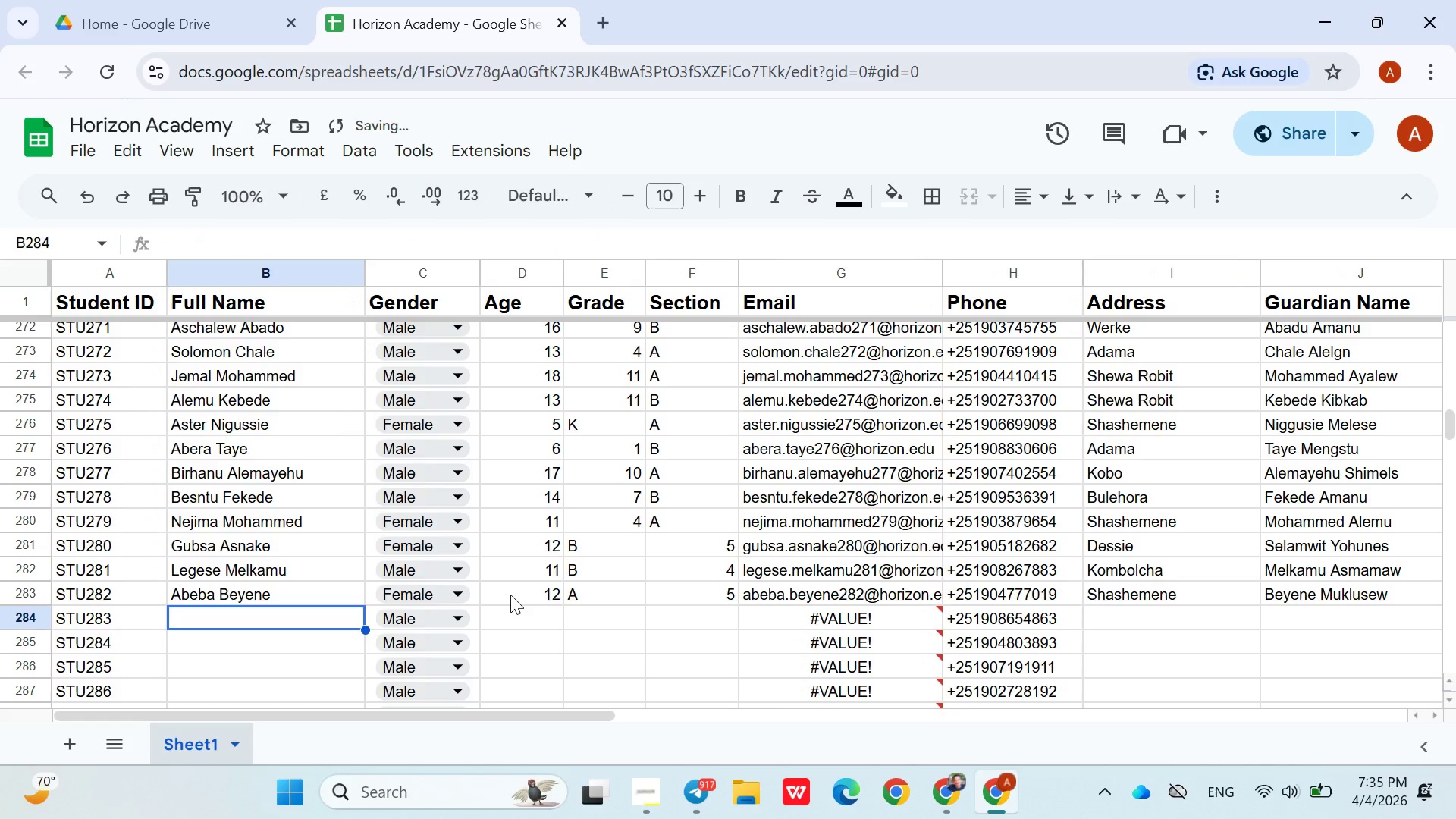 
key(ArrowRight)
 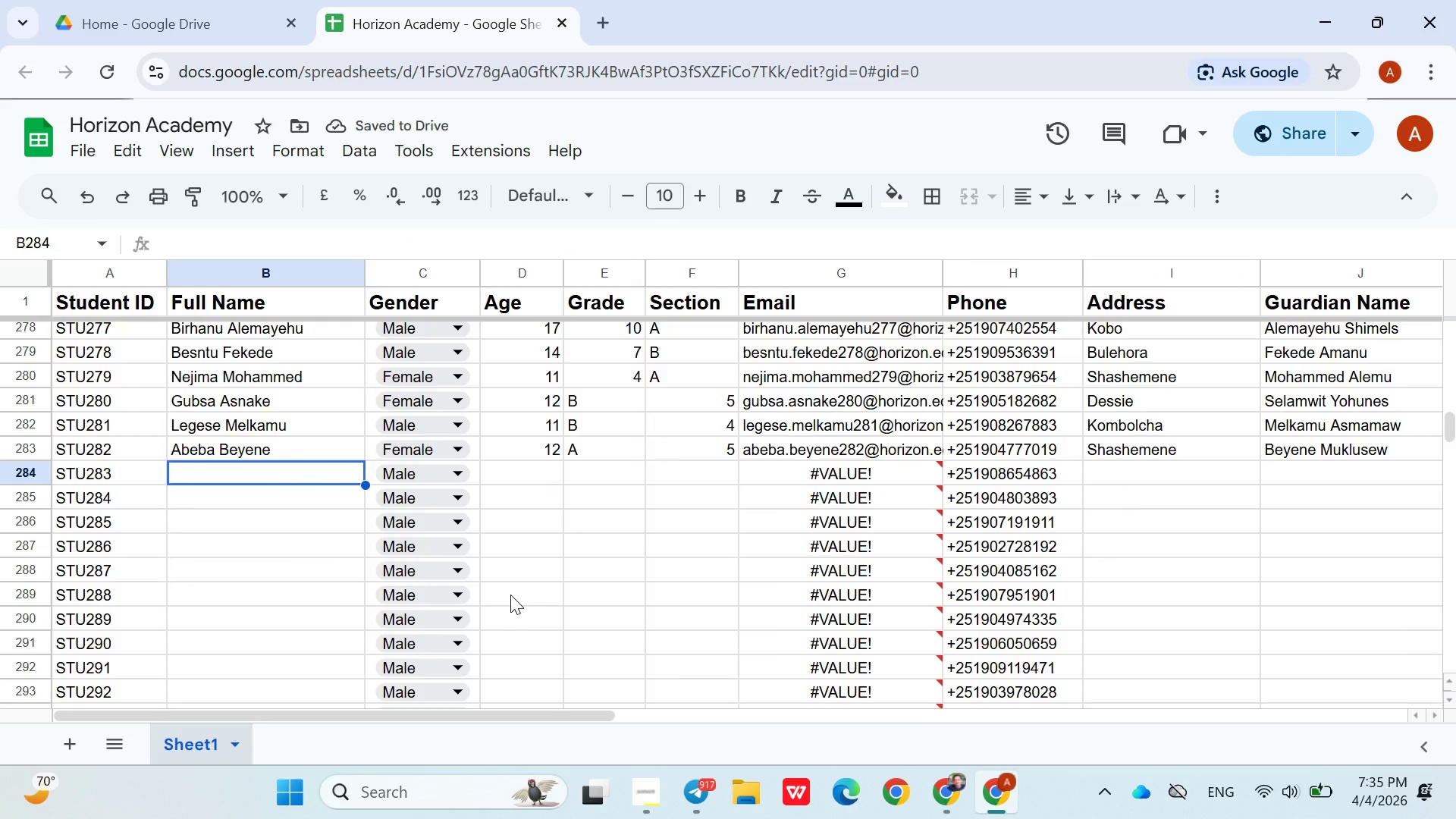 
wait(5.22)
 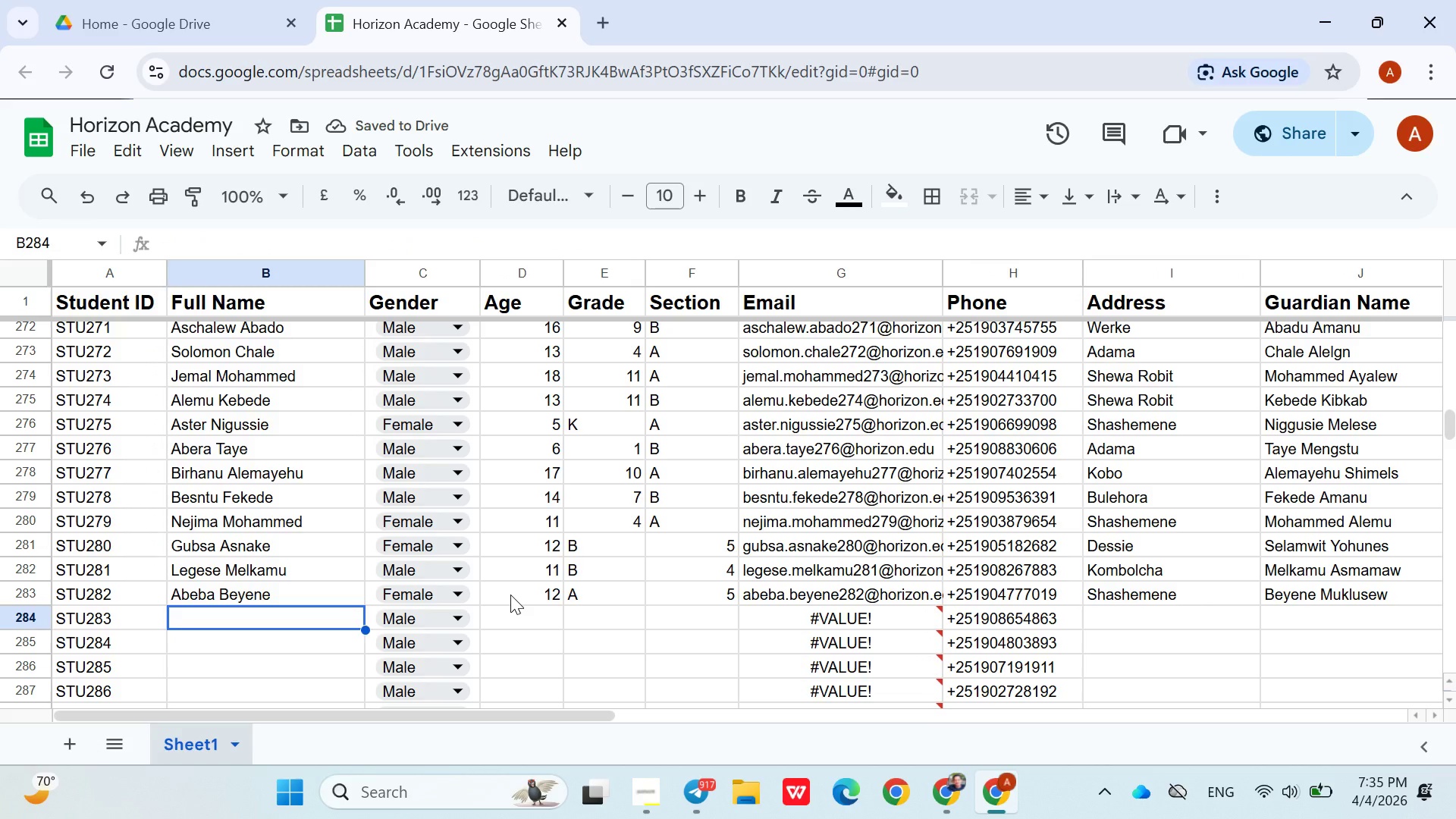 
type(Yabsira Demoze)
 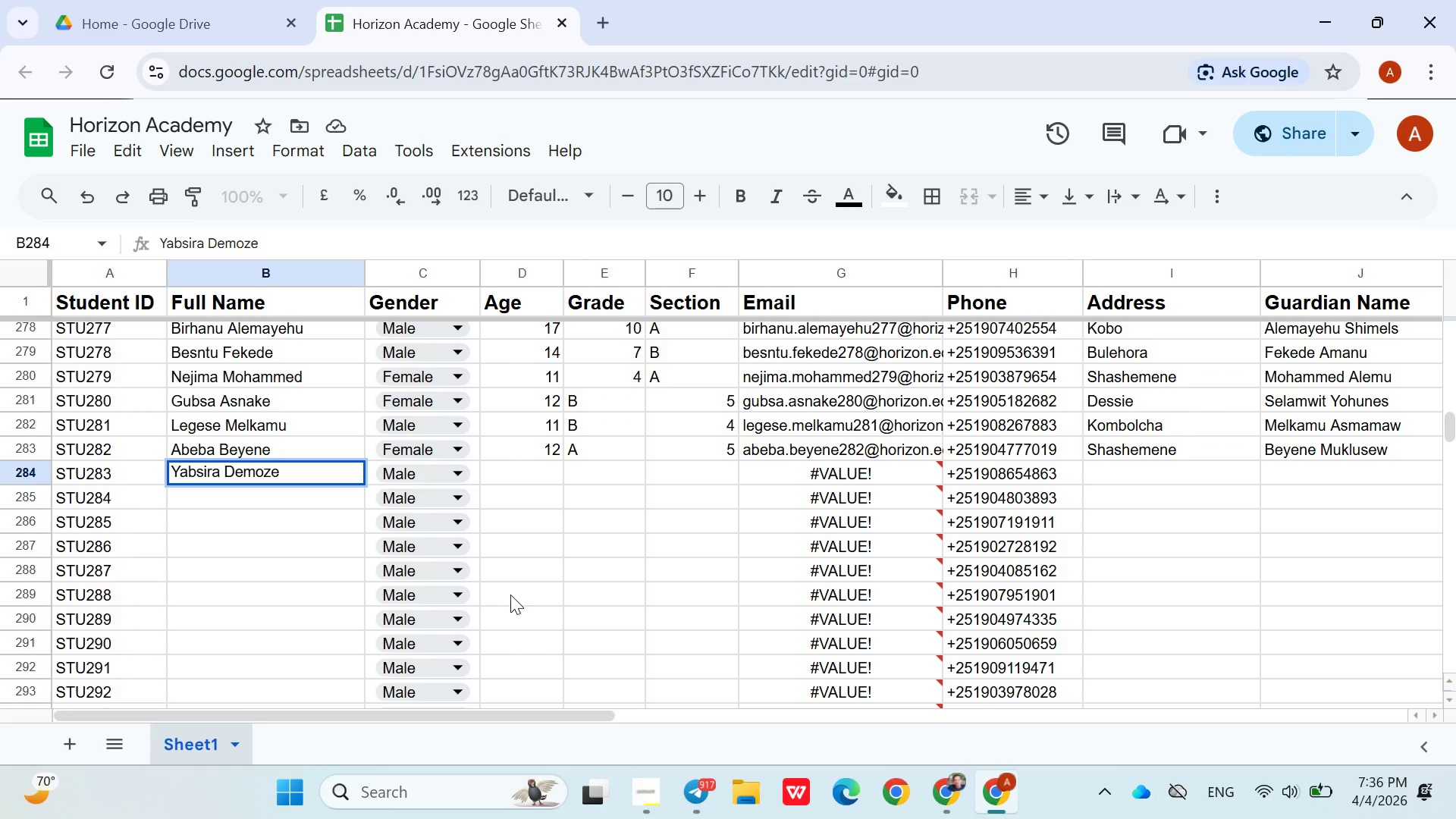 
left_click([512, 475])
 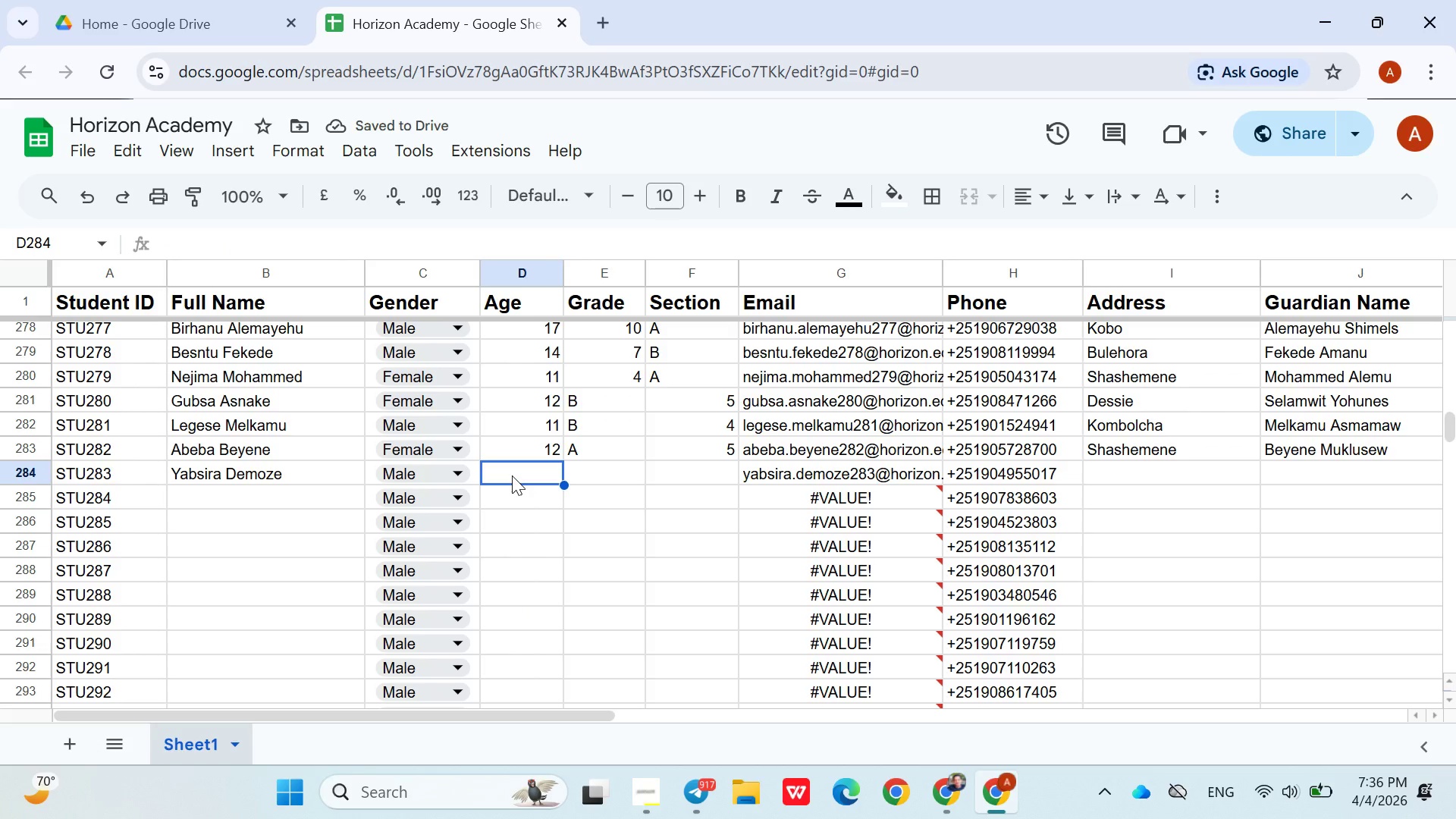 
type(19)
 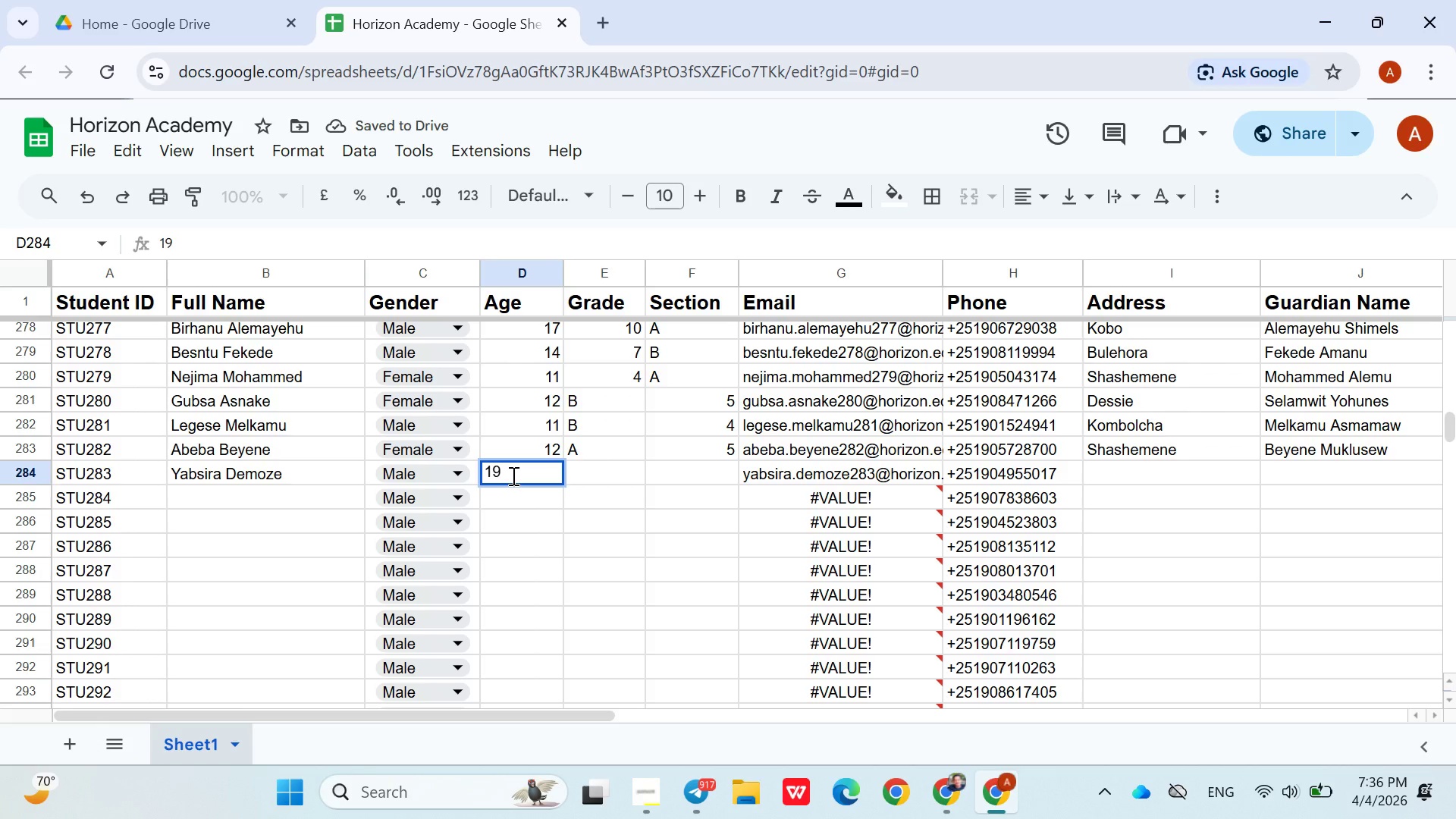 
key(ArrowRight)
 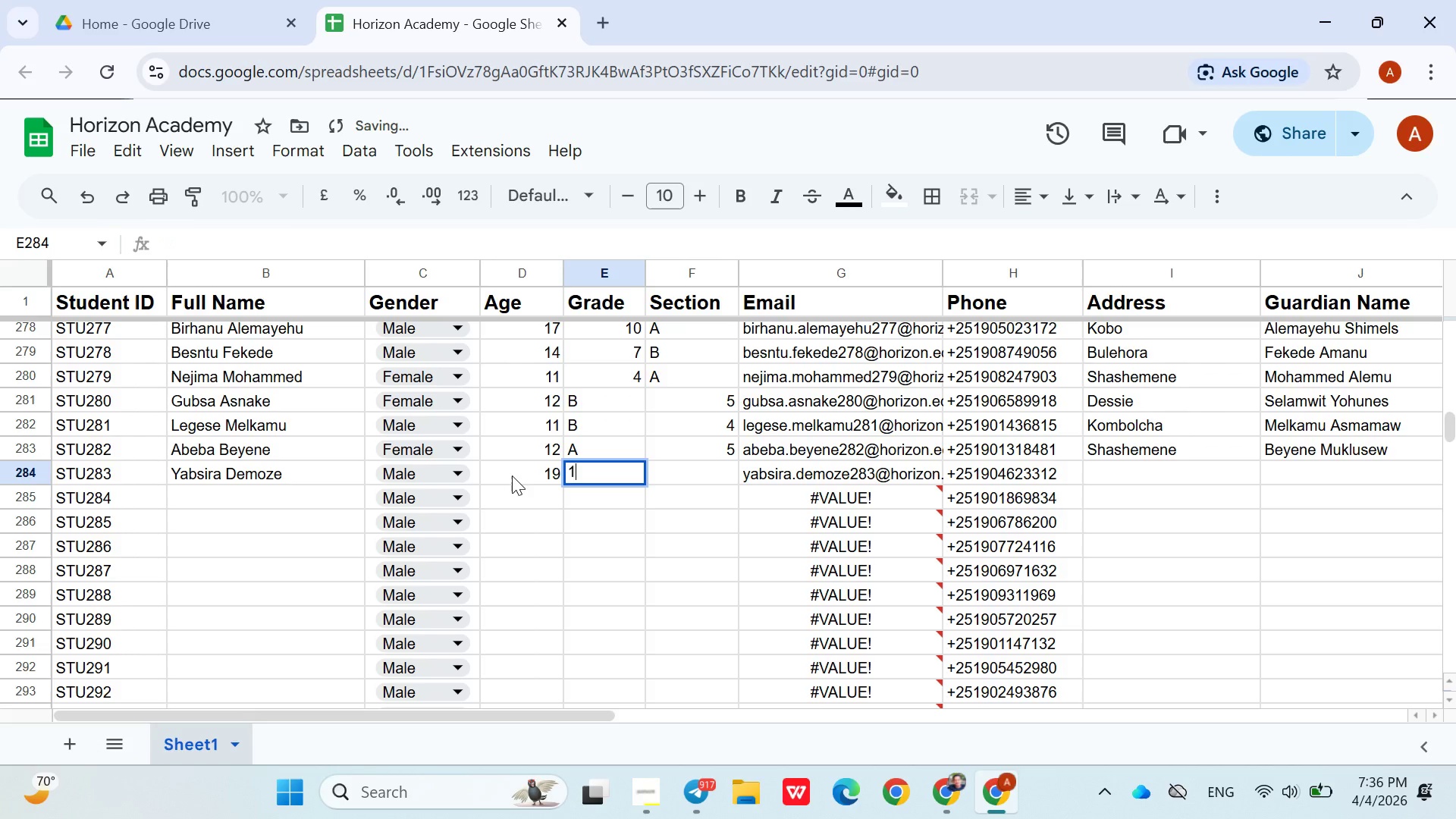 
type(12)
 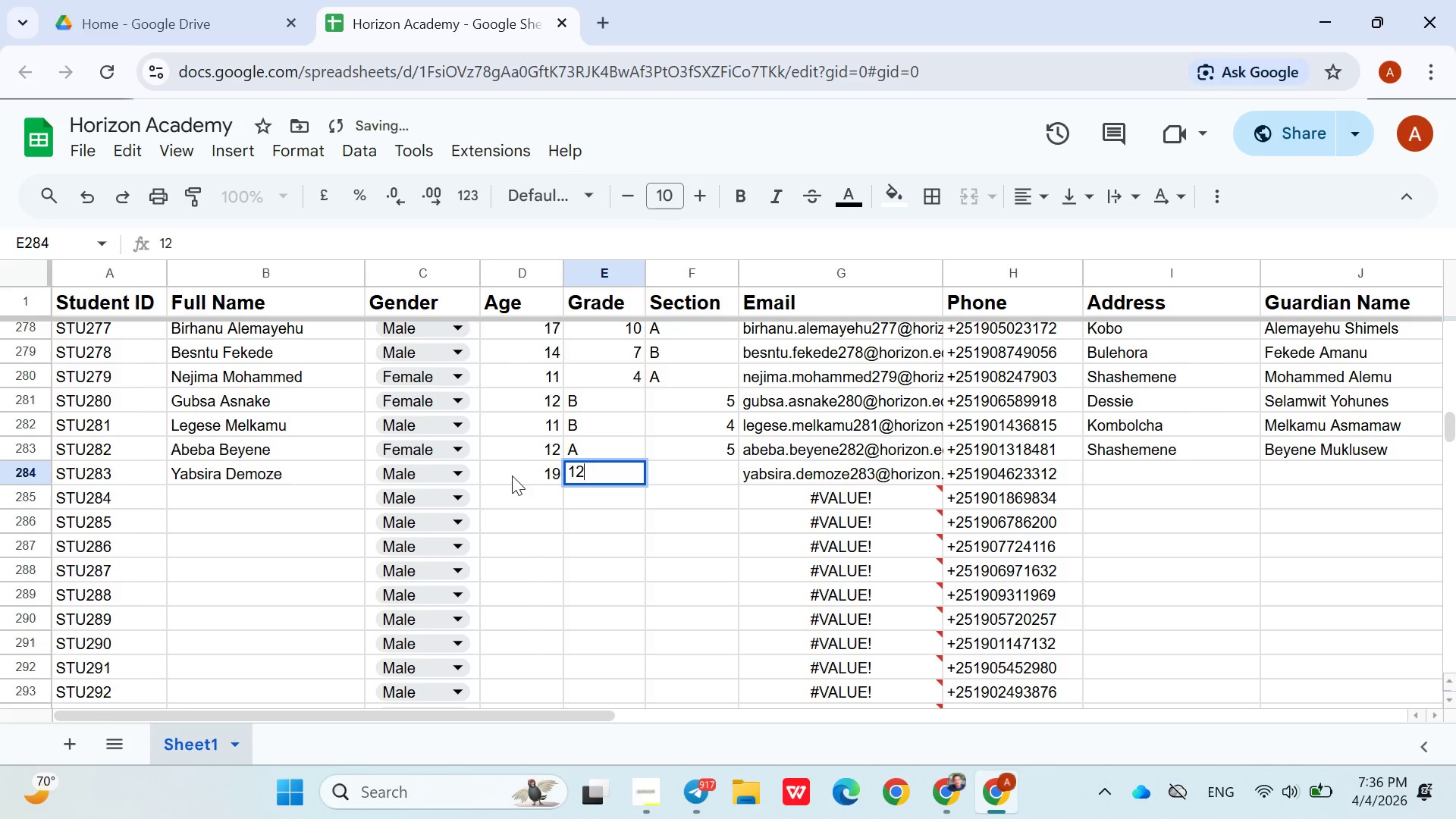 
key(ArrowRight)
 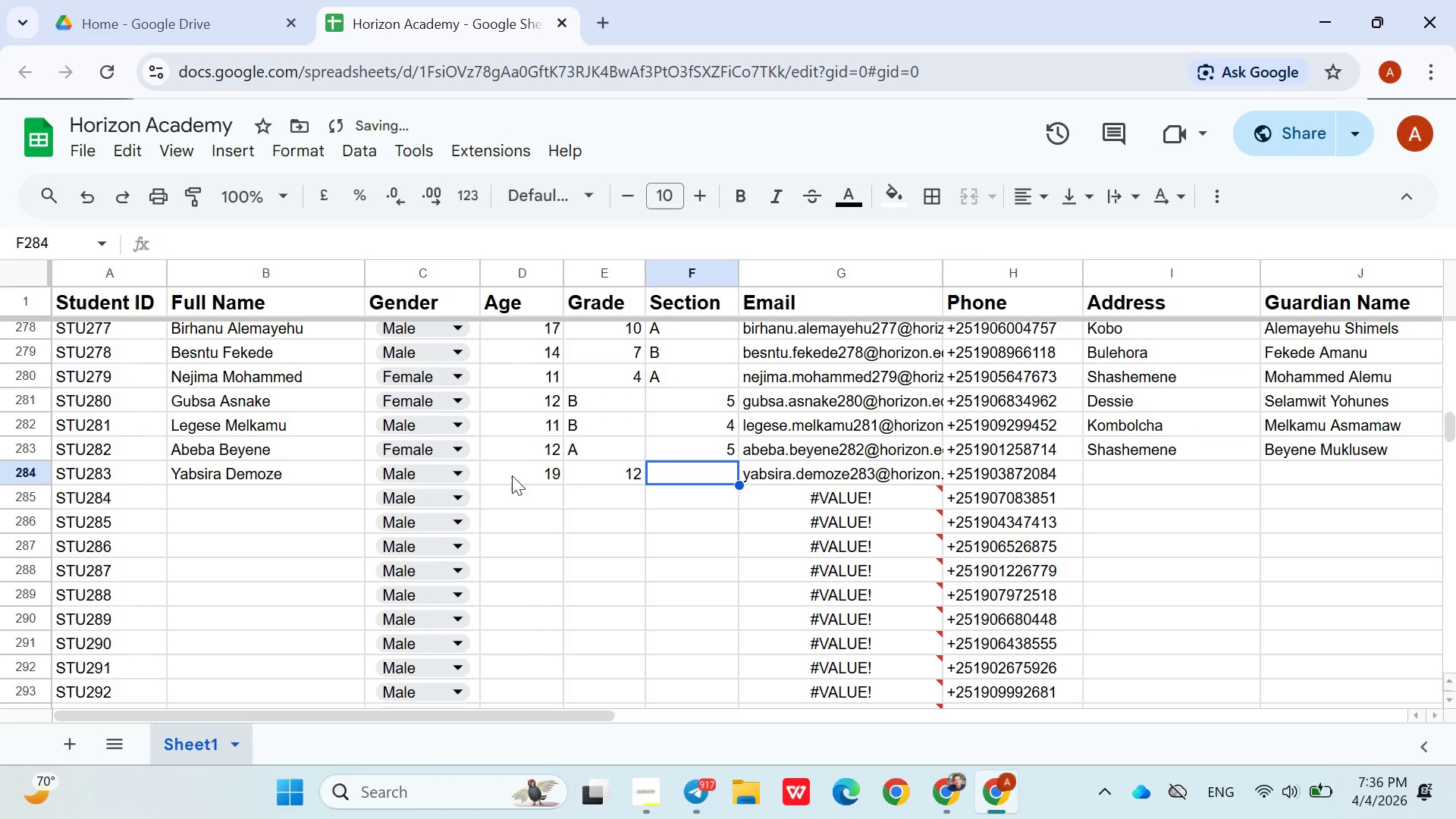 
key(Shift+A)
 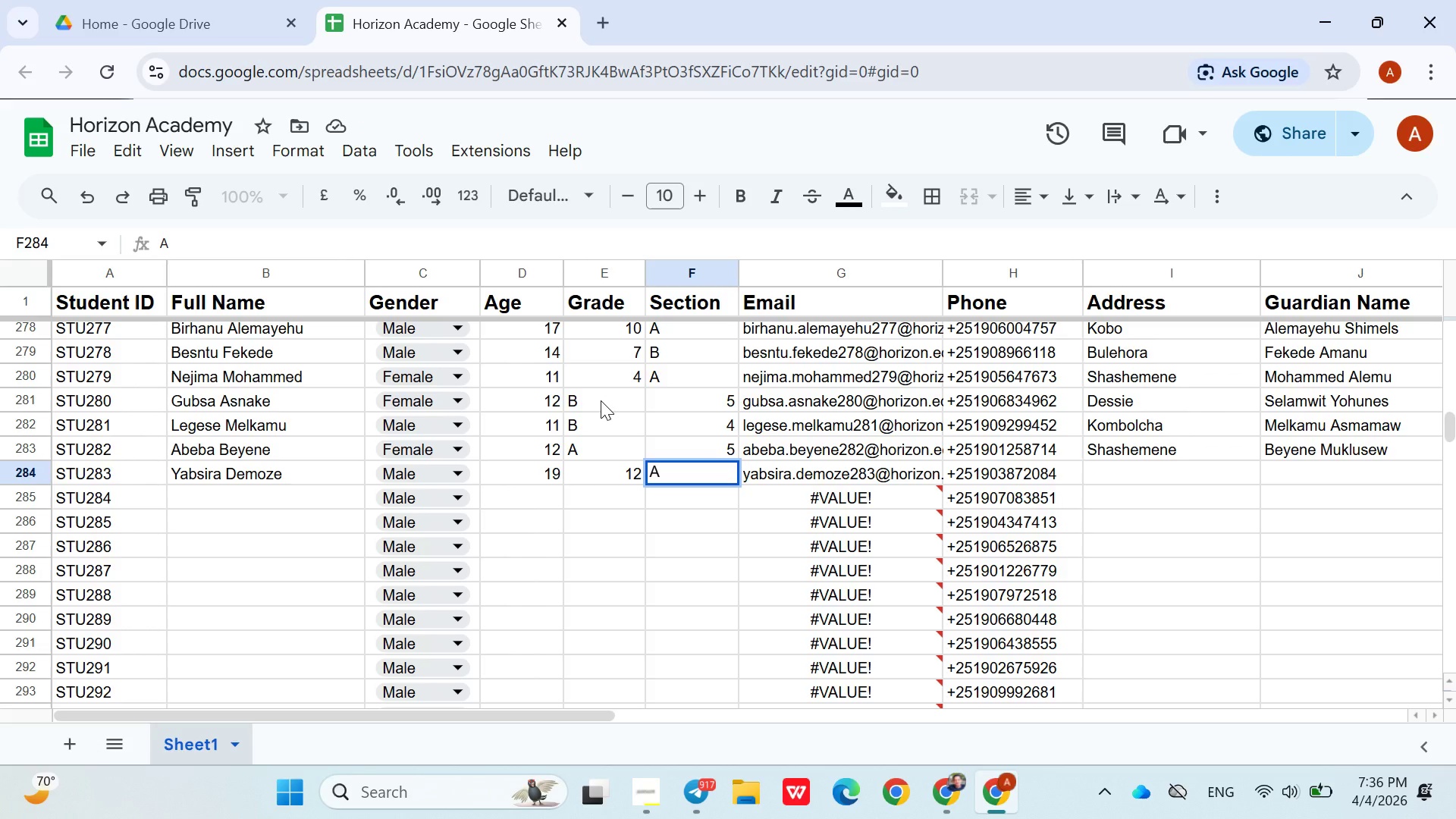 
wait(5.06)
 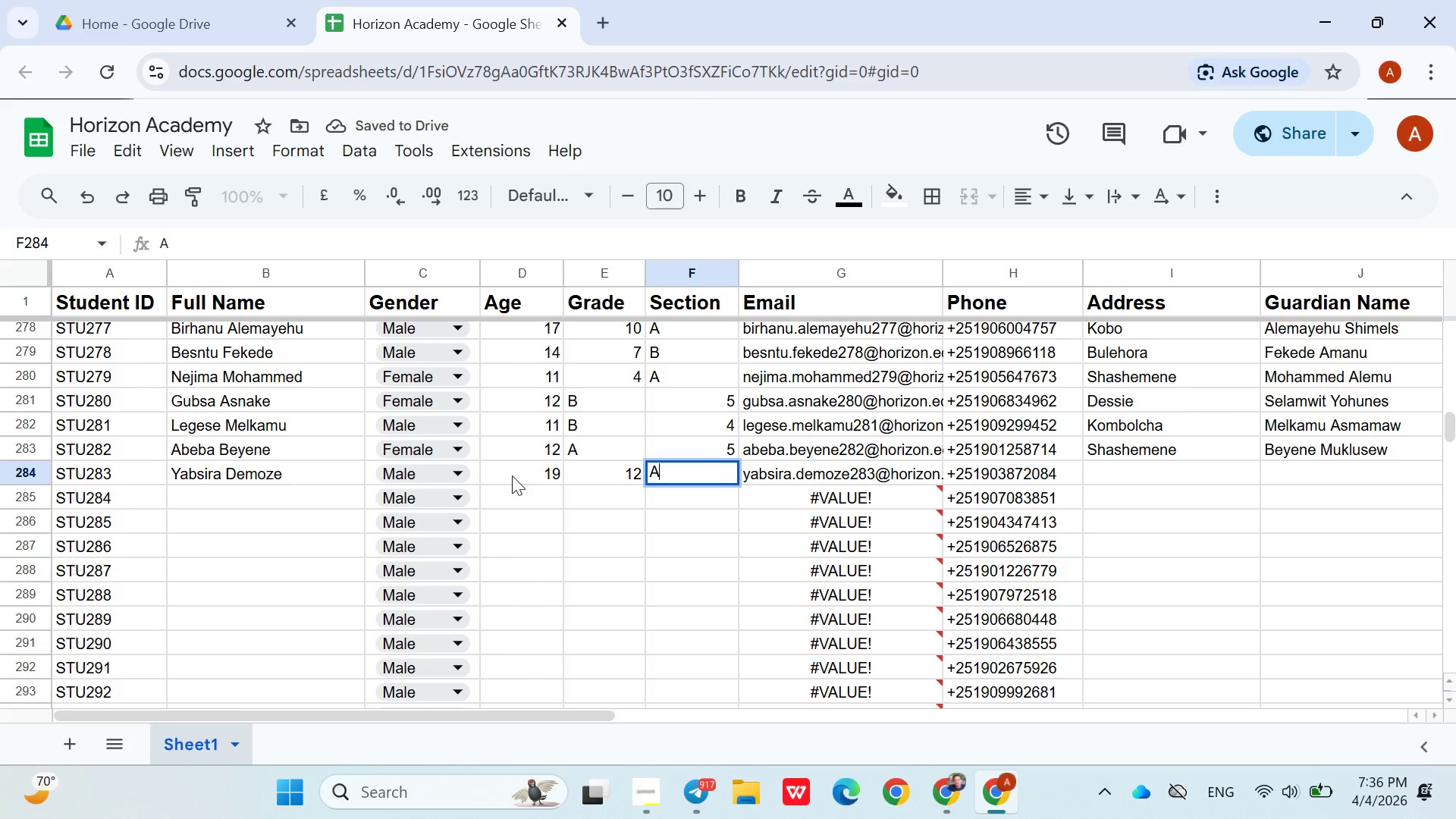 
left_click([689, 411])
 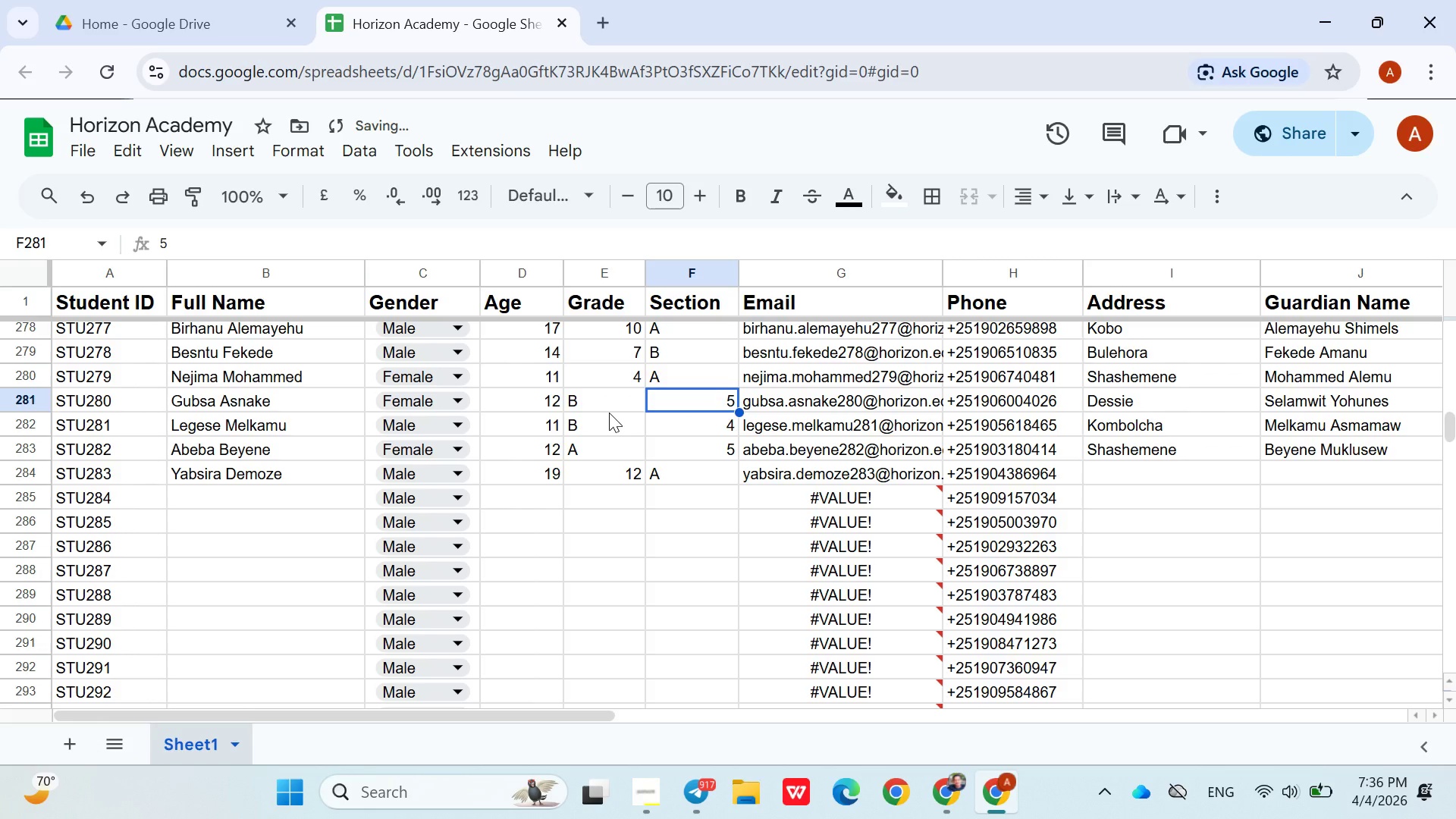 
left_click([599, 404])
 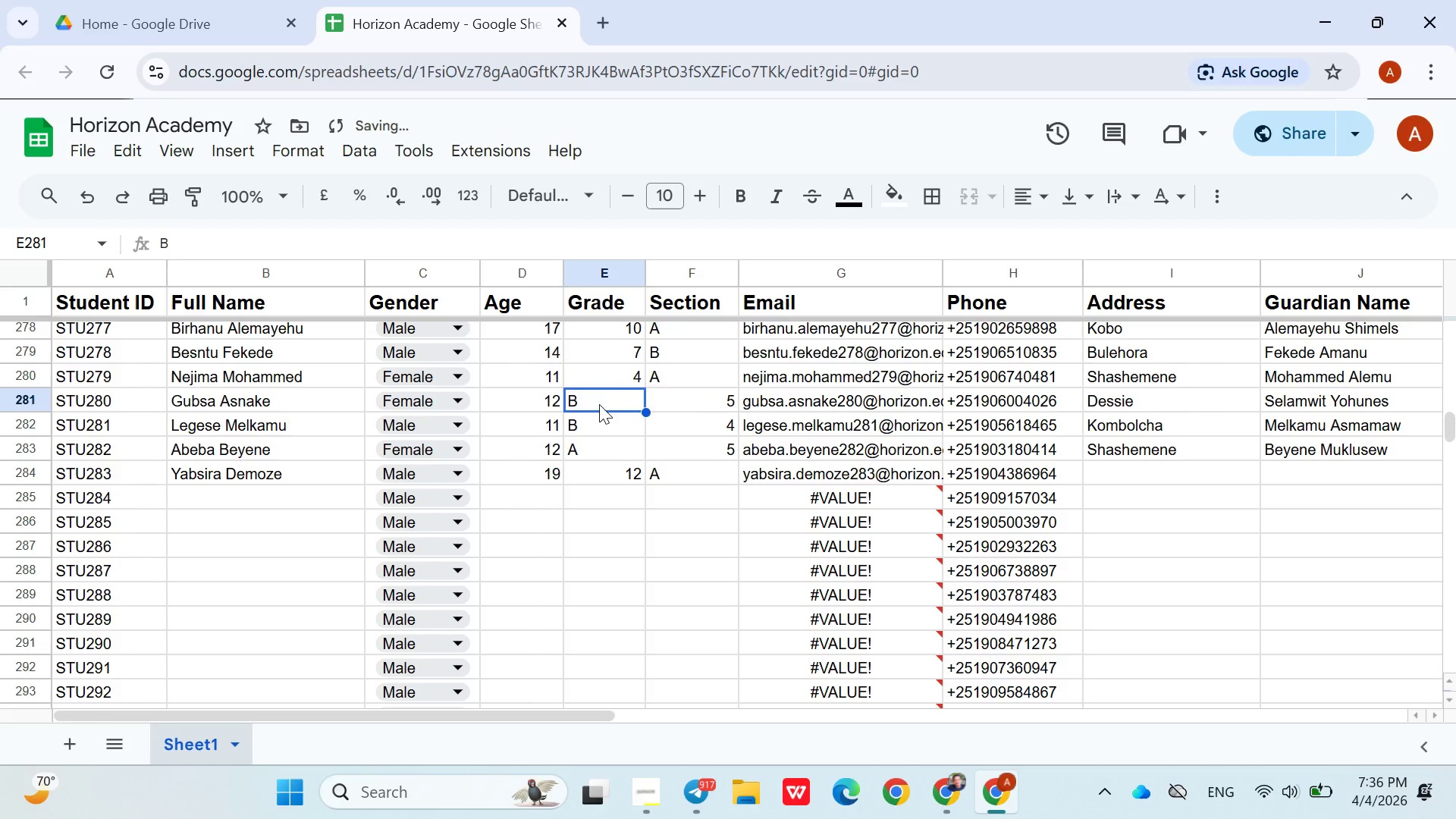 
key(S)
 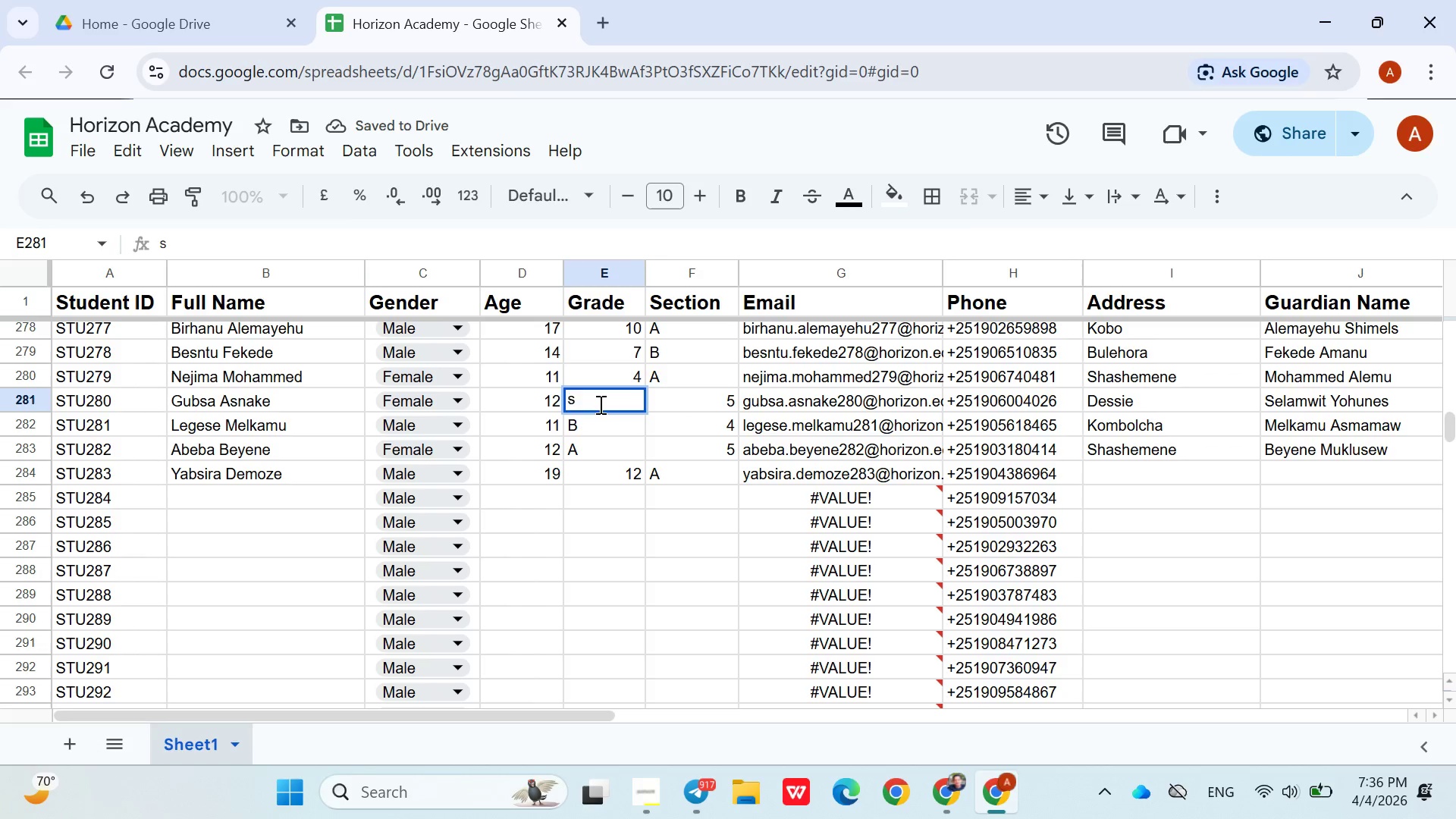 
key(ArrowRight)
 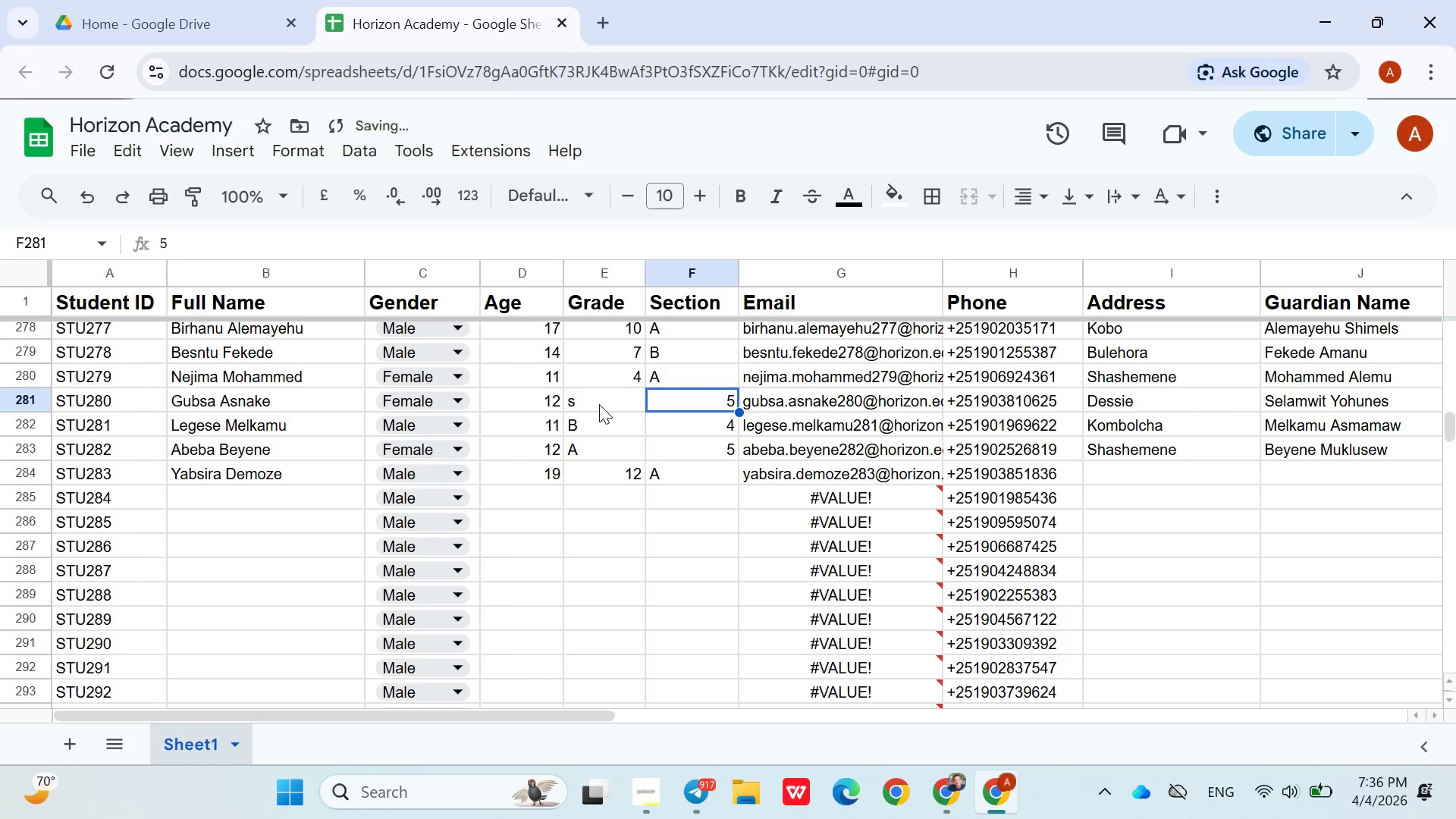 
key(Shift+B)
 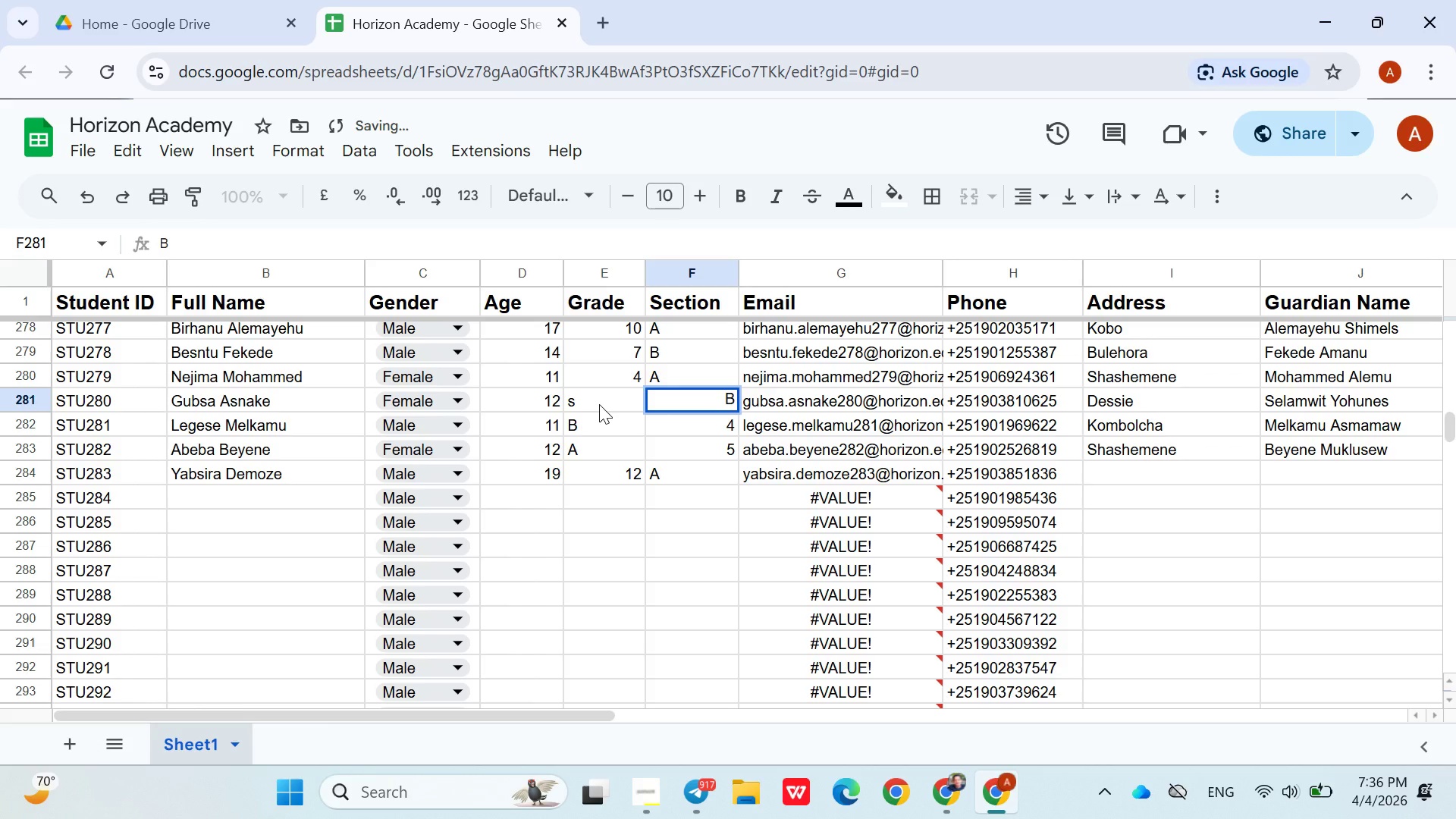 
key(ArrowDown)
 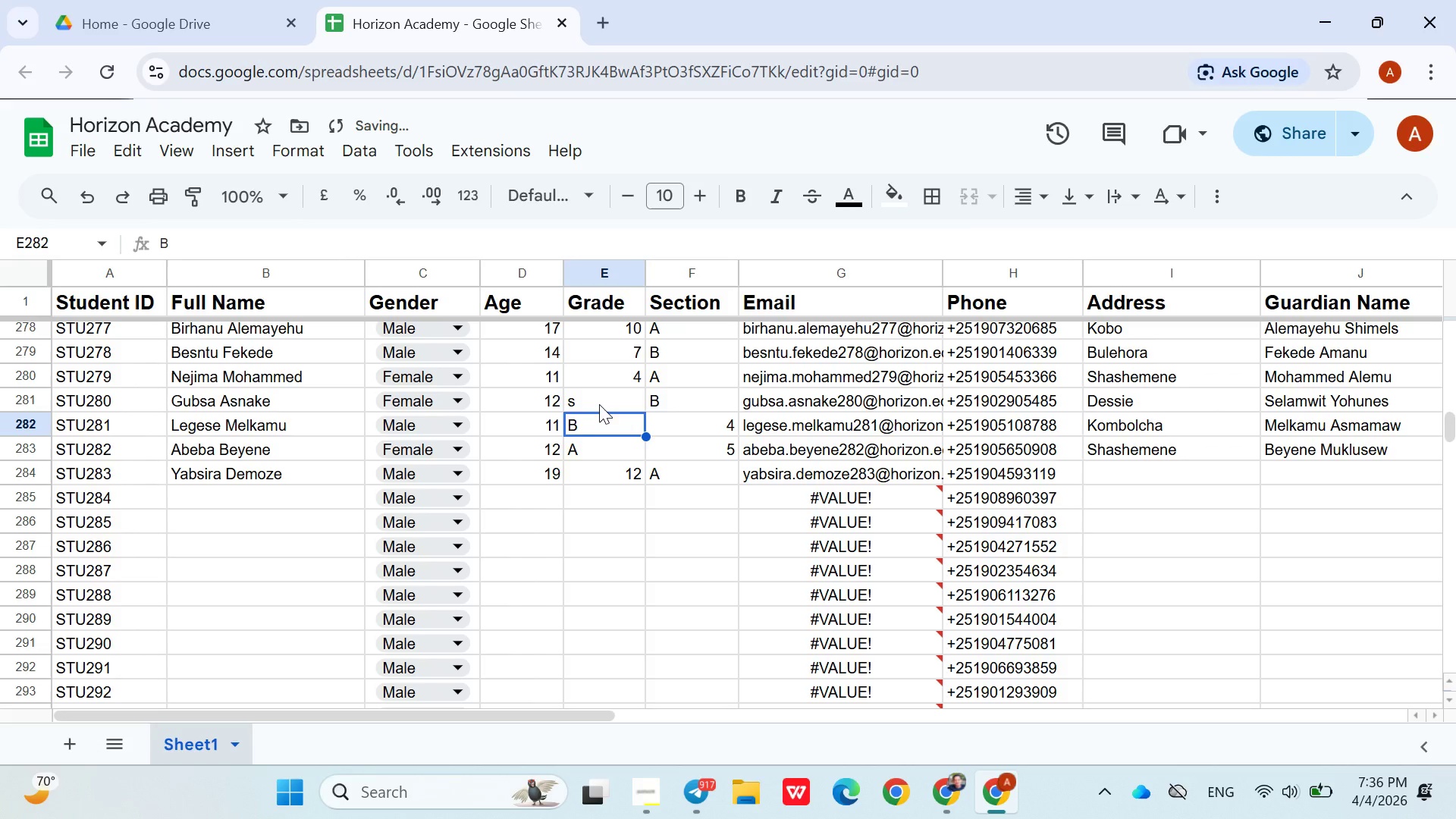 
key(ArrowLeft)
 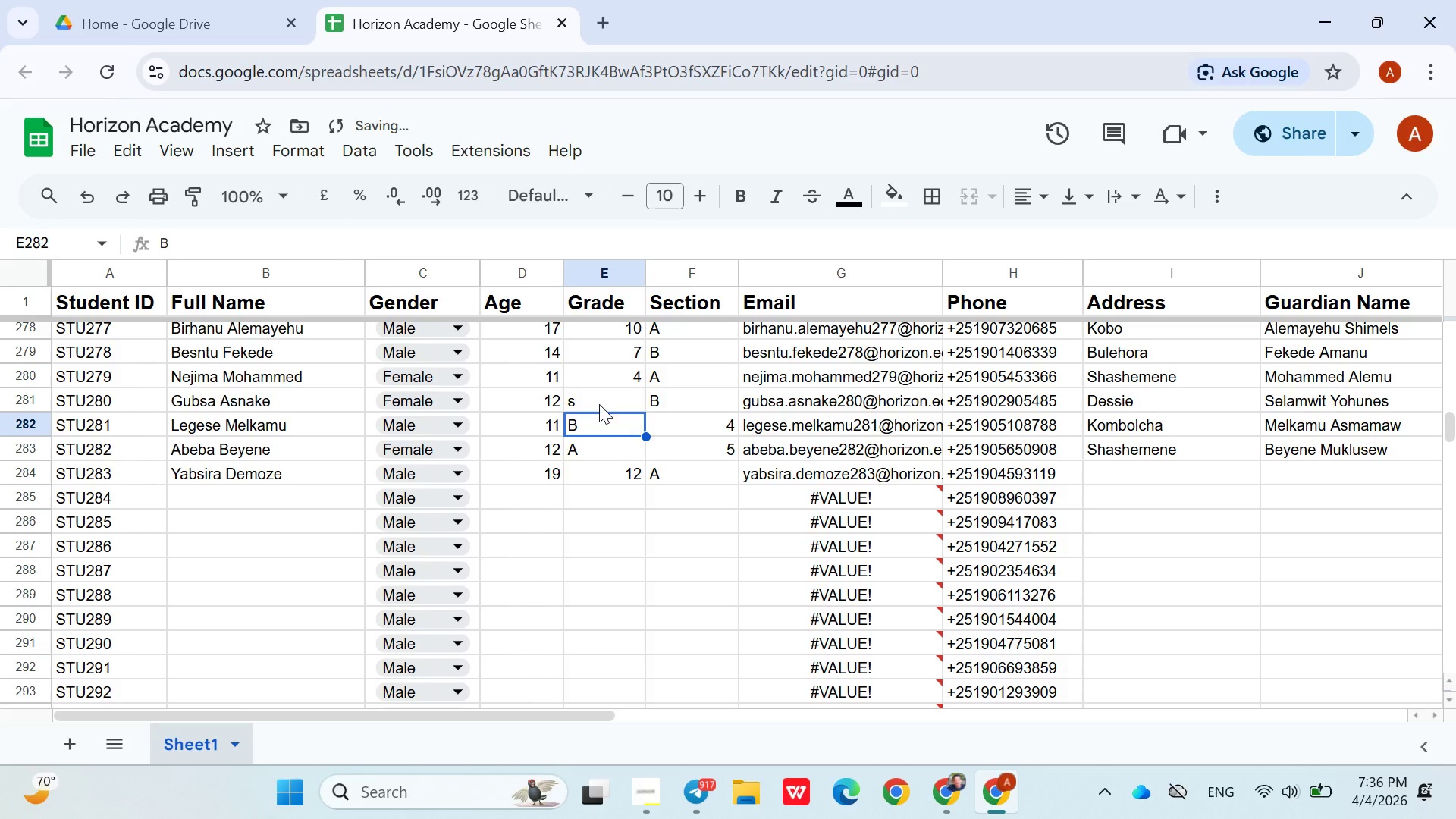 
key(4)
 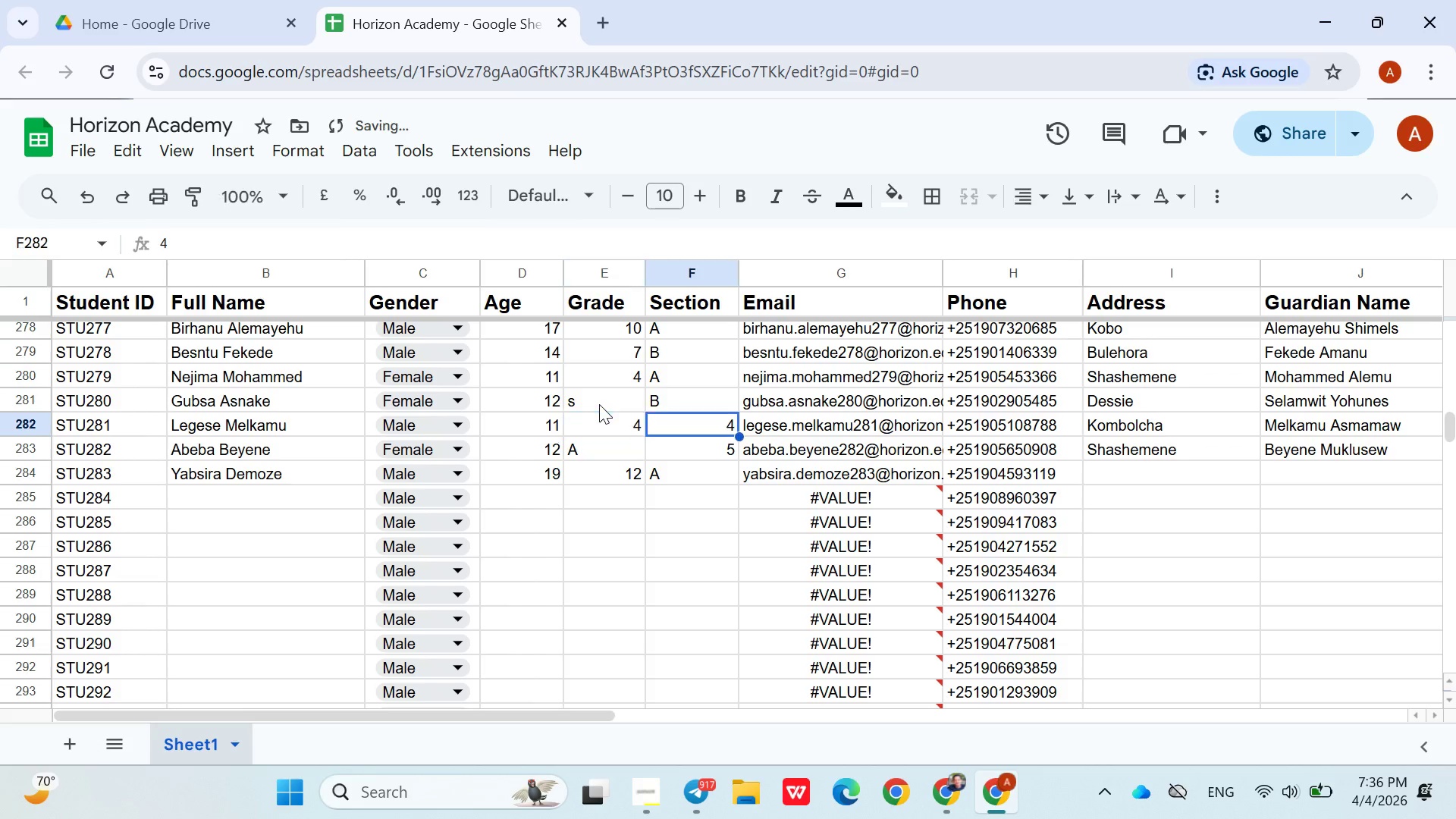 
key(ArrowRight)
 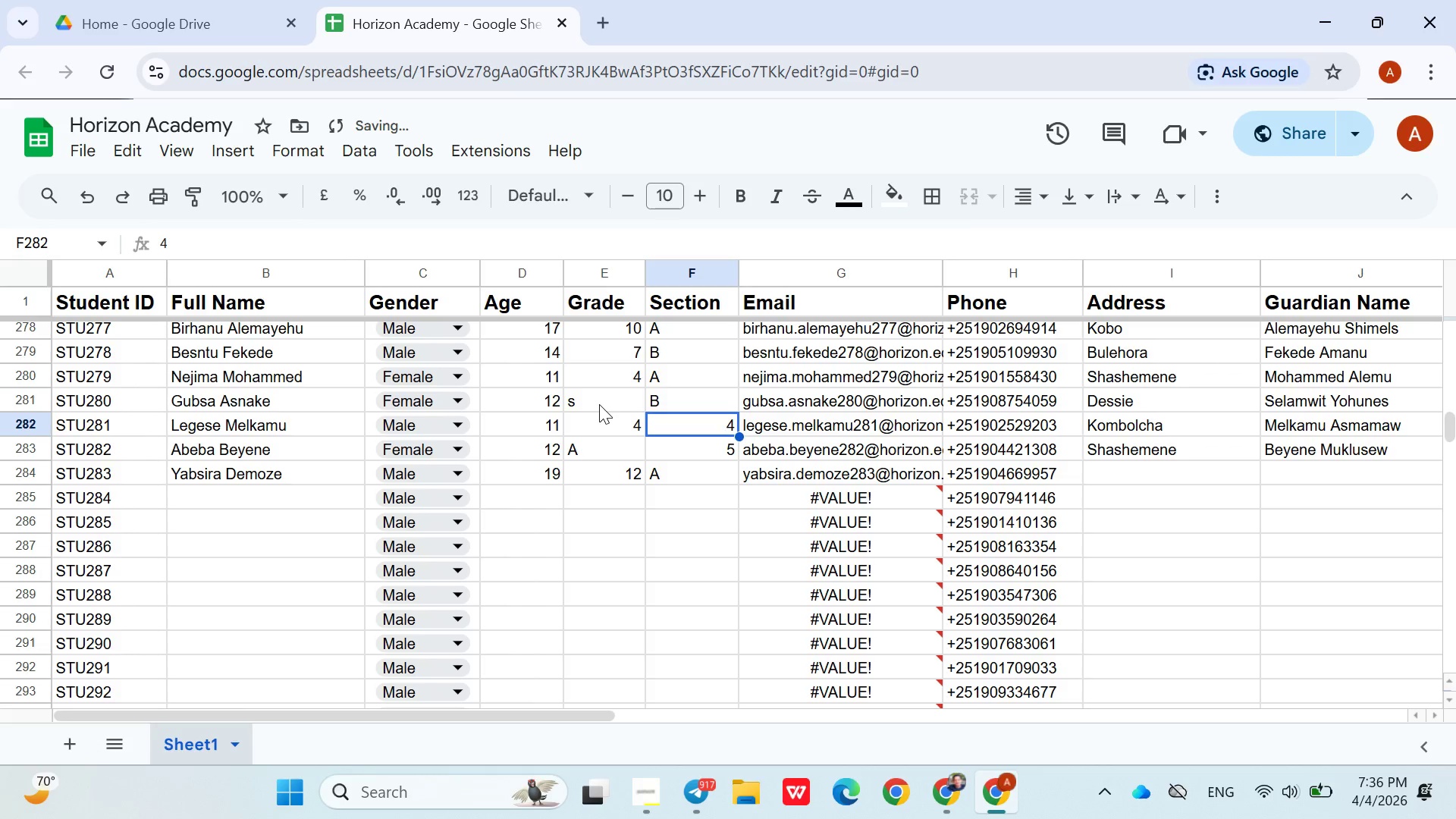 
key(Shift+B)
 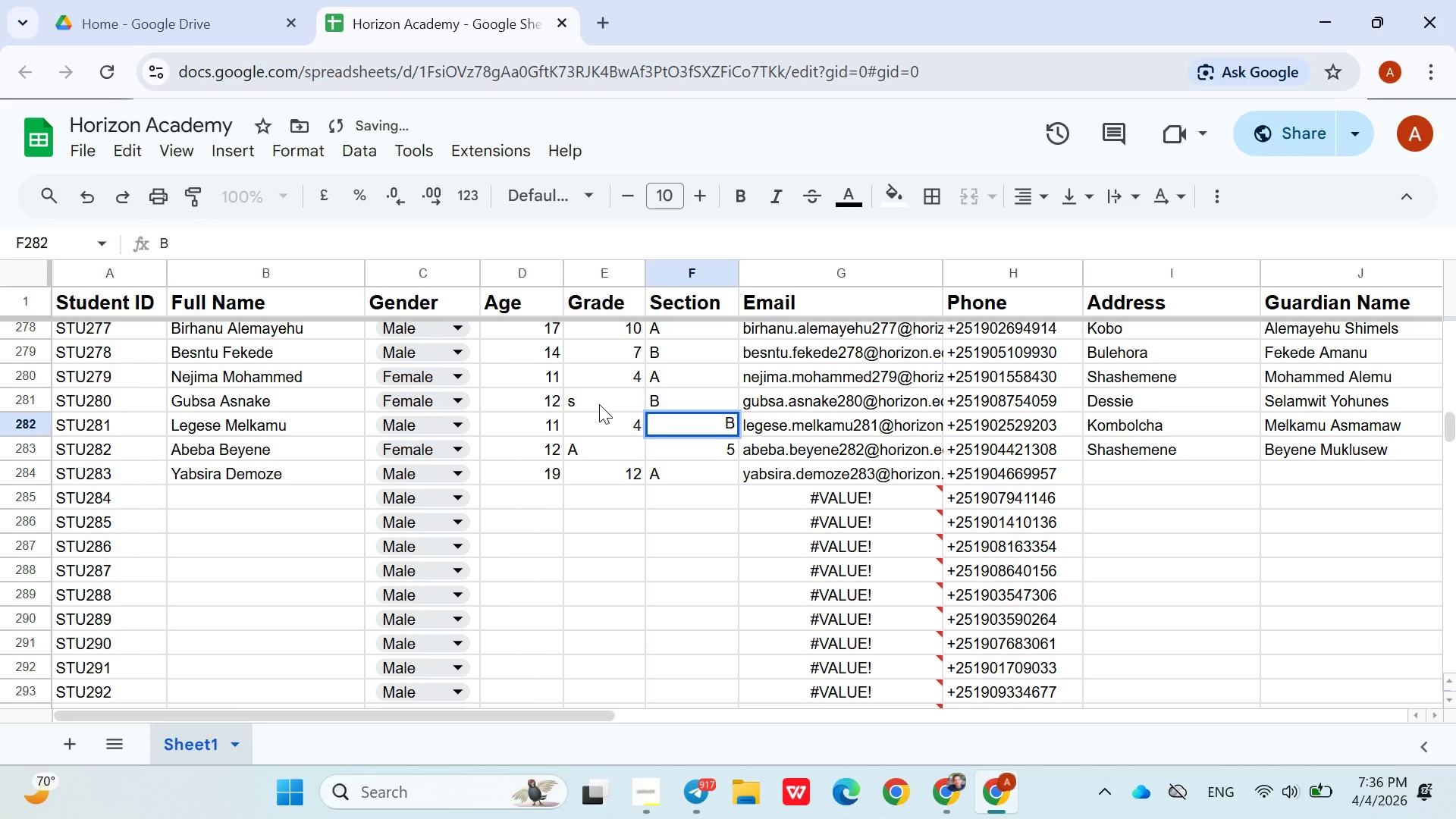 
key(ArrowDown)
 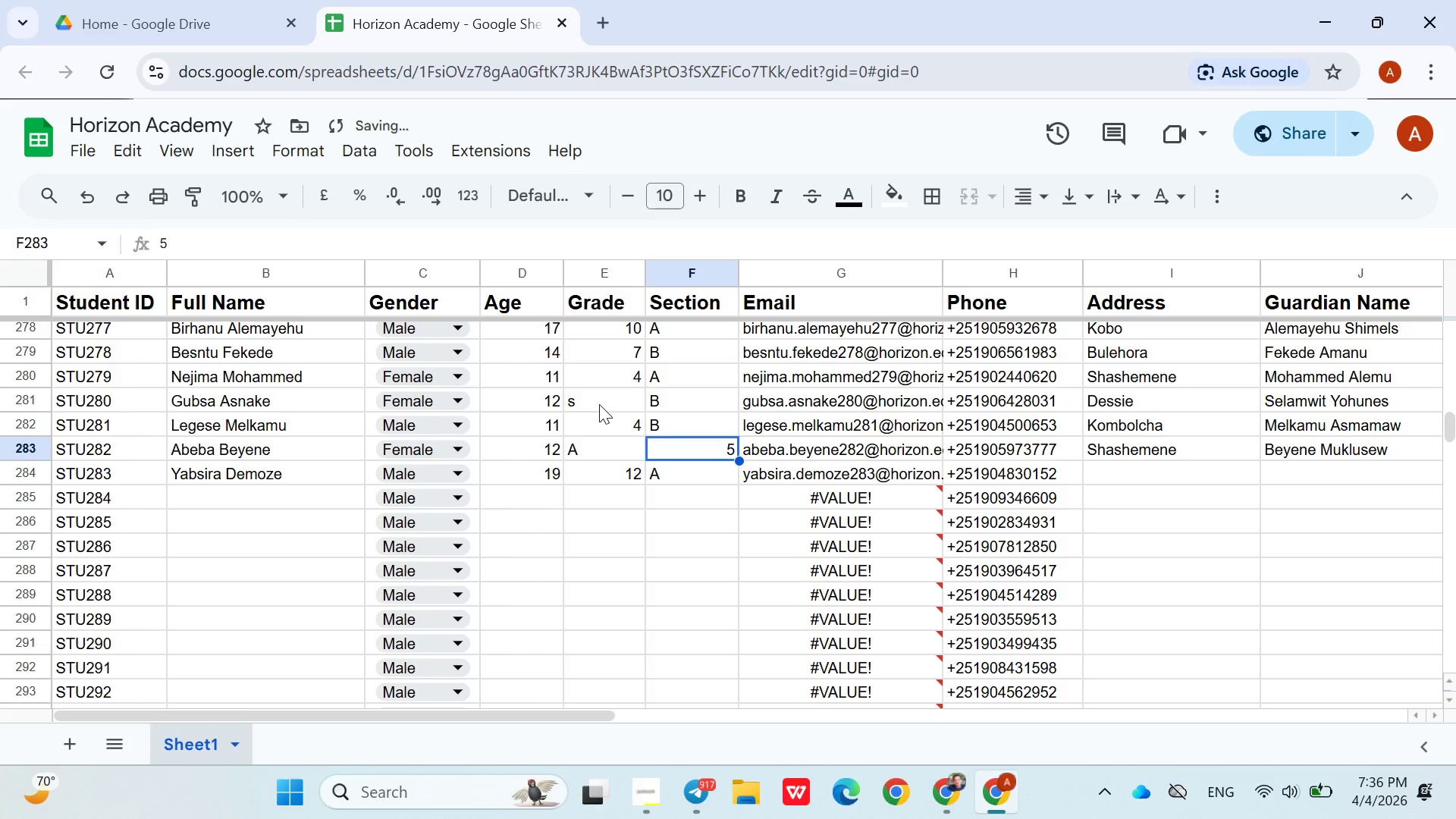 
key(ArrowLeft)
 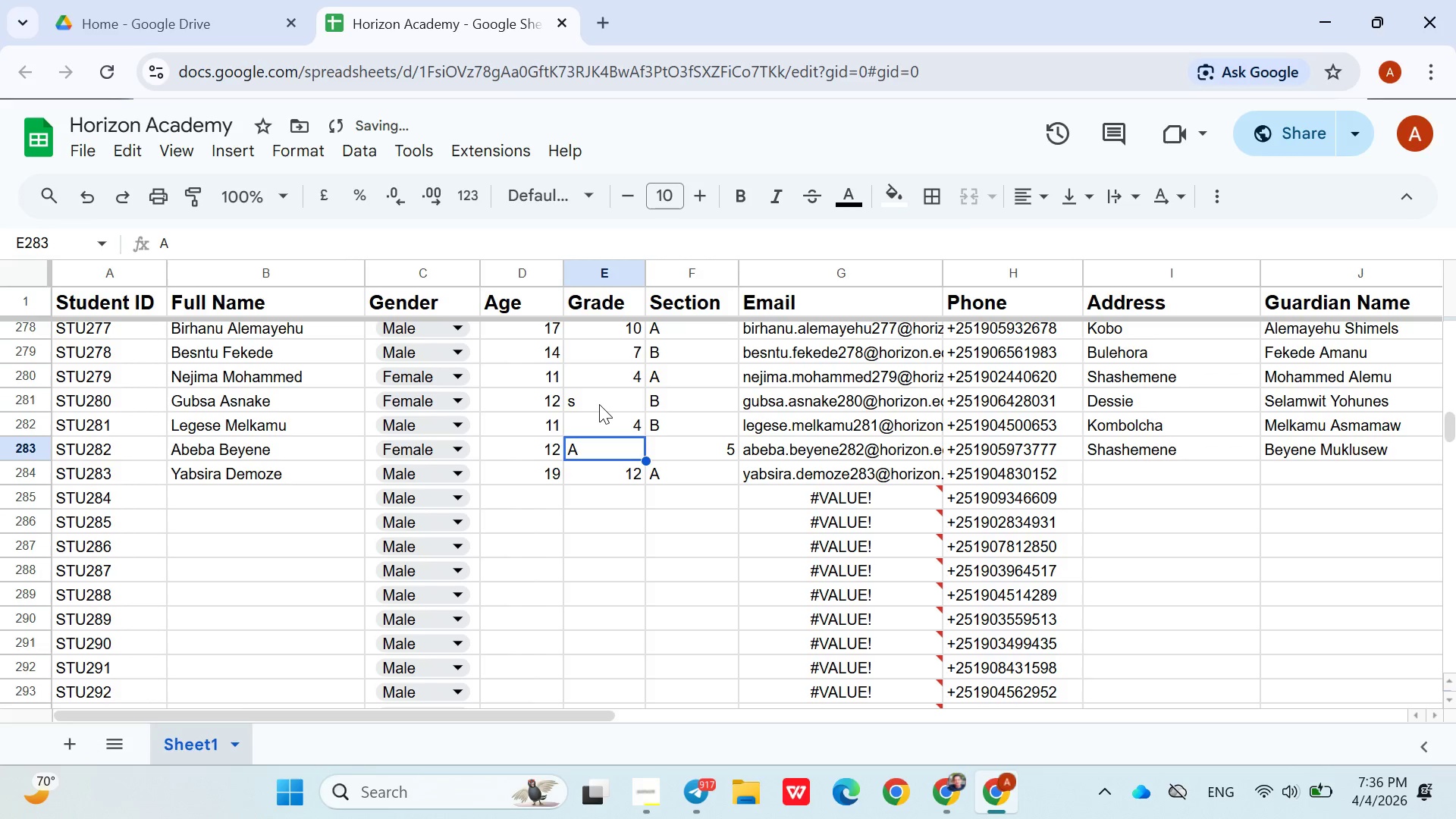 
key(5)
 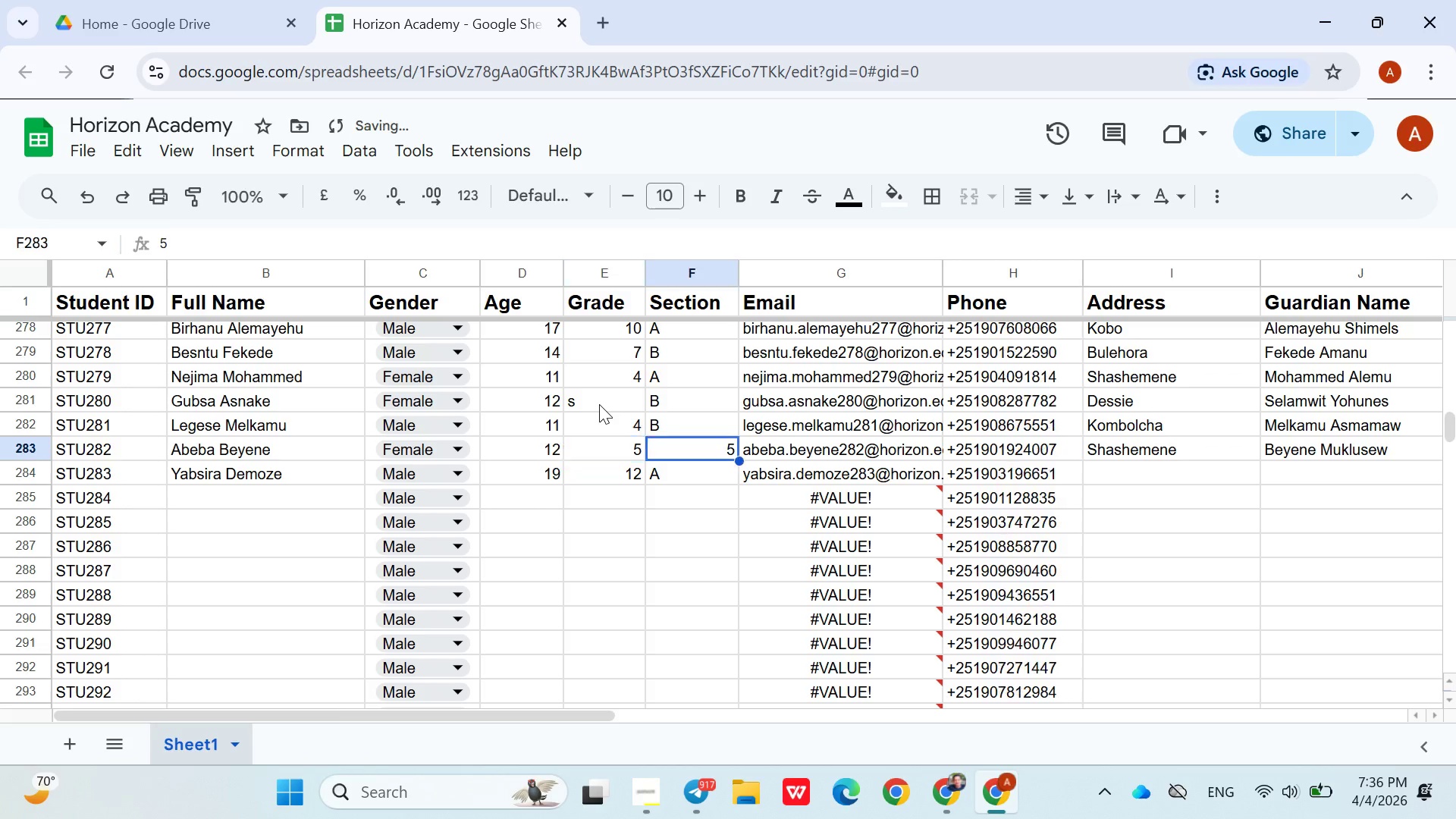 
key(ArrowRight)
 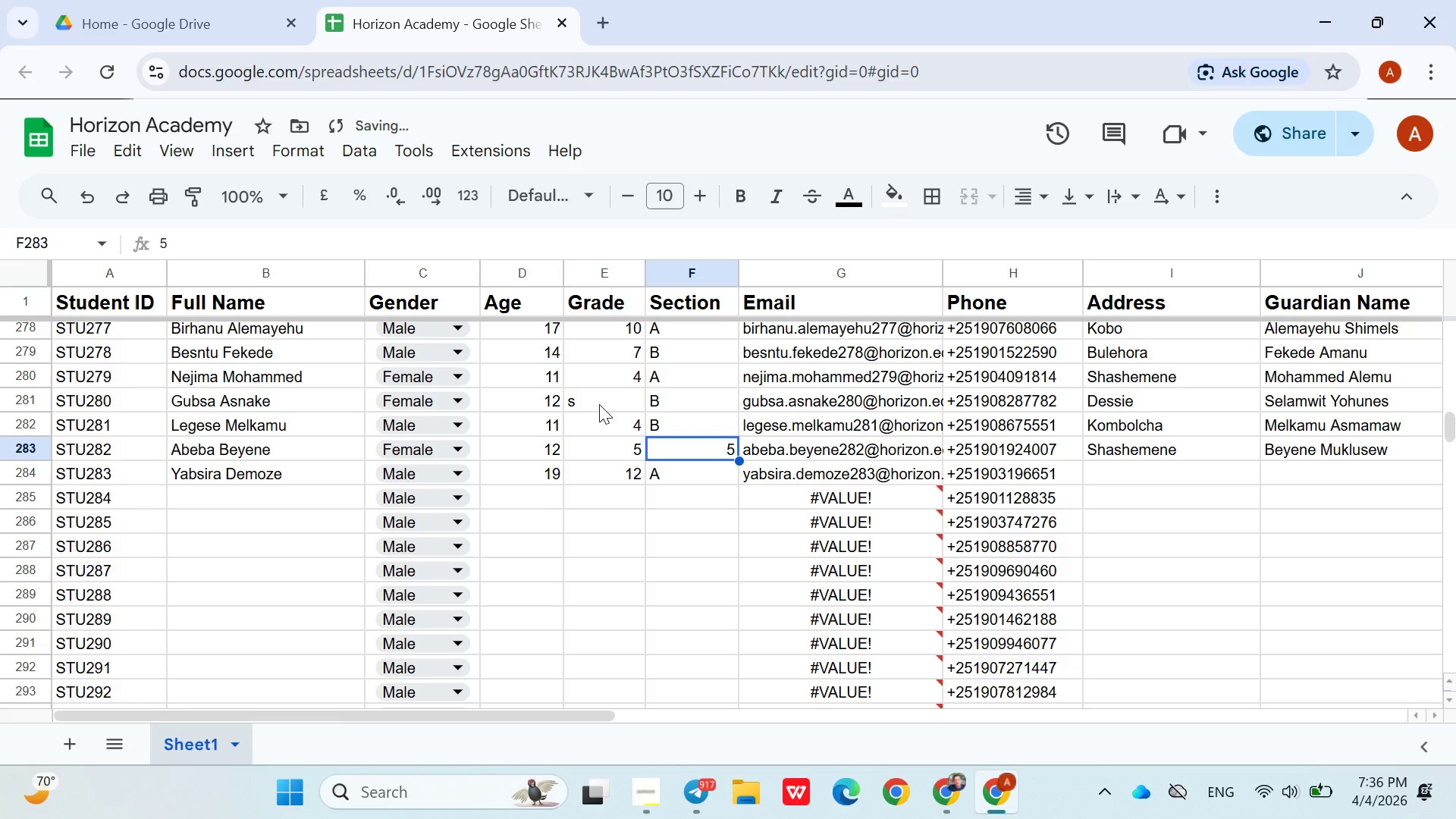 
key(Shift+A)
 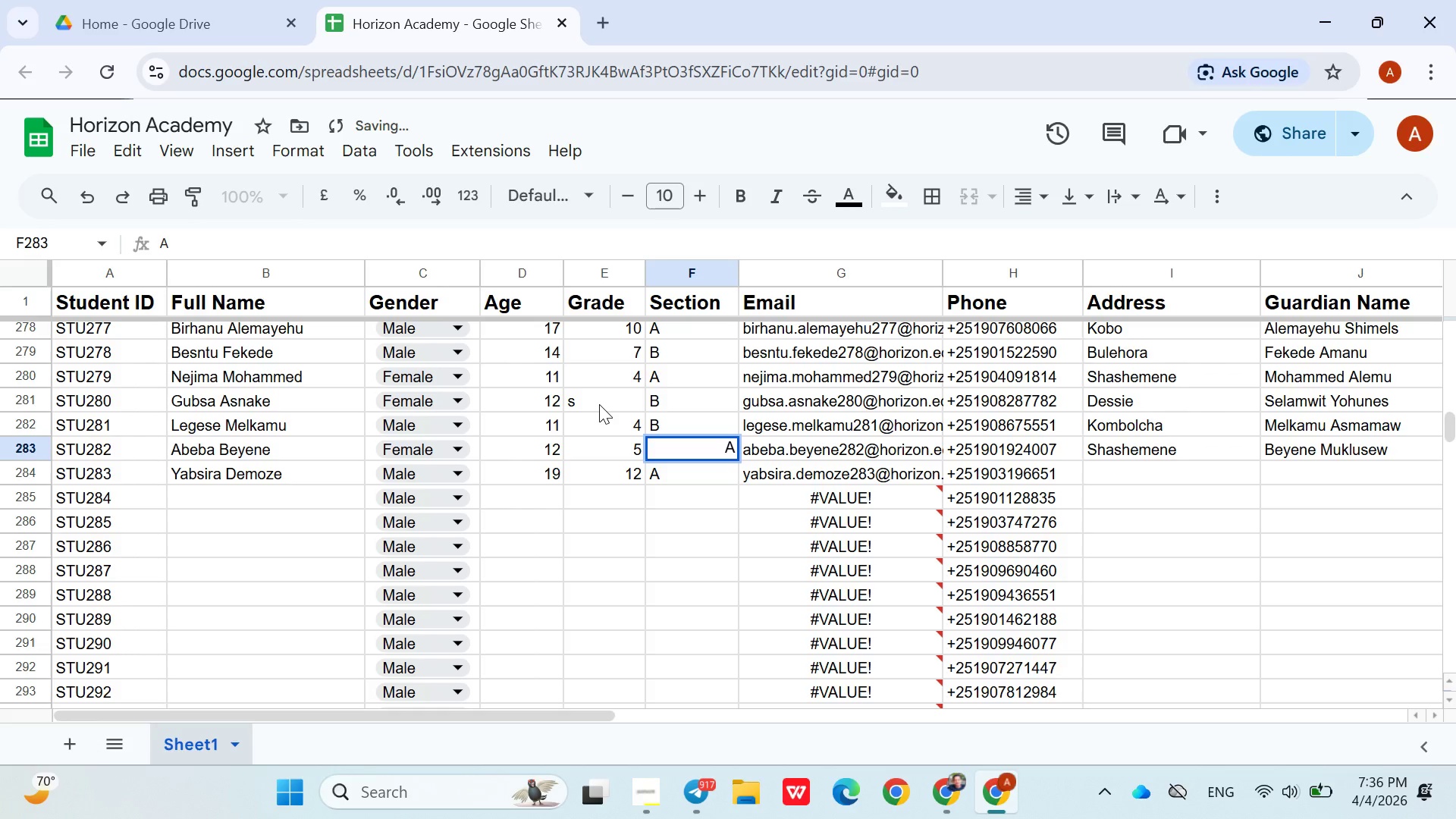 
key(ArrowDown)
 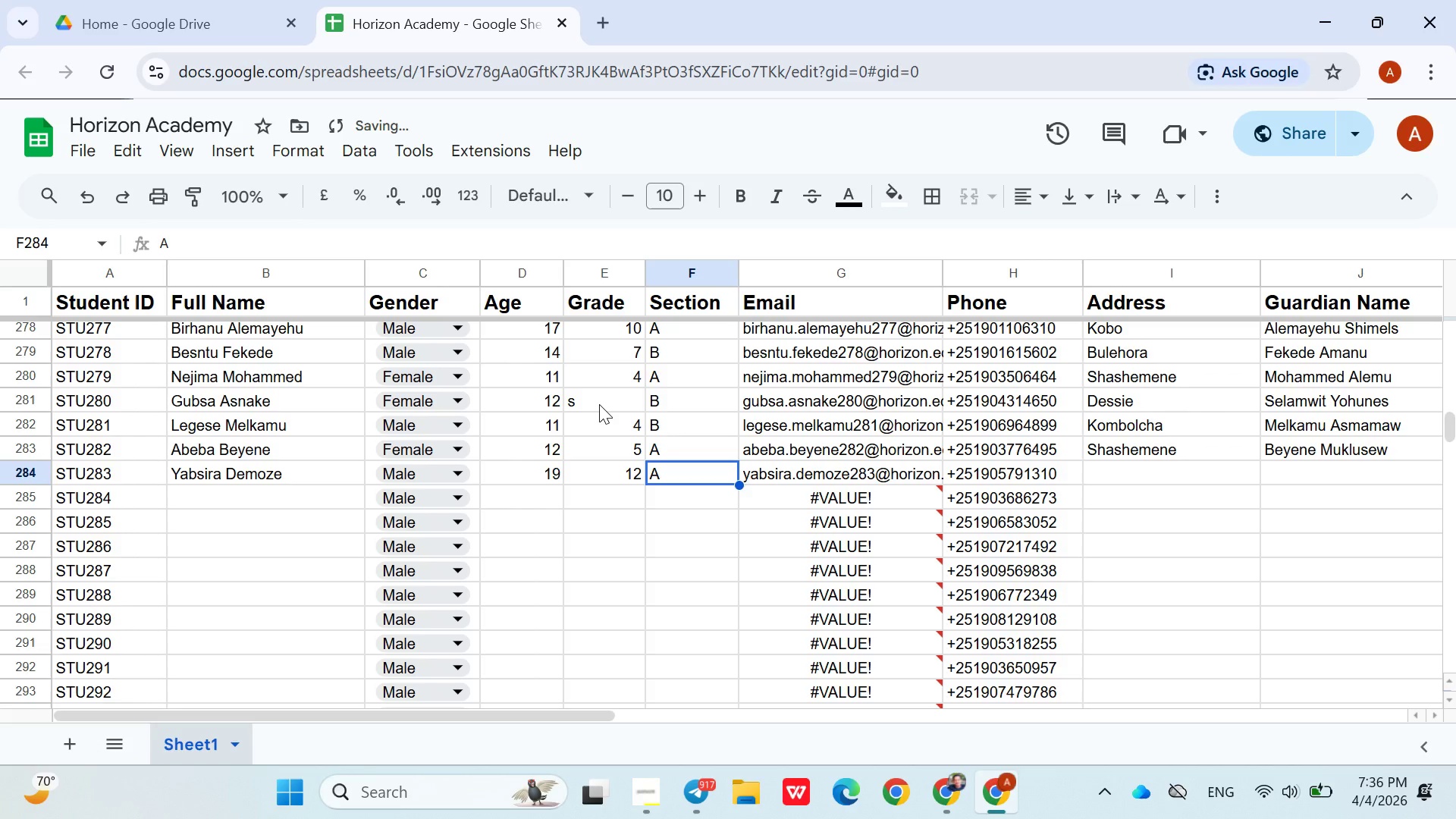 
key(ArrowUp)
 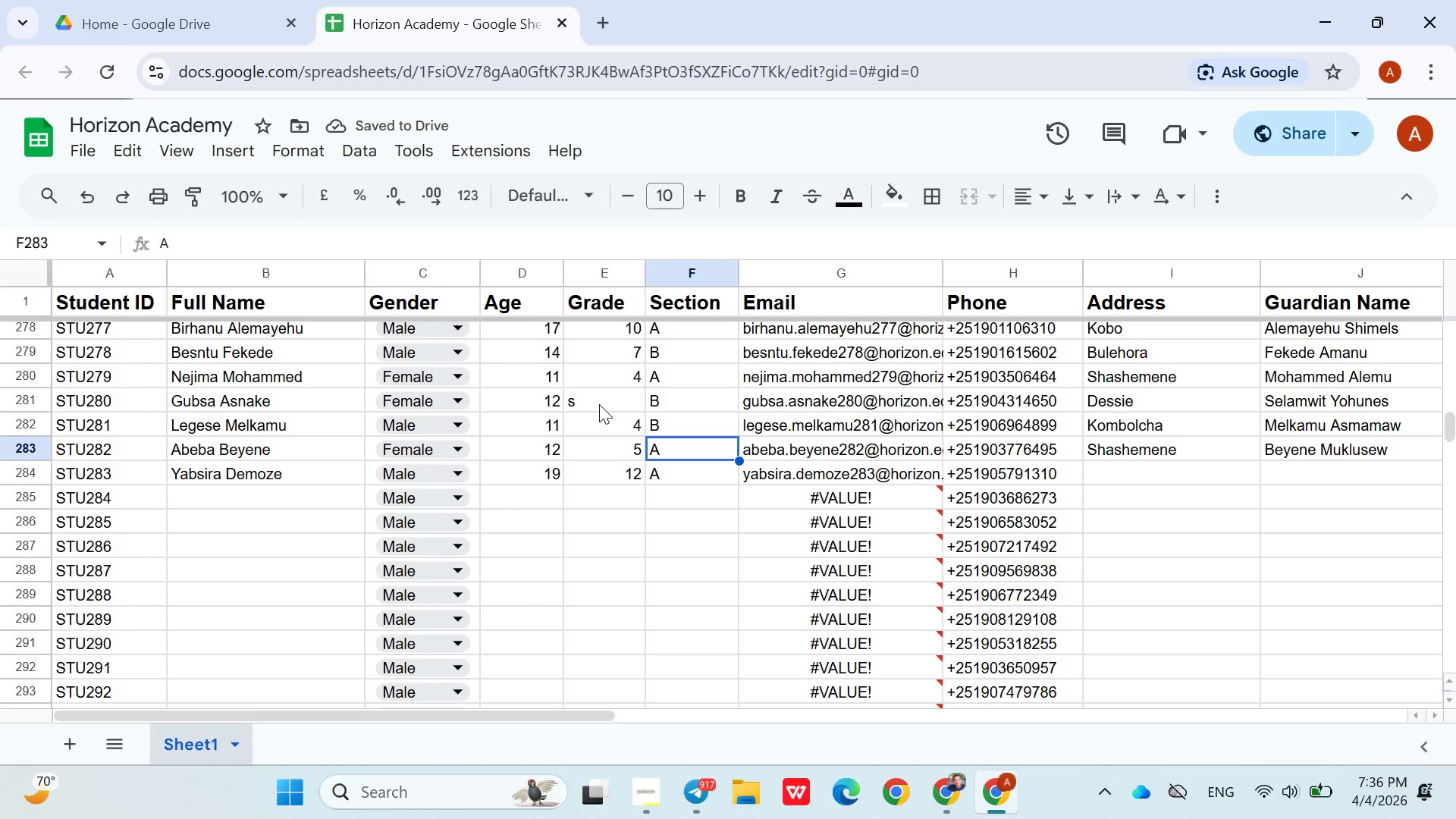 
key(ArrowUp)
 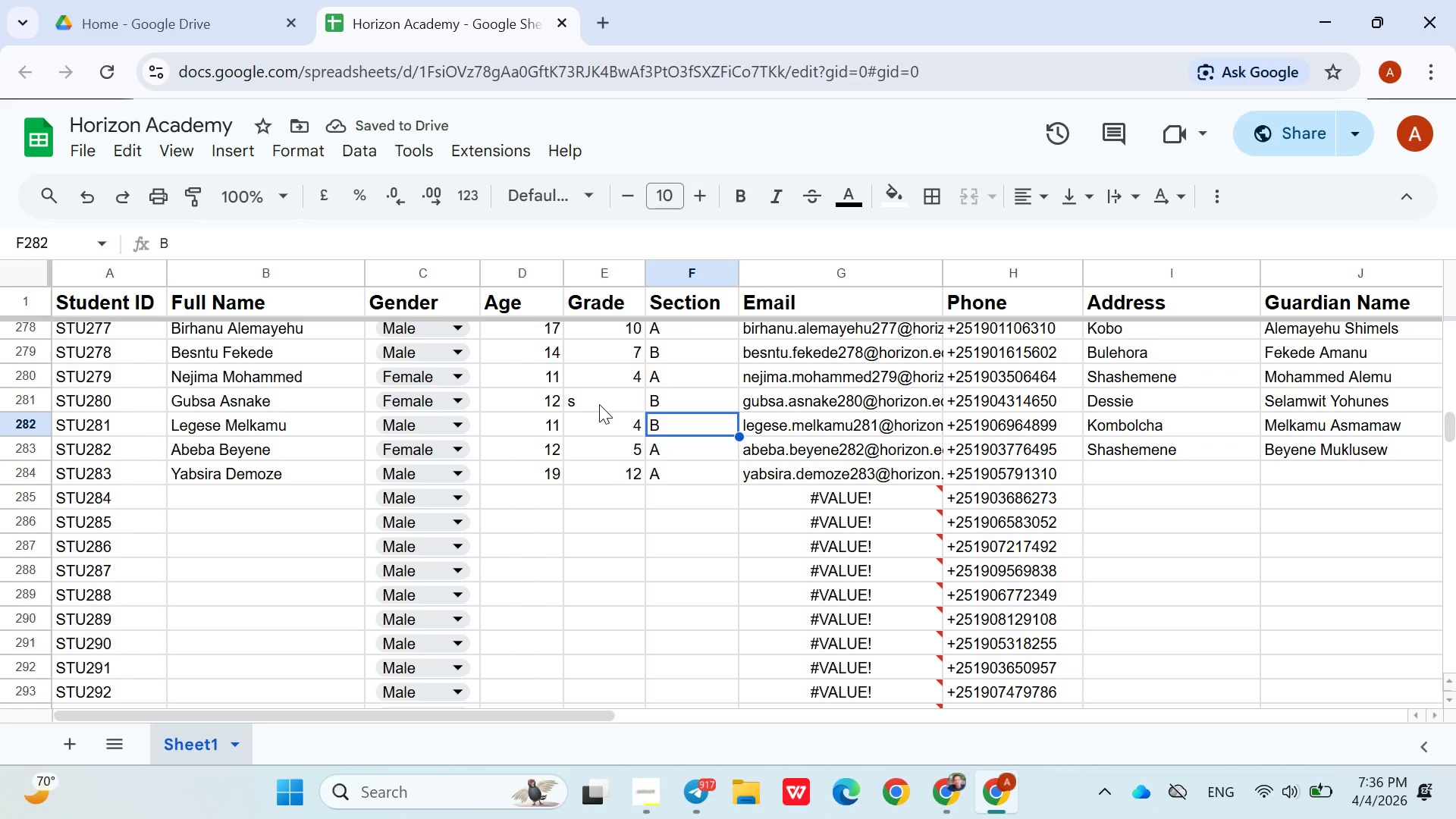 
key(ArrowUp)
 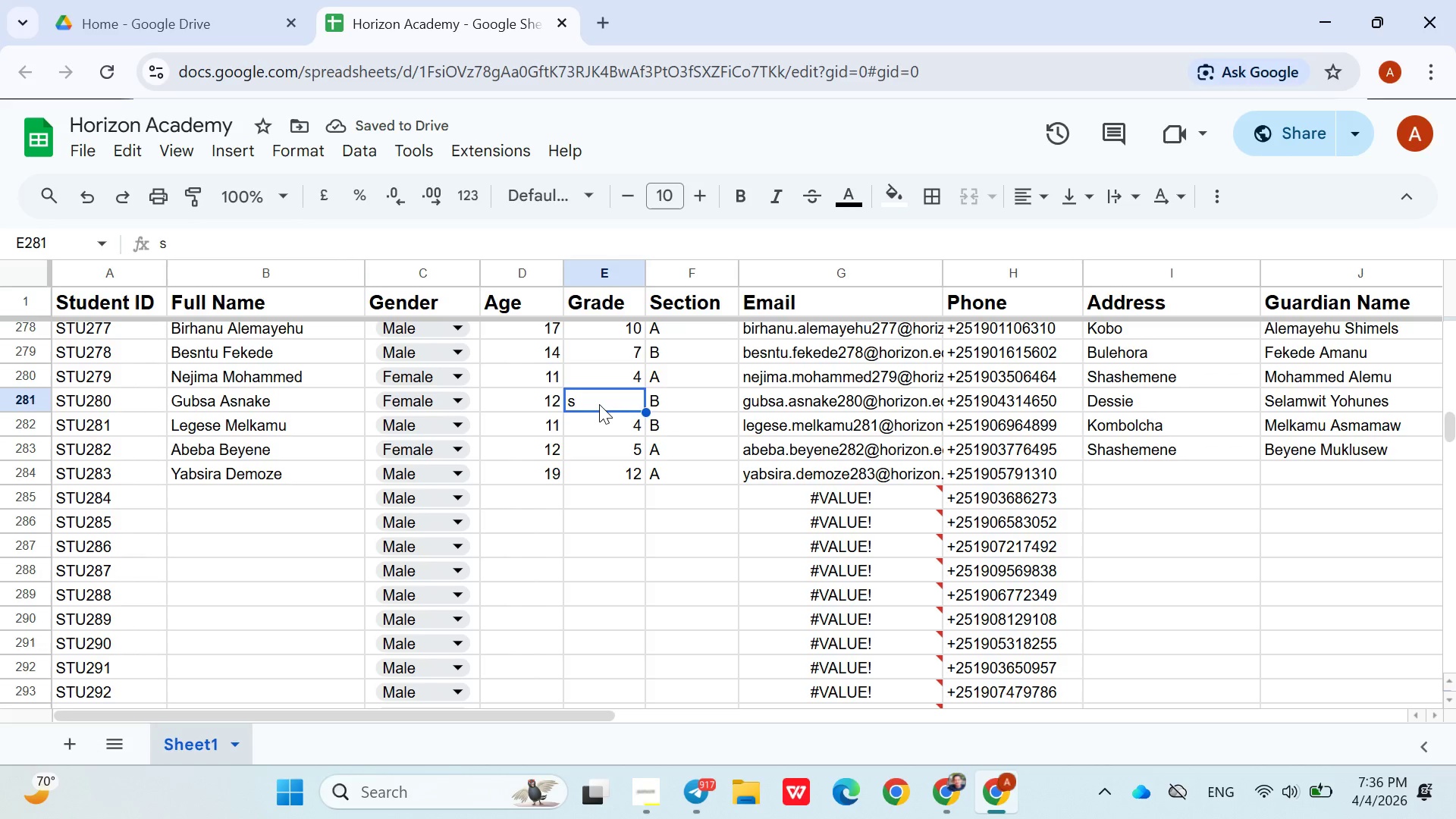 
key(ArrowLeft)
 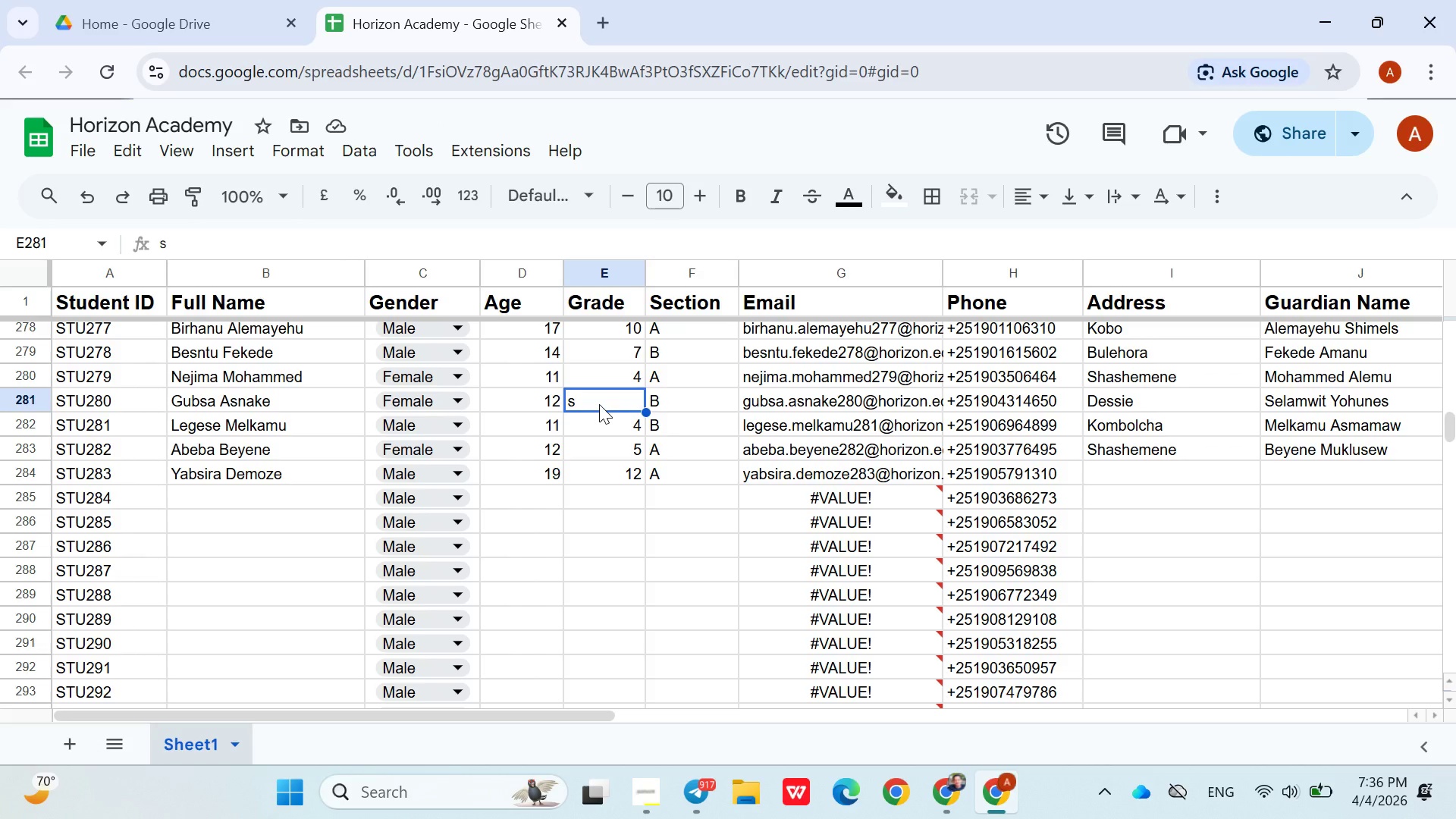 
key(5)
 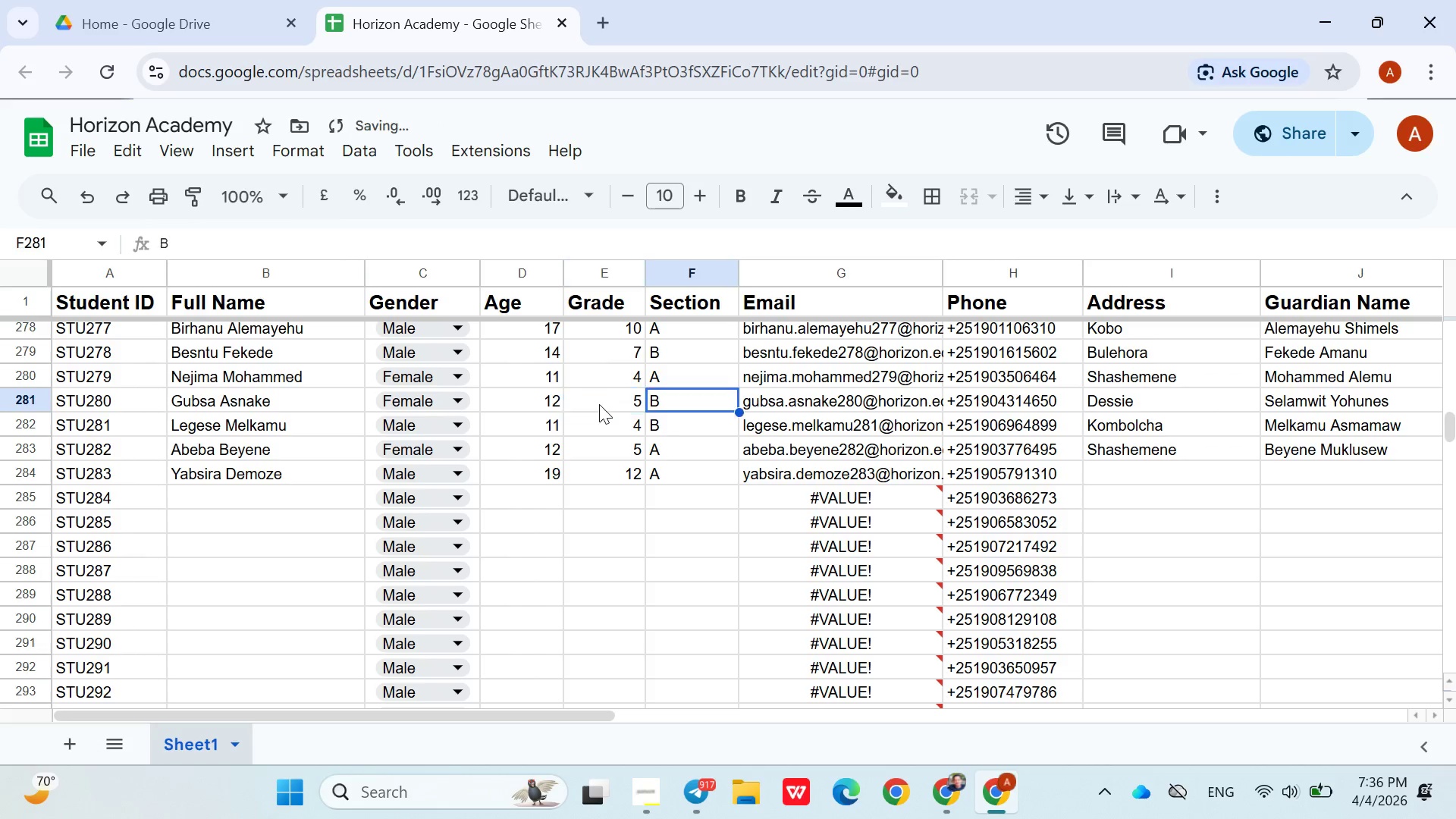 
key(ArrowRight)
 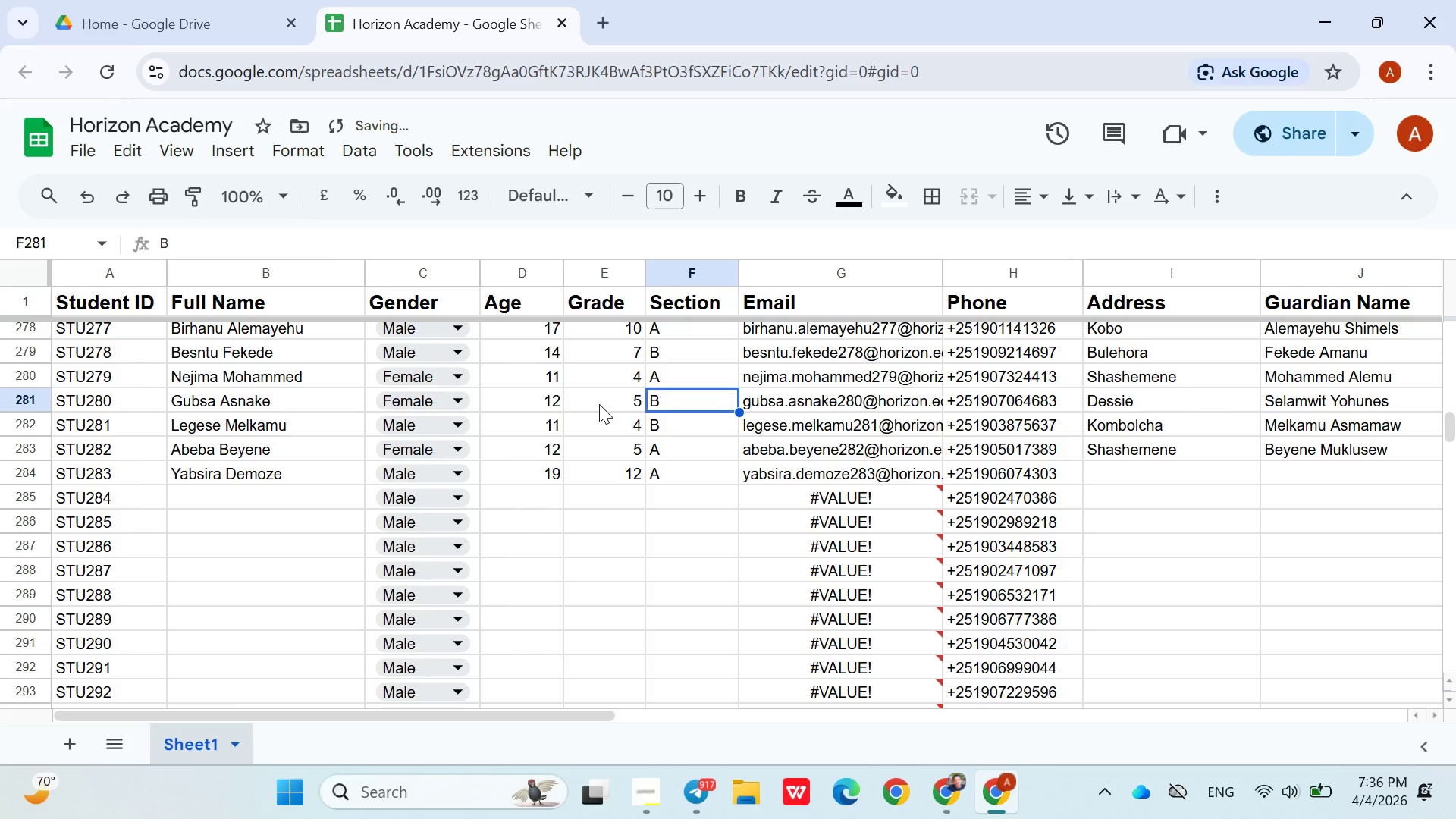 
key(ArrowDown)
 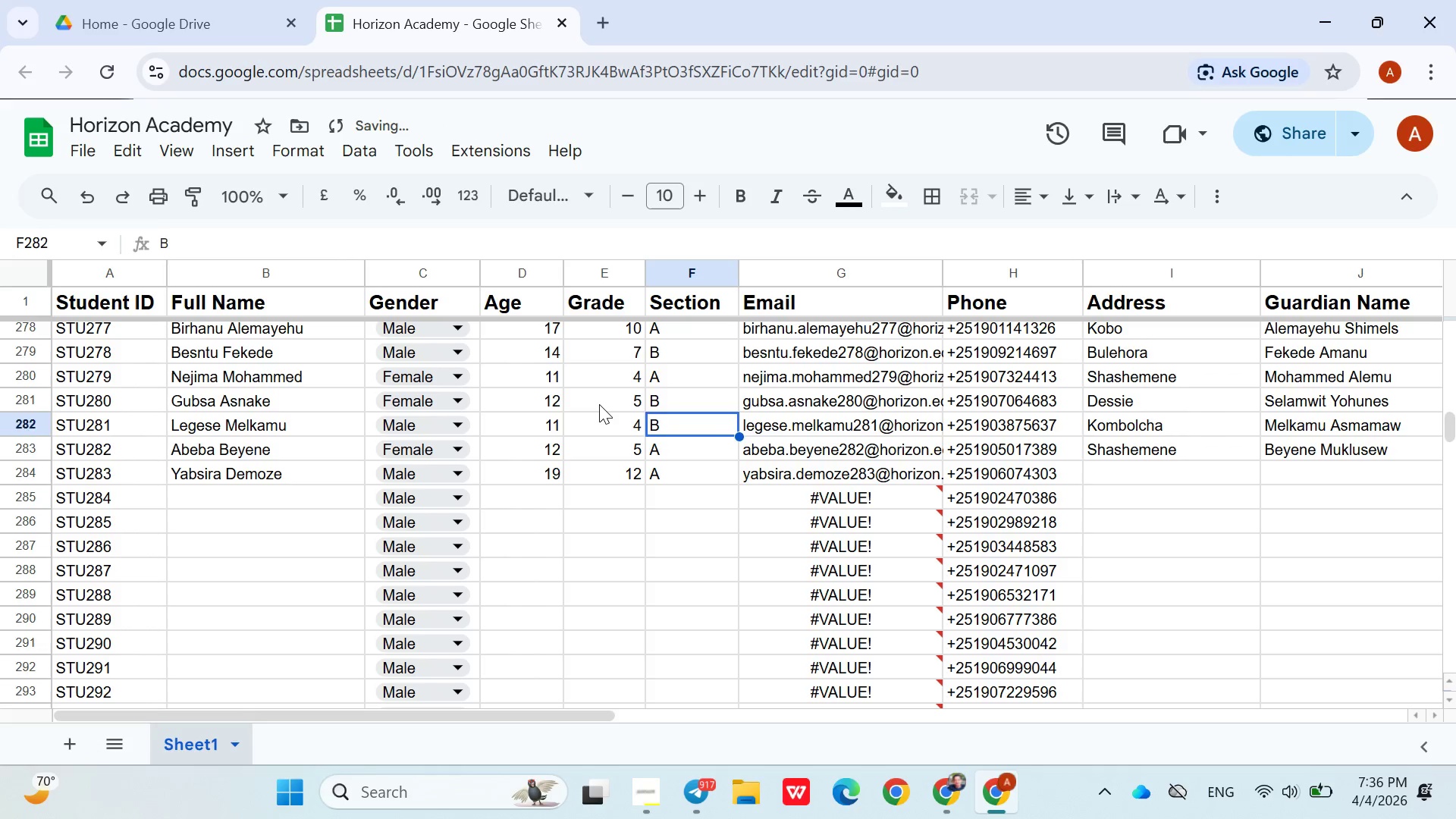 
key(ArrowDown)
 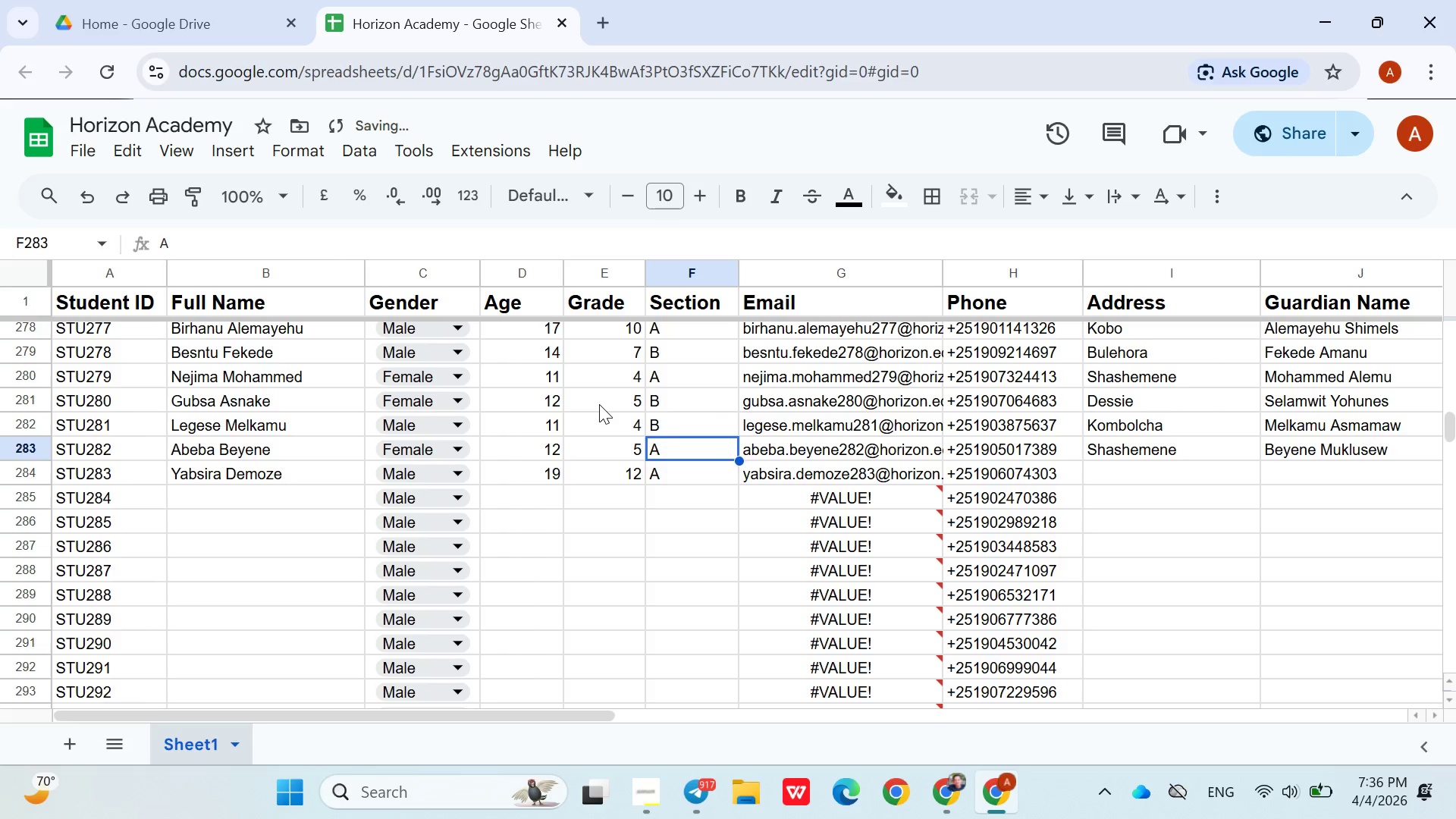 
key(ArrowDown)
 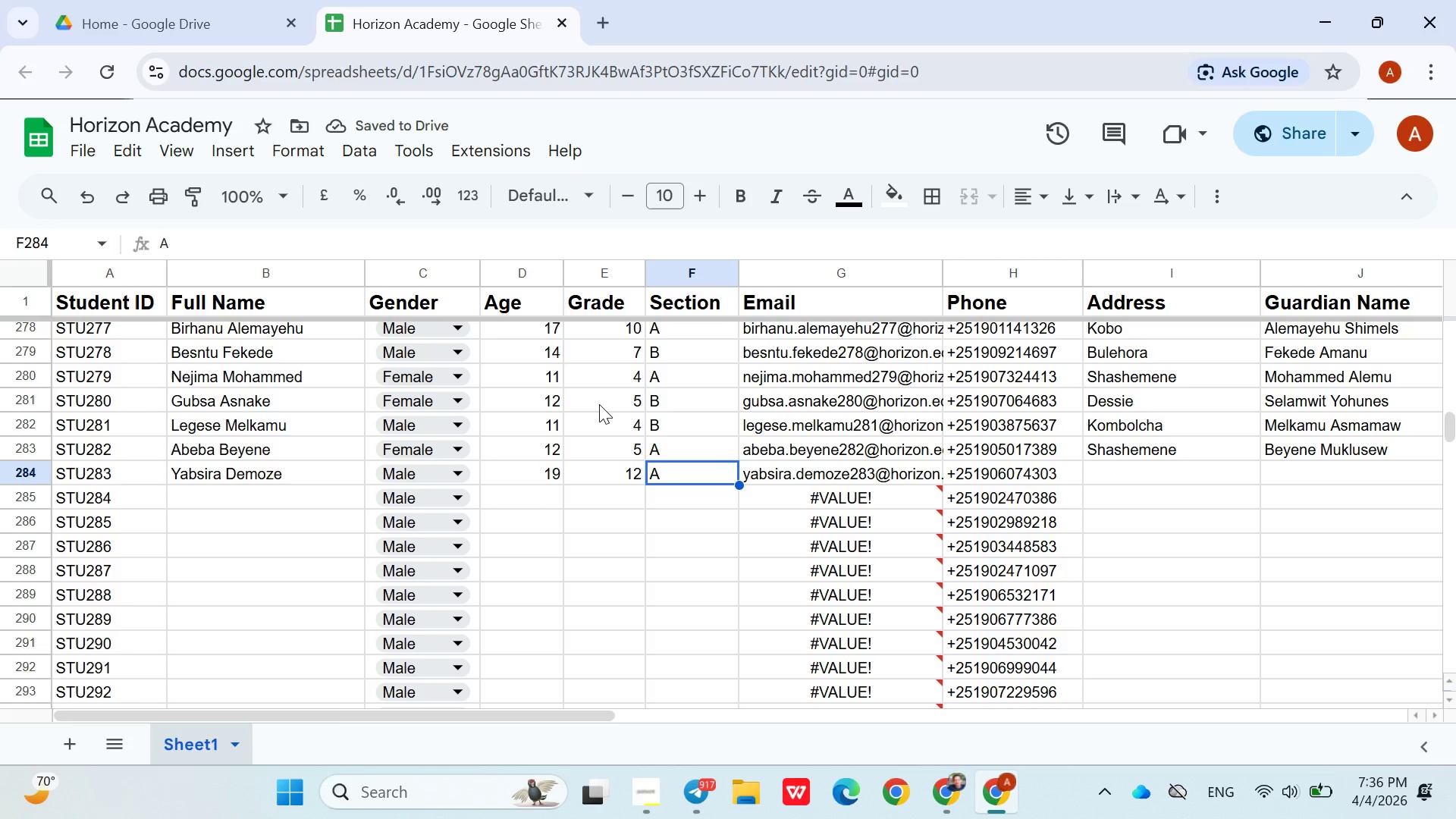 
hold_key(key=ArrowUp, duration=1.5)
 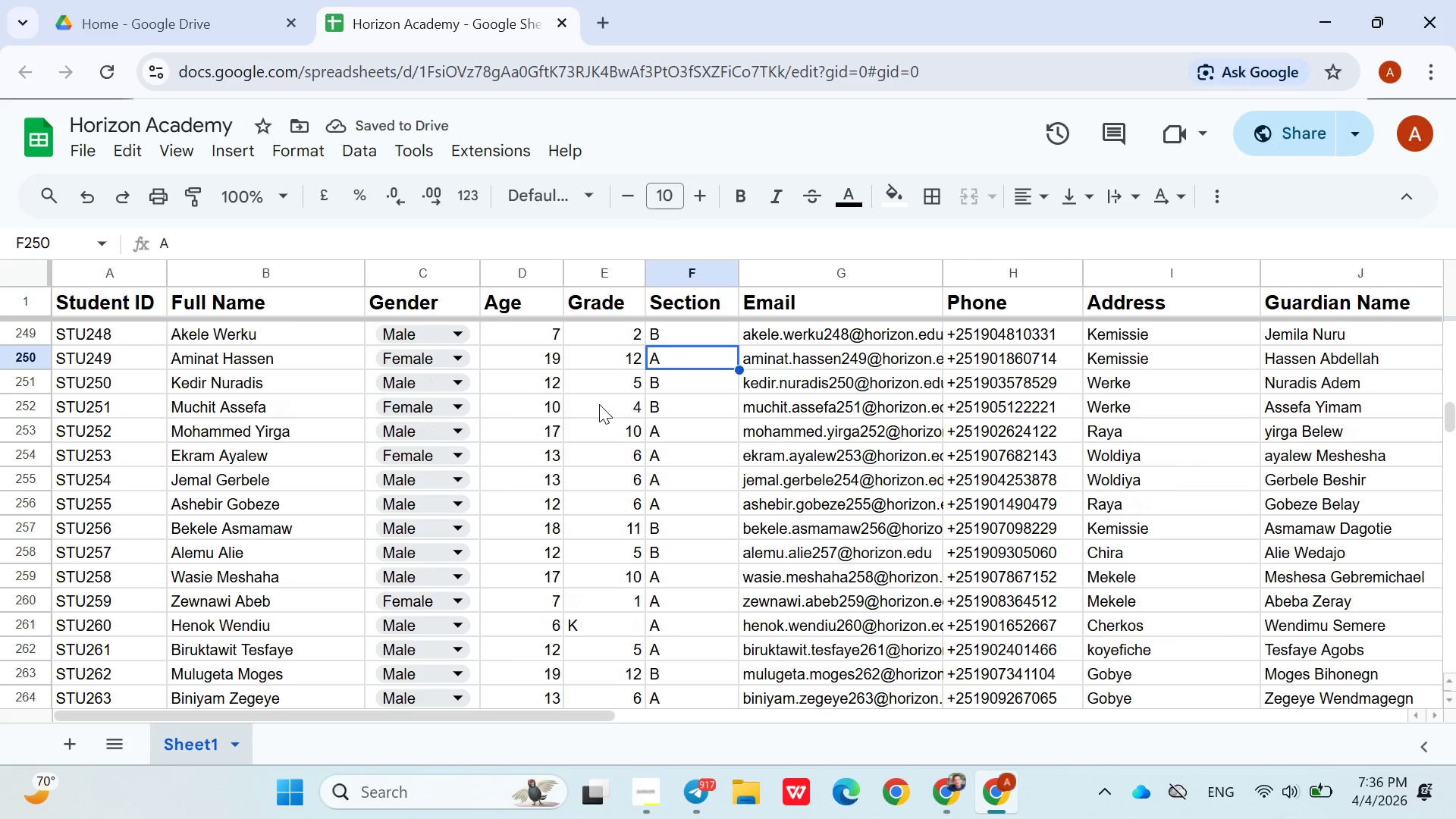 
key(ArrowUp)
 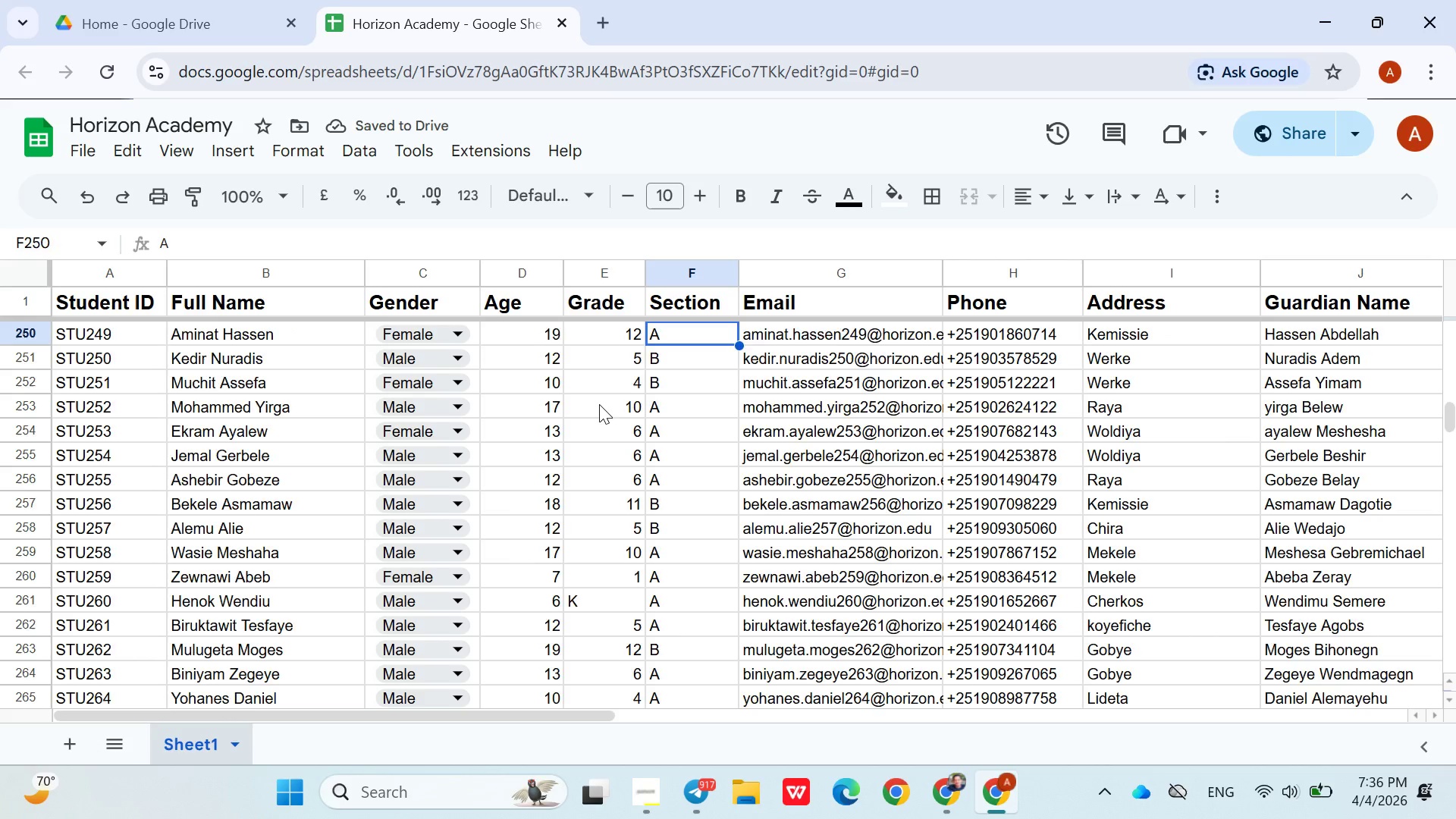 
key(ArrowUp)
 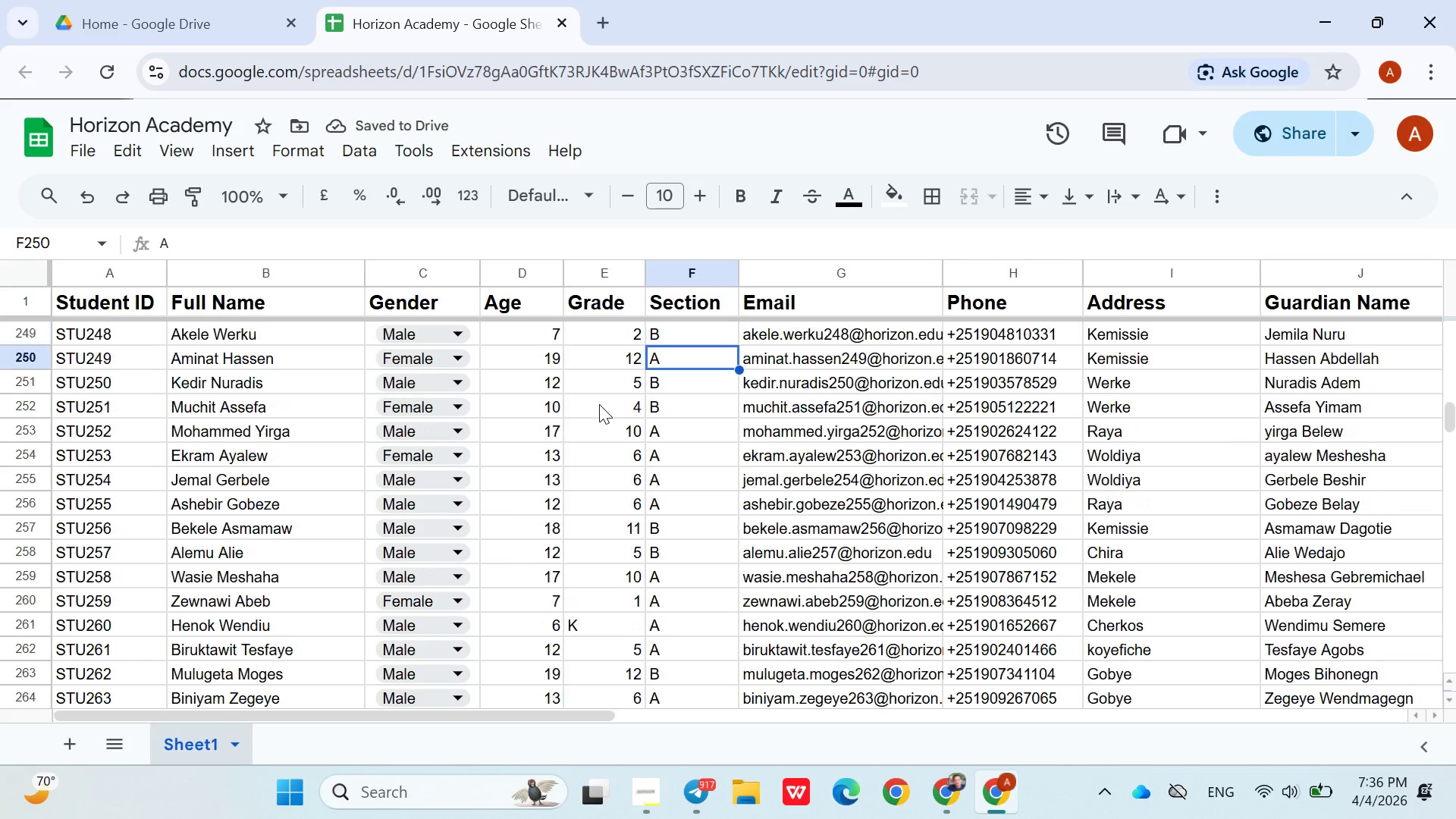 
hold_key(key=ArrowDown, duration=1.3)
 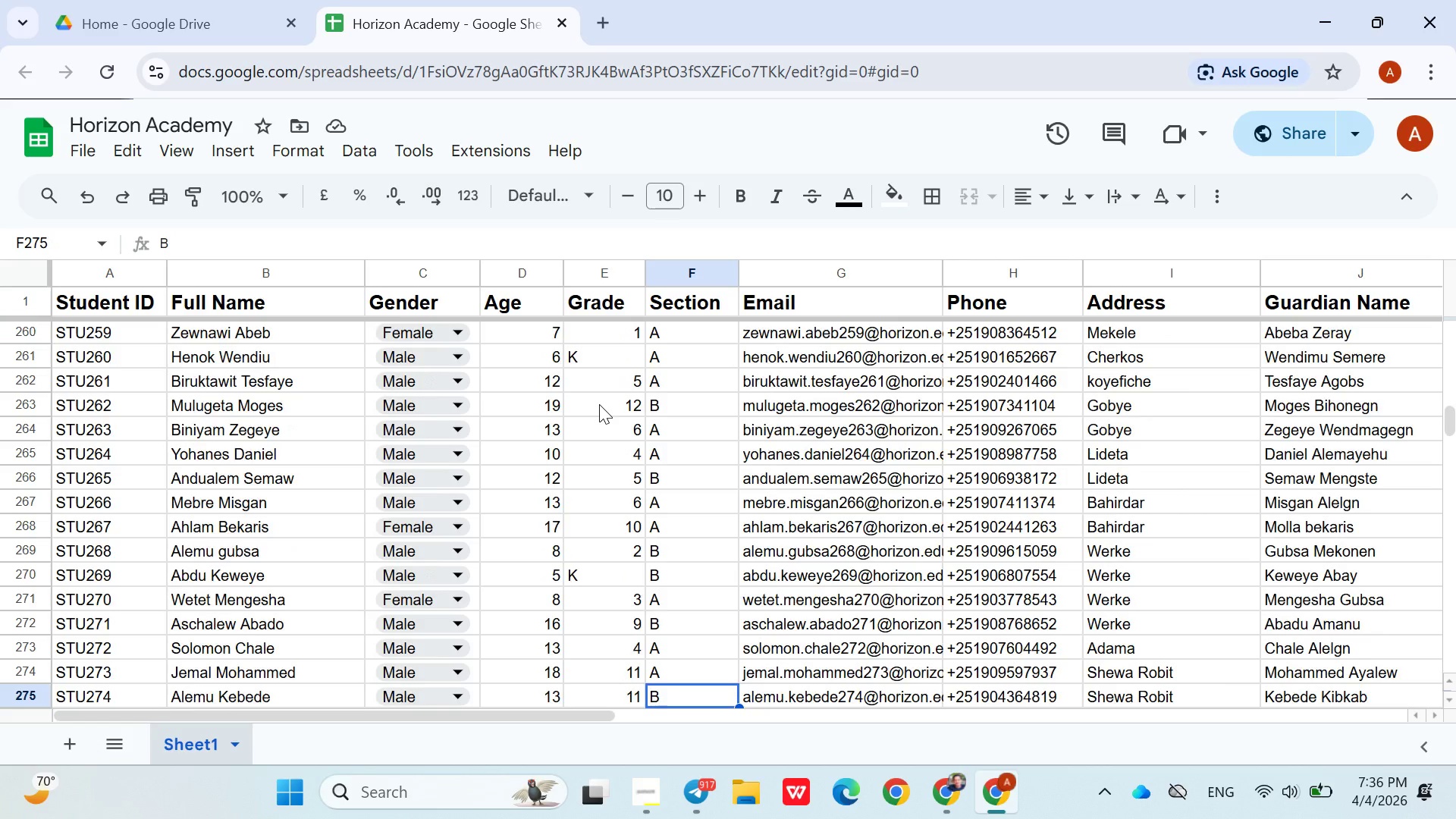 
key(ArrowDown)
 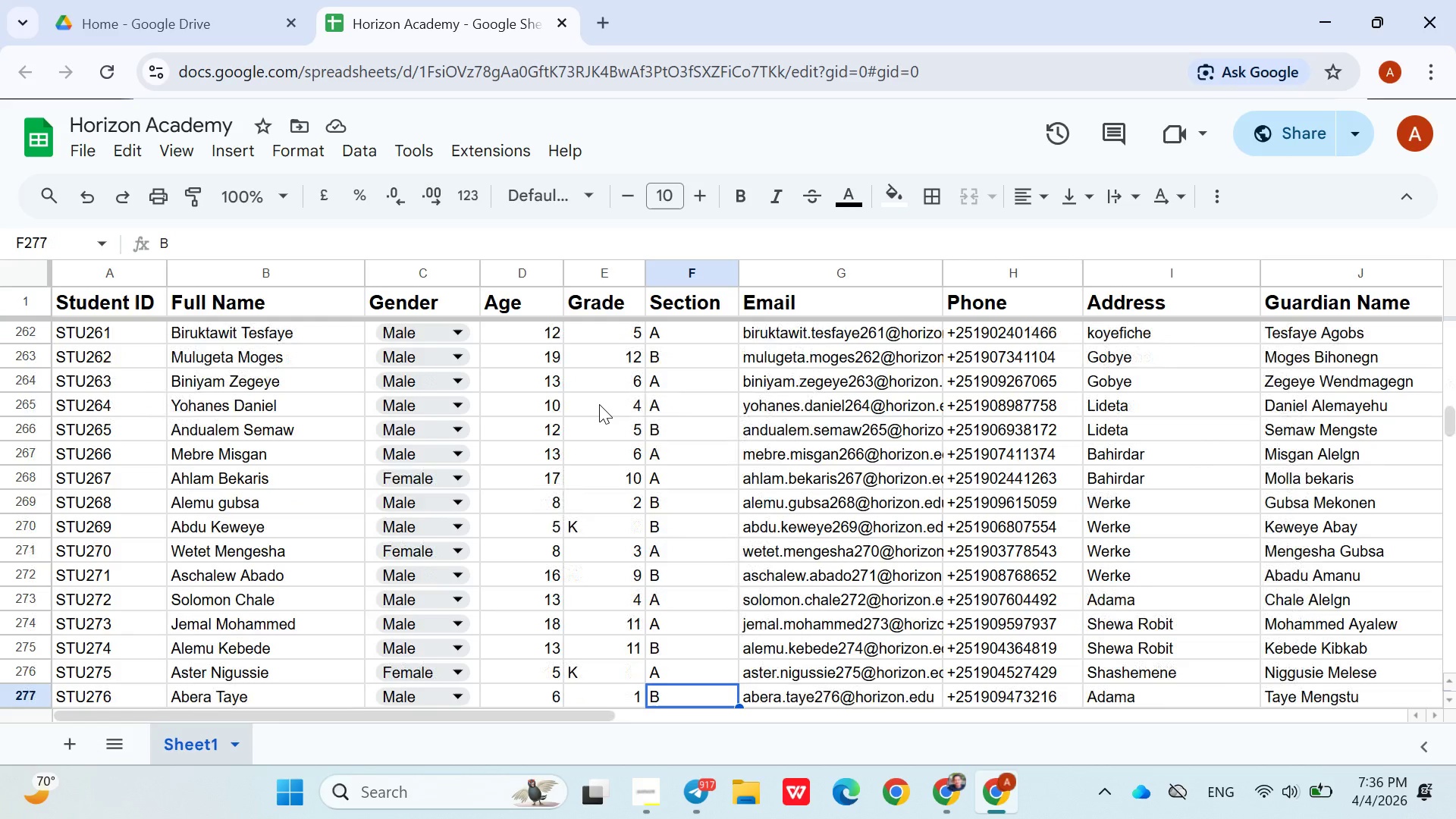 
key(ArrowDown)
 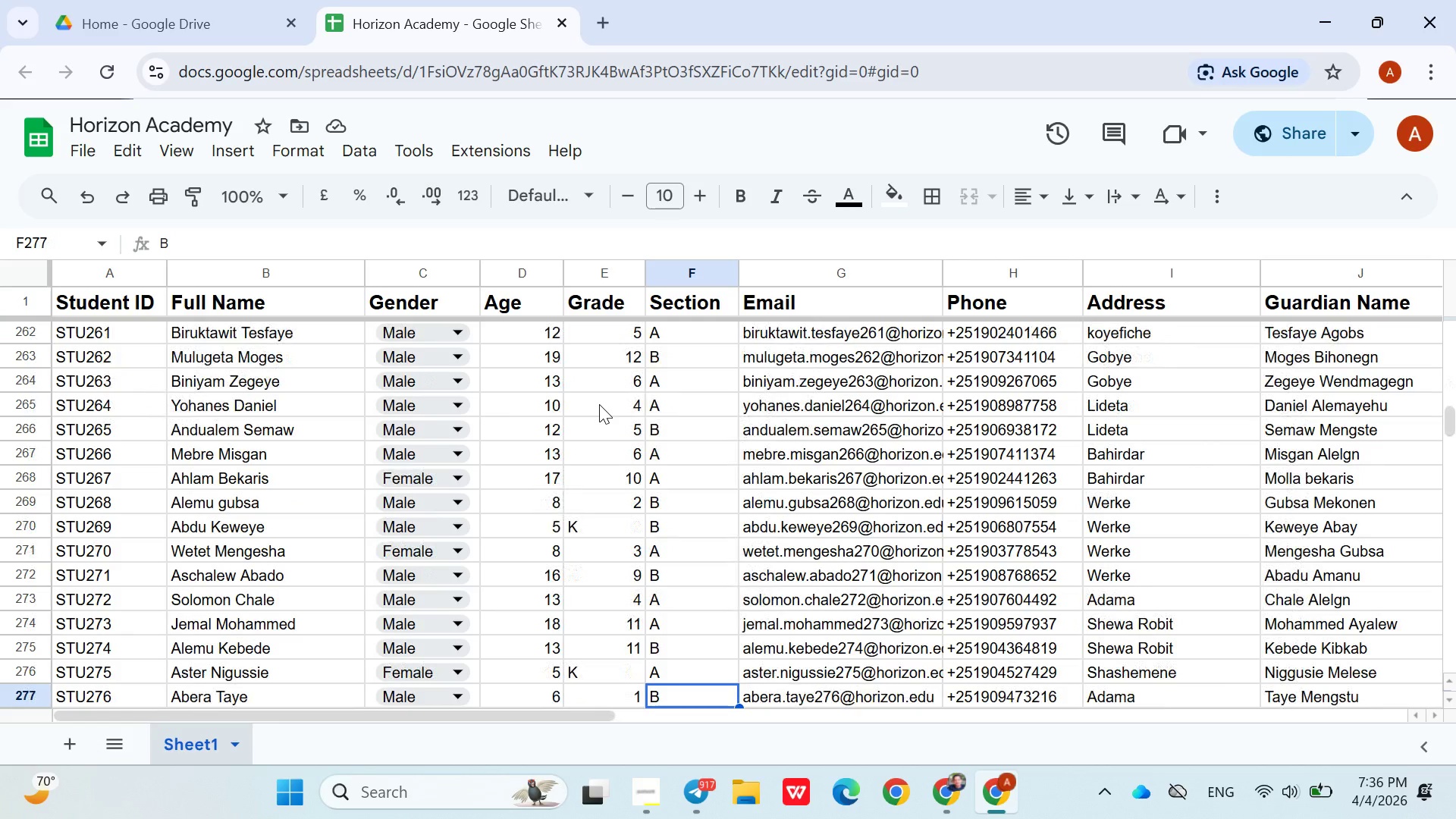 
key(ArrowDown)
 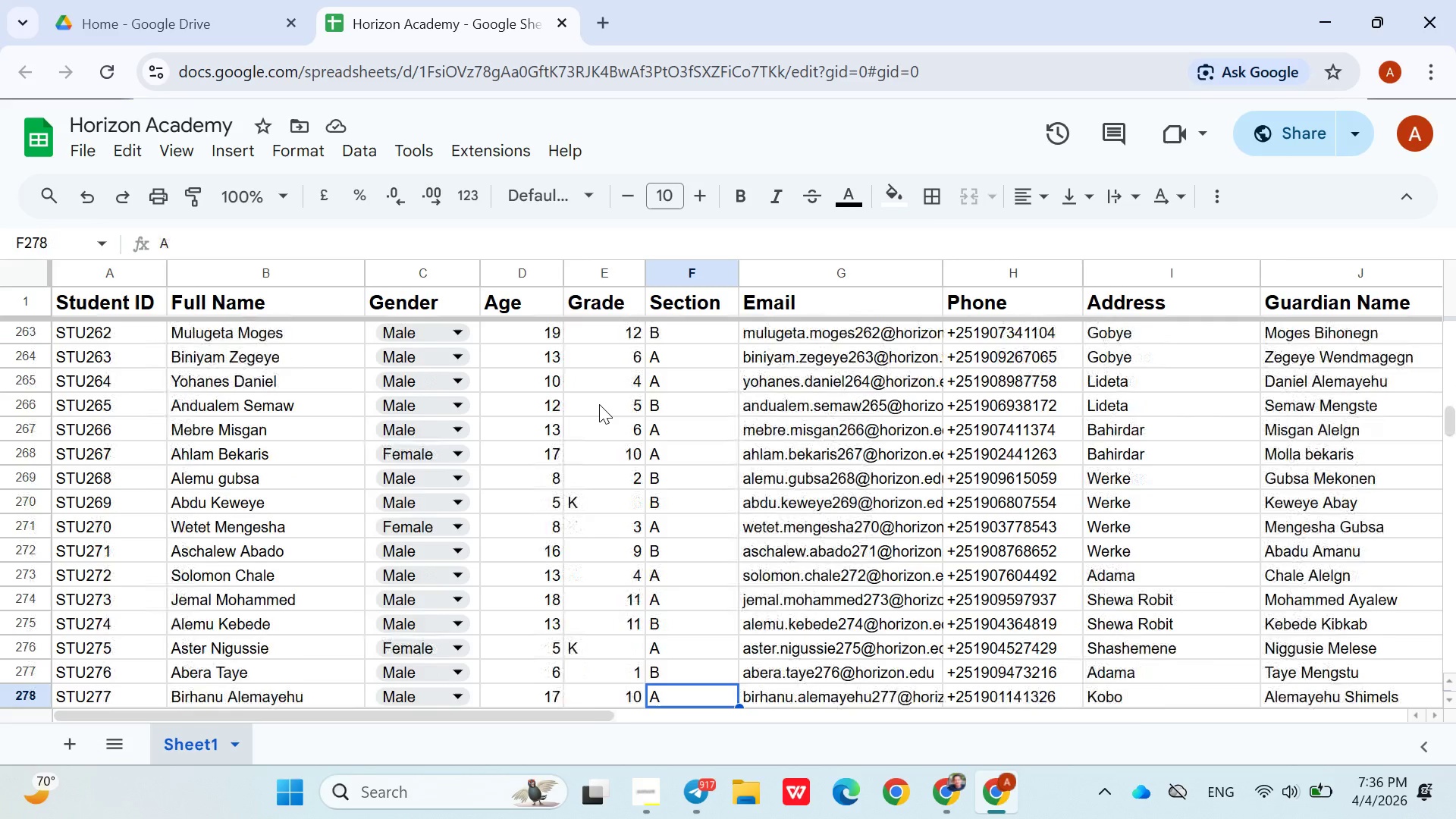 
key(ArrowDown)
 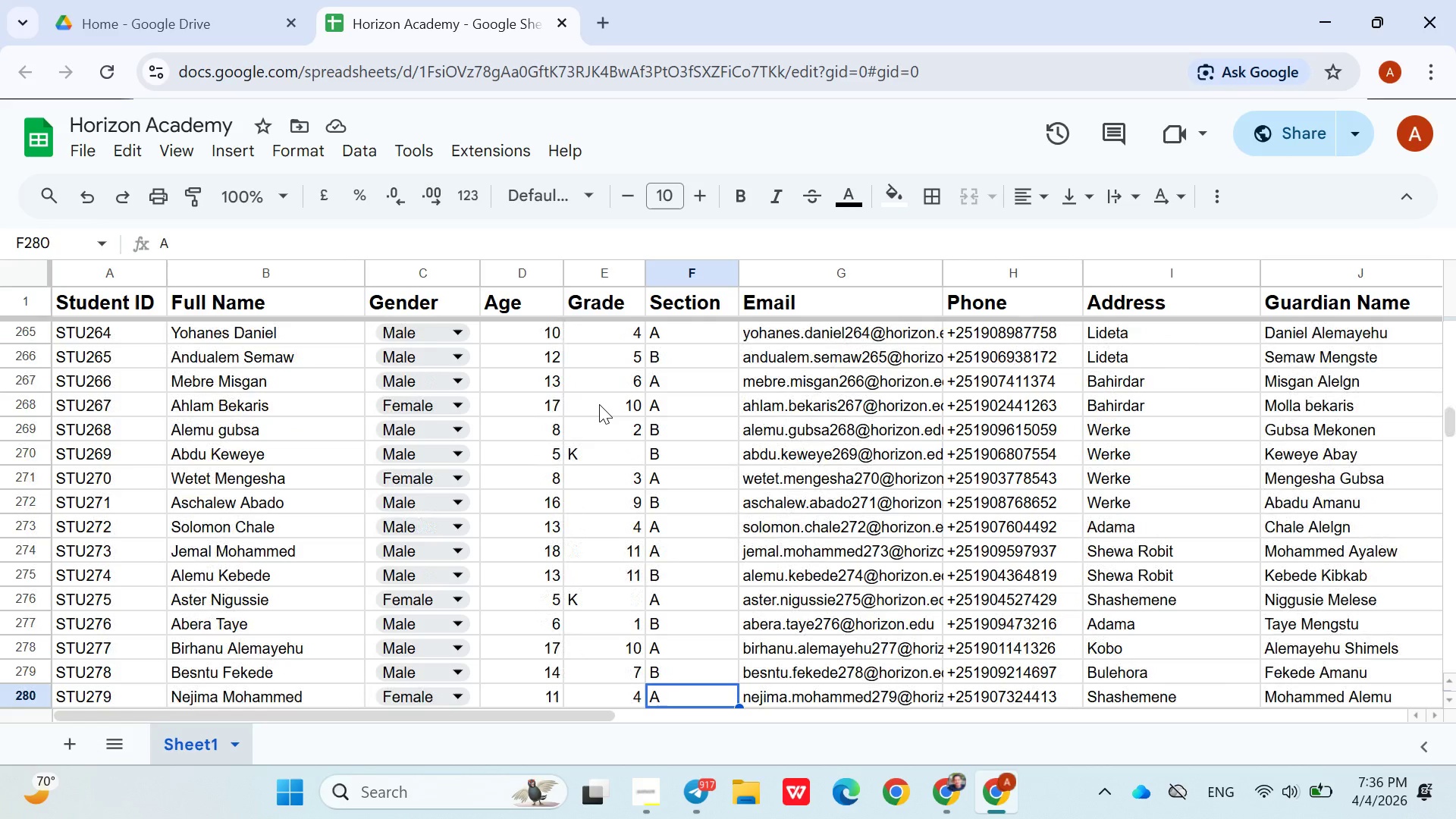 
key(ArrowDown)
 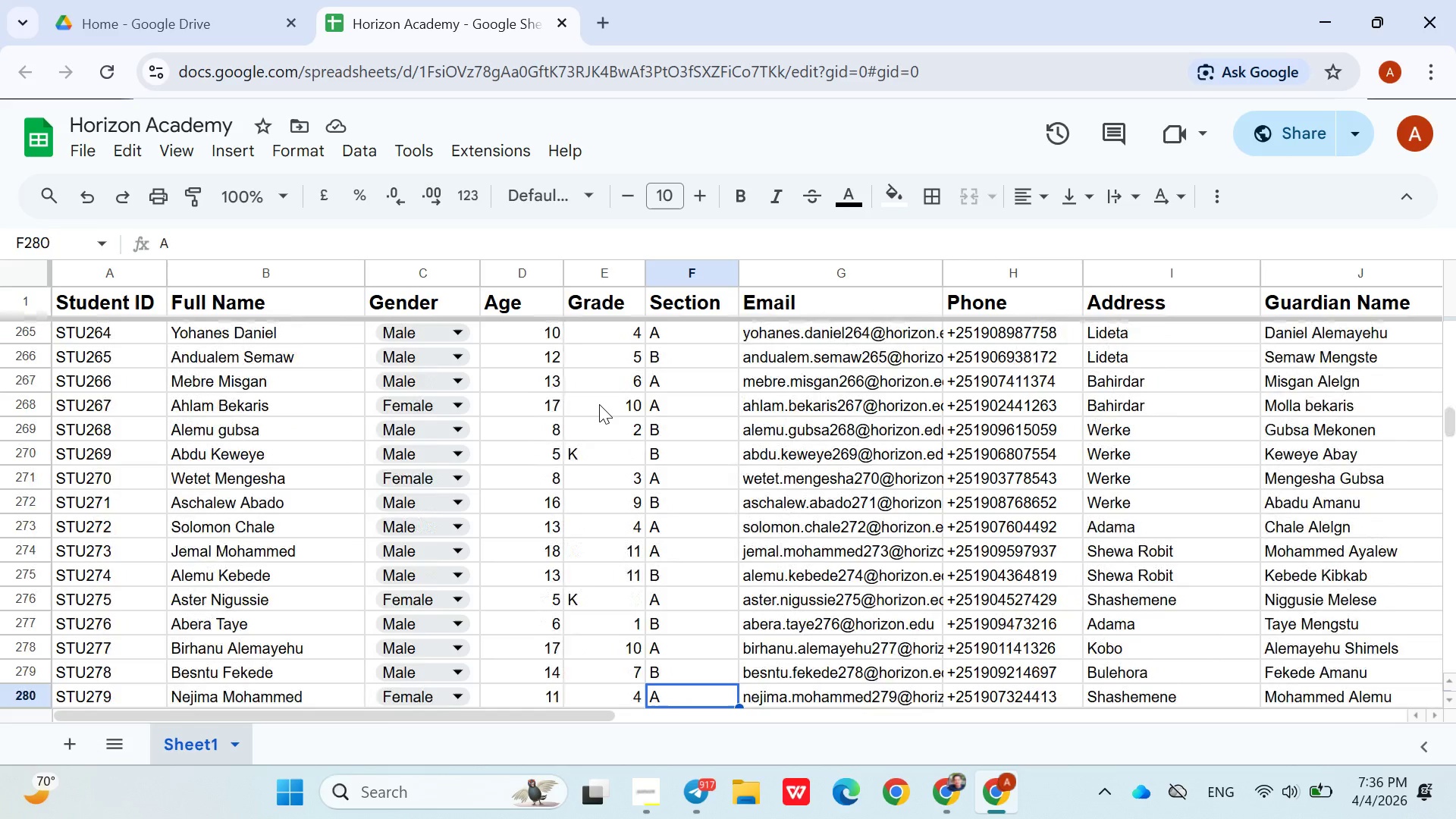 
key(ArrowDown)
 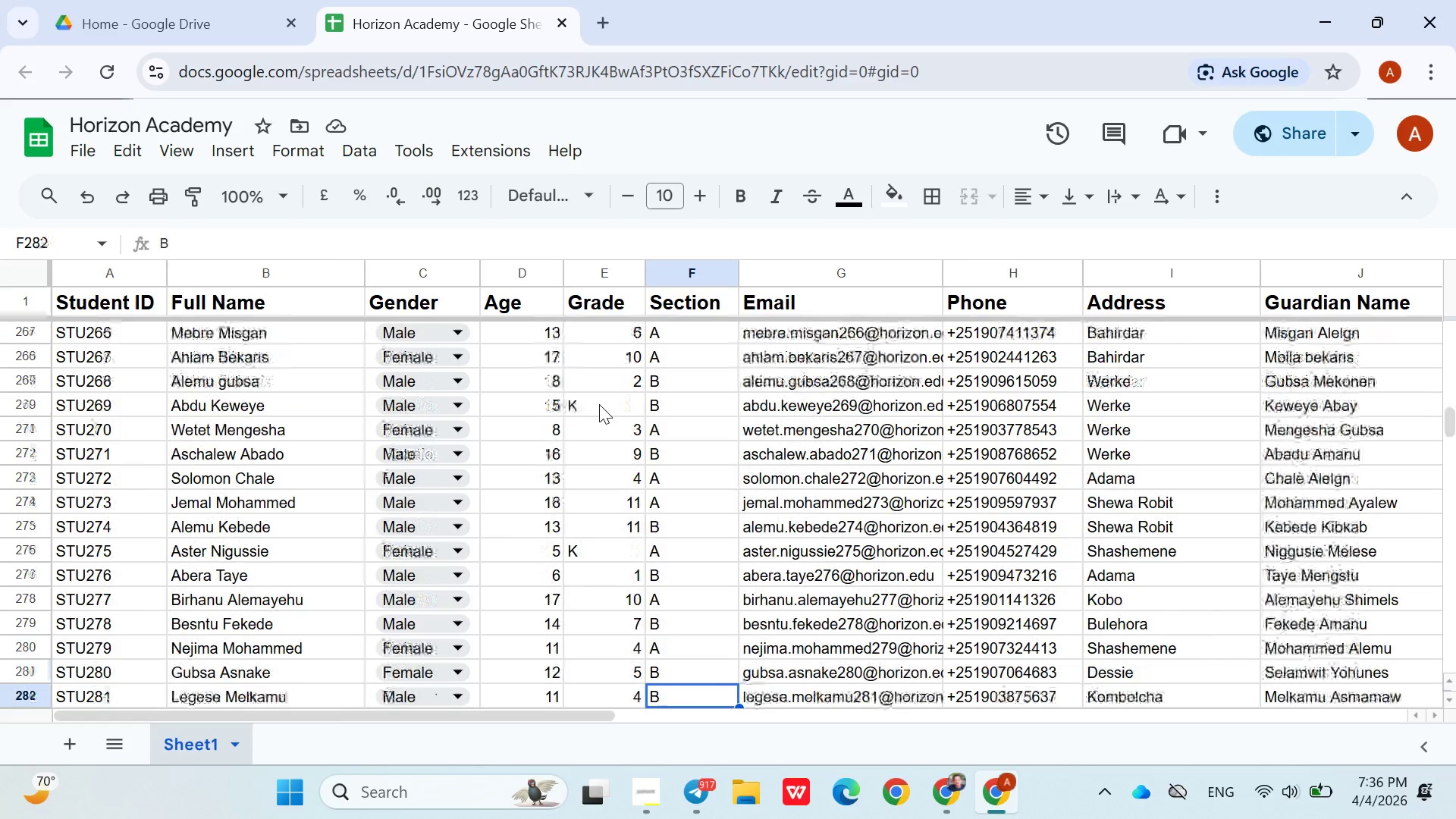 
key(ArrowDown)
 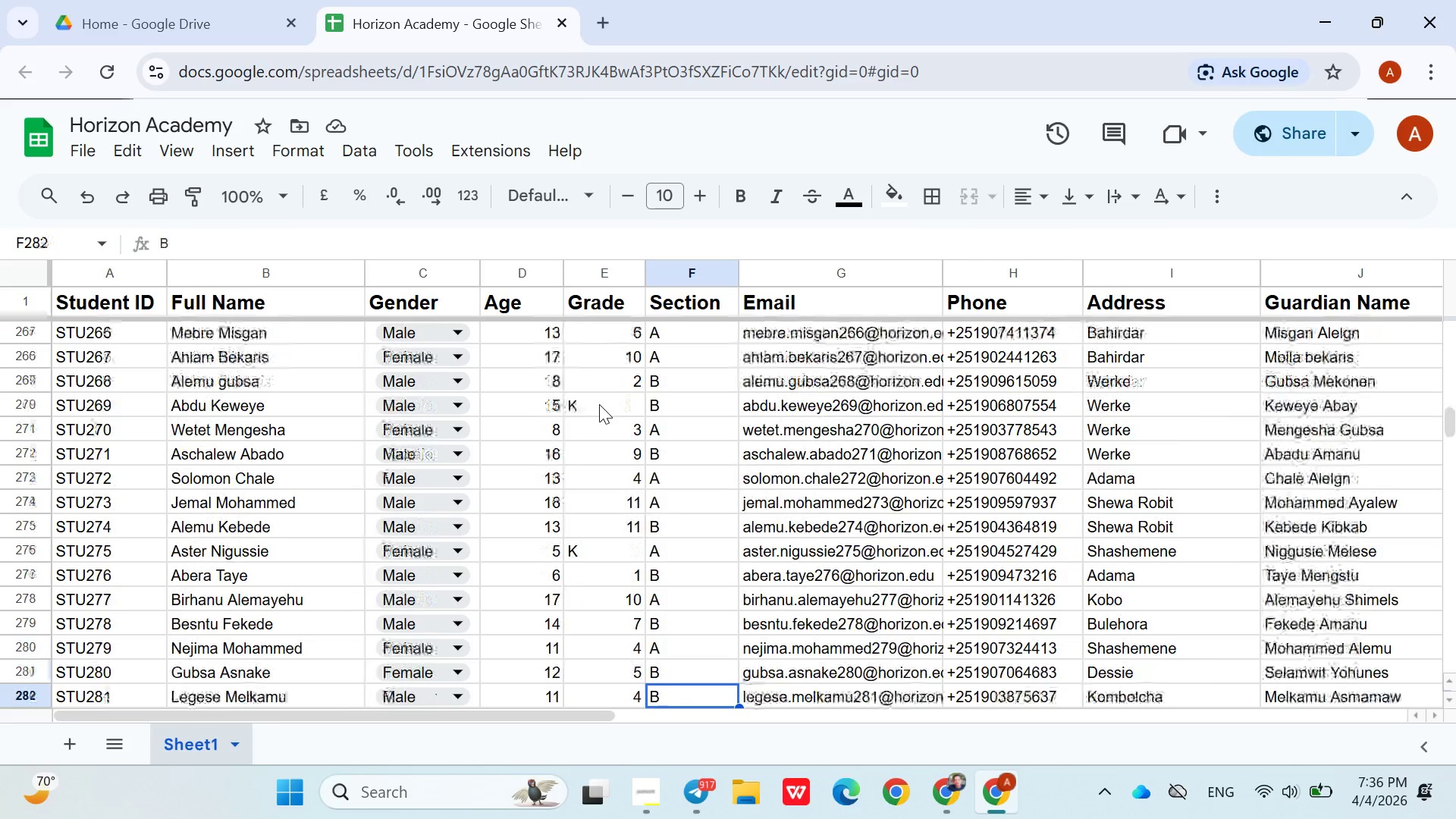 
key(ArrowDown)
 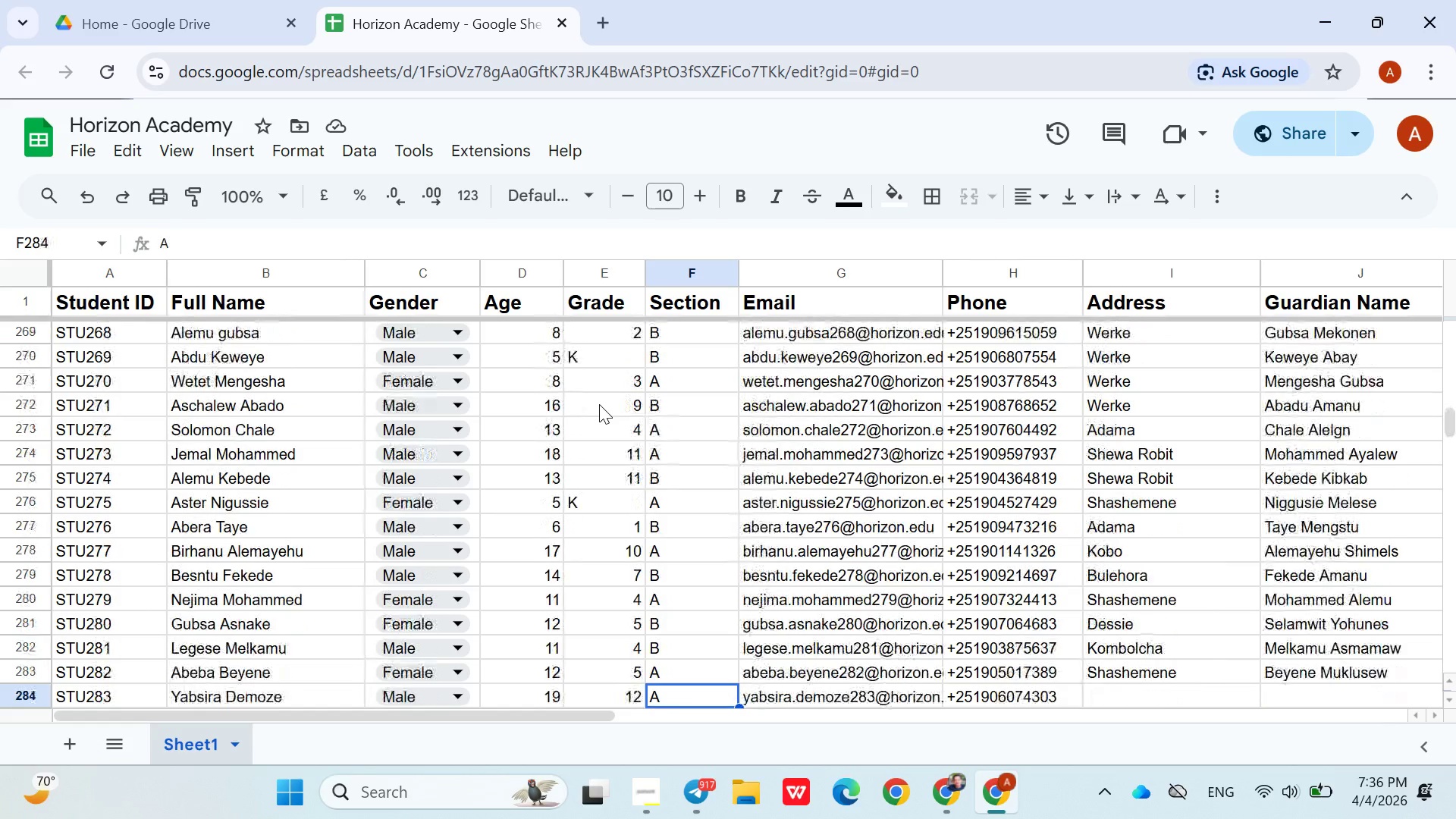 
key(ArrowDown)
 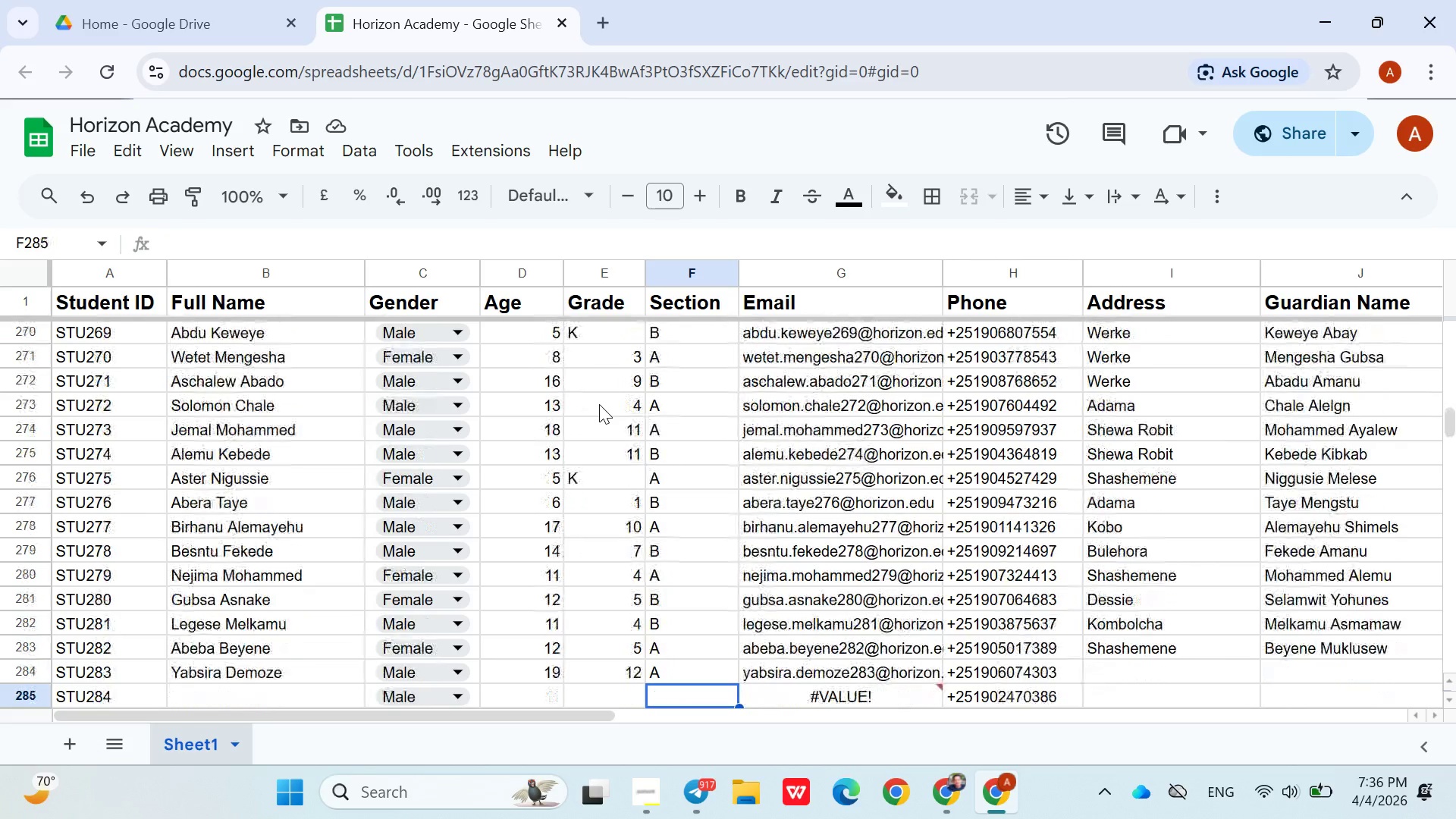 
key(ArrowDown)
 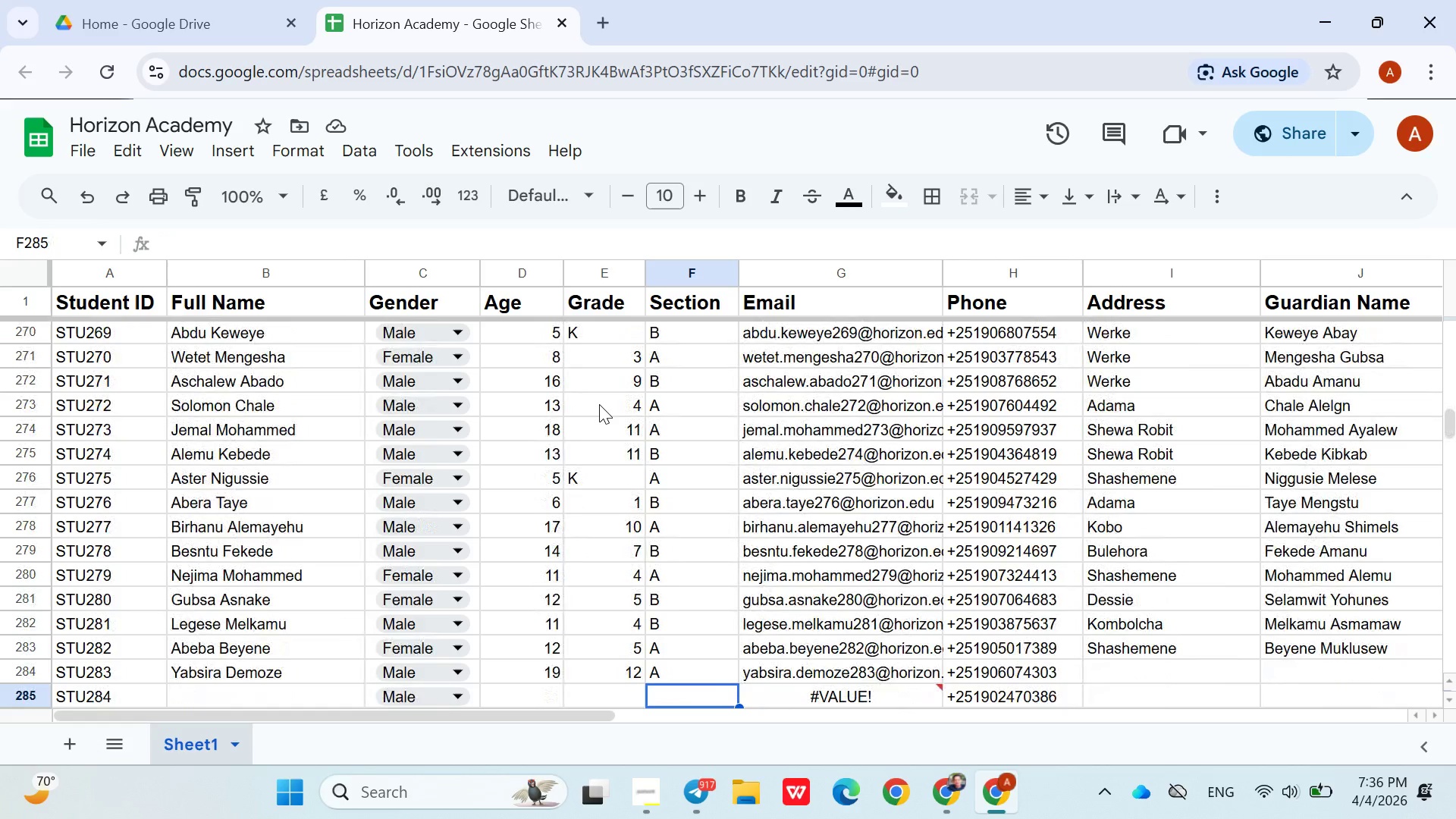 
key(ArrowDown)
 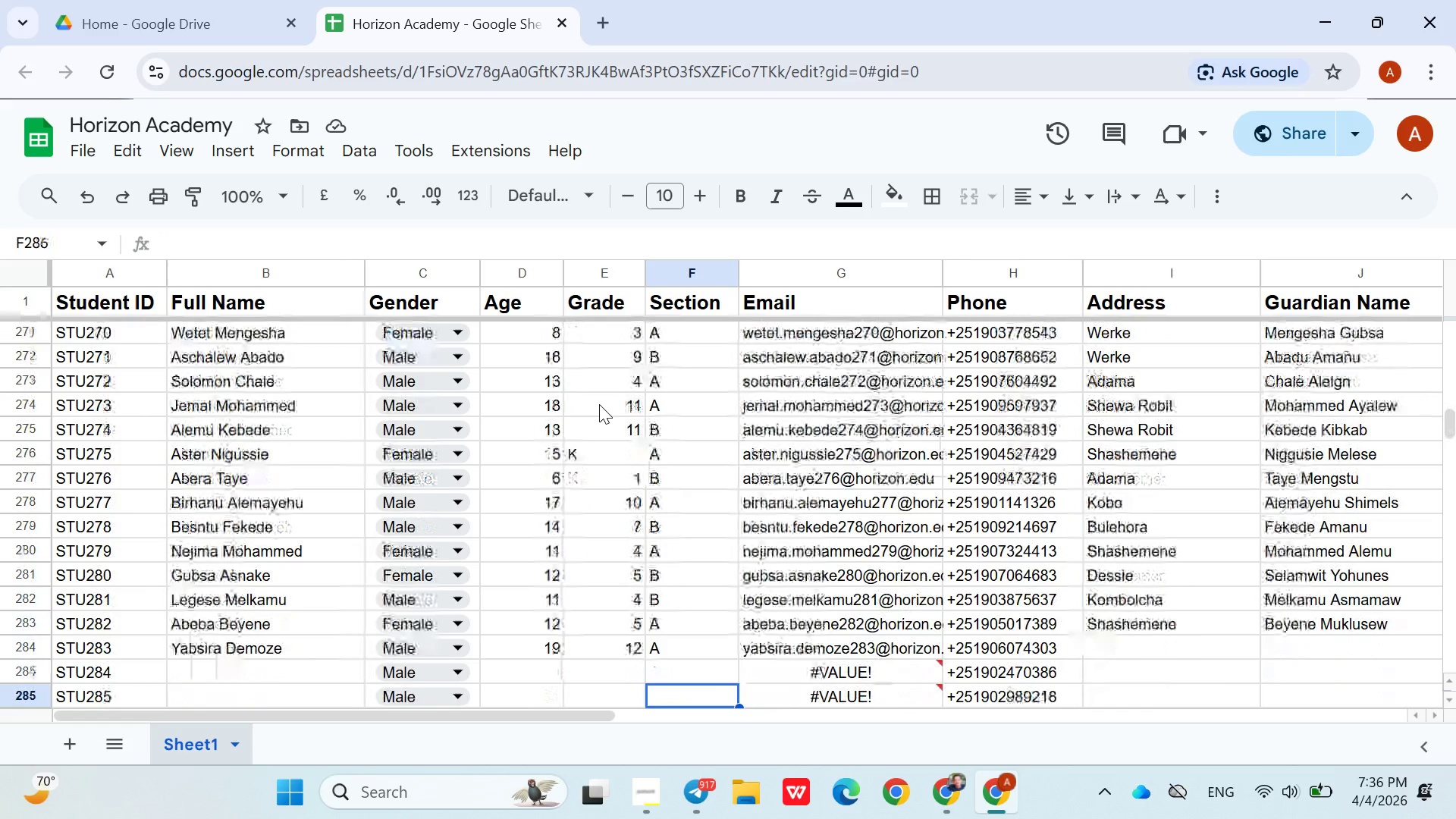 
key(ArrowUp)
 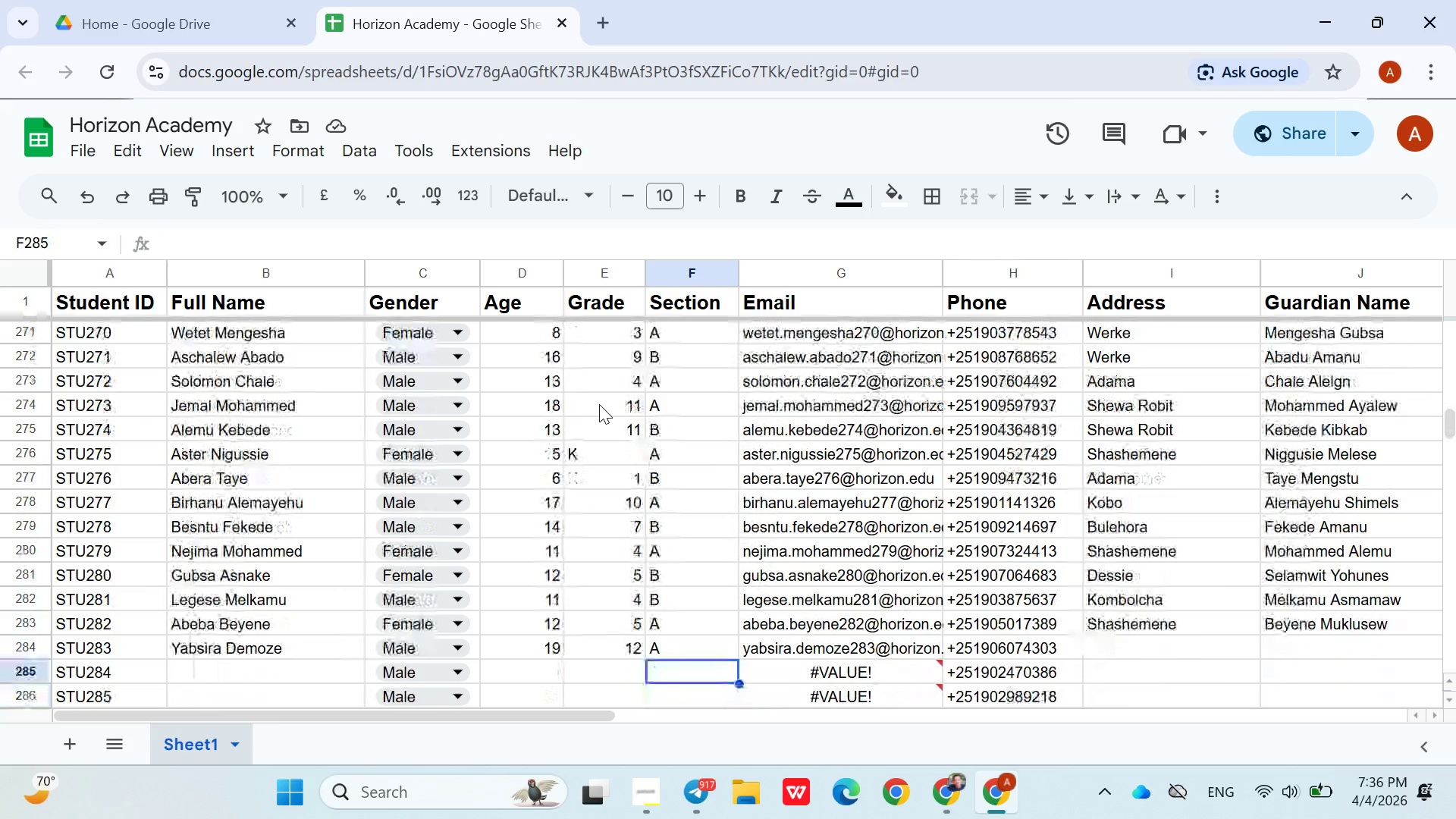 
key(ArrowUp)
 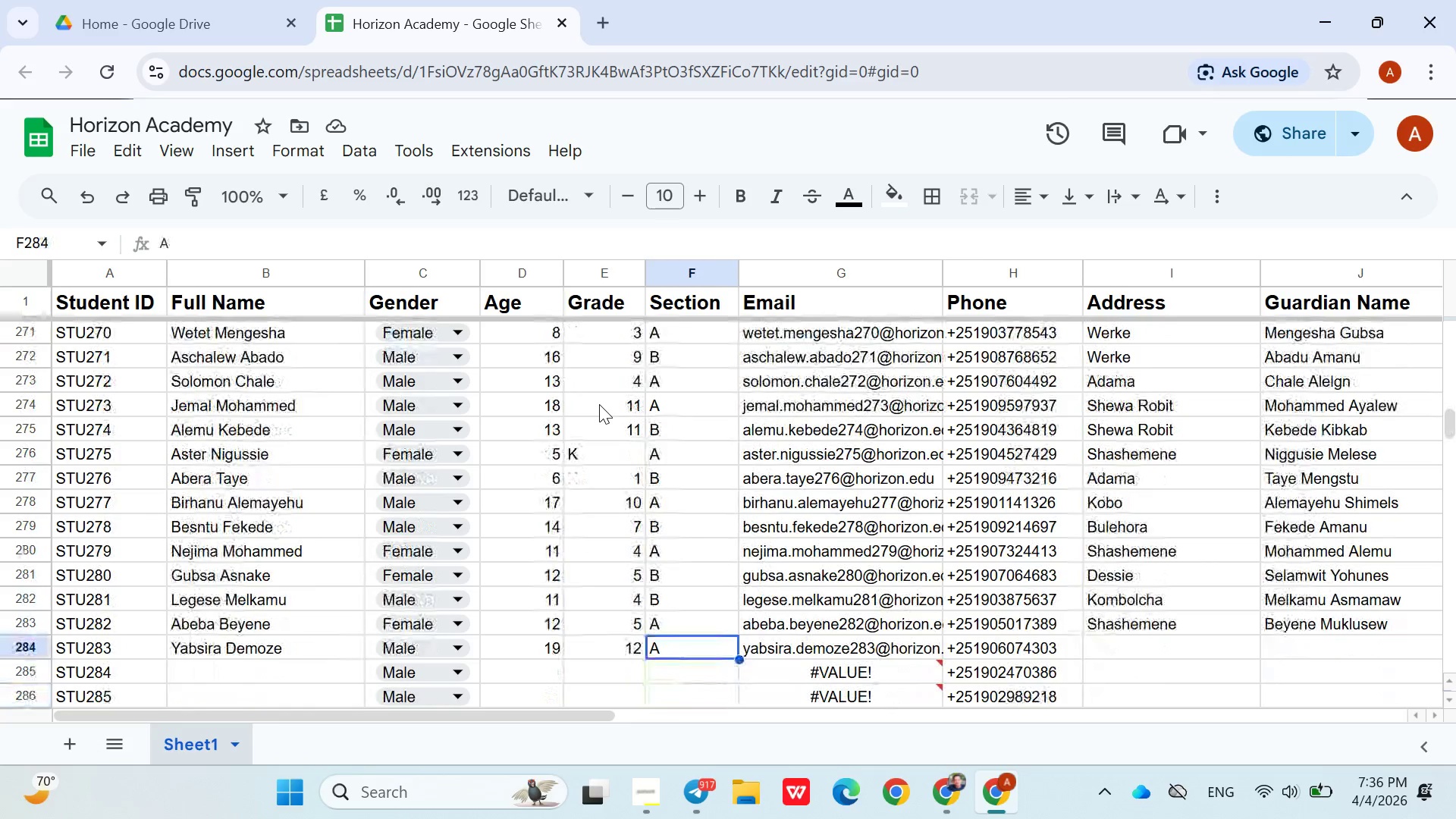 
key(ArrowRight)
 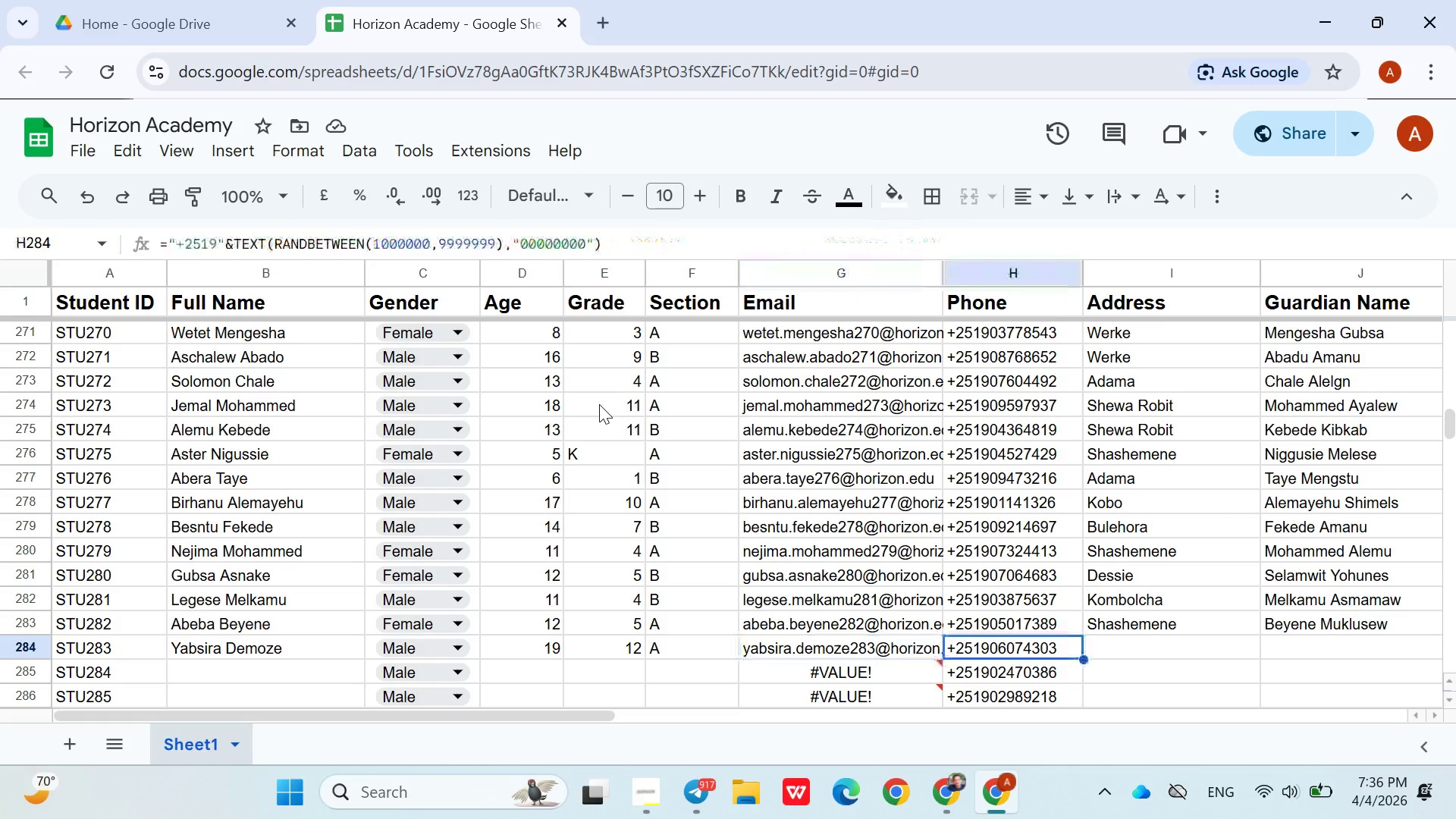 
key(ArrowRight)
 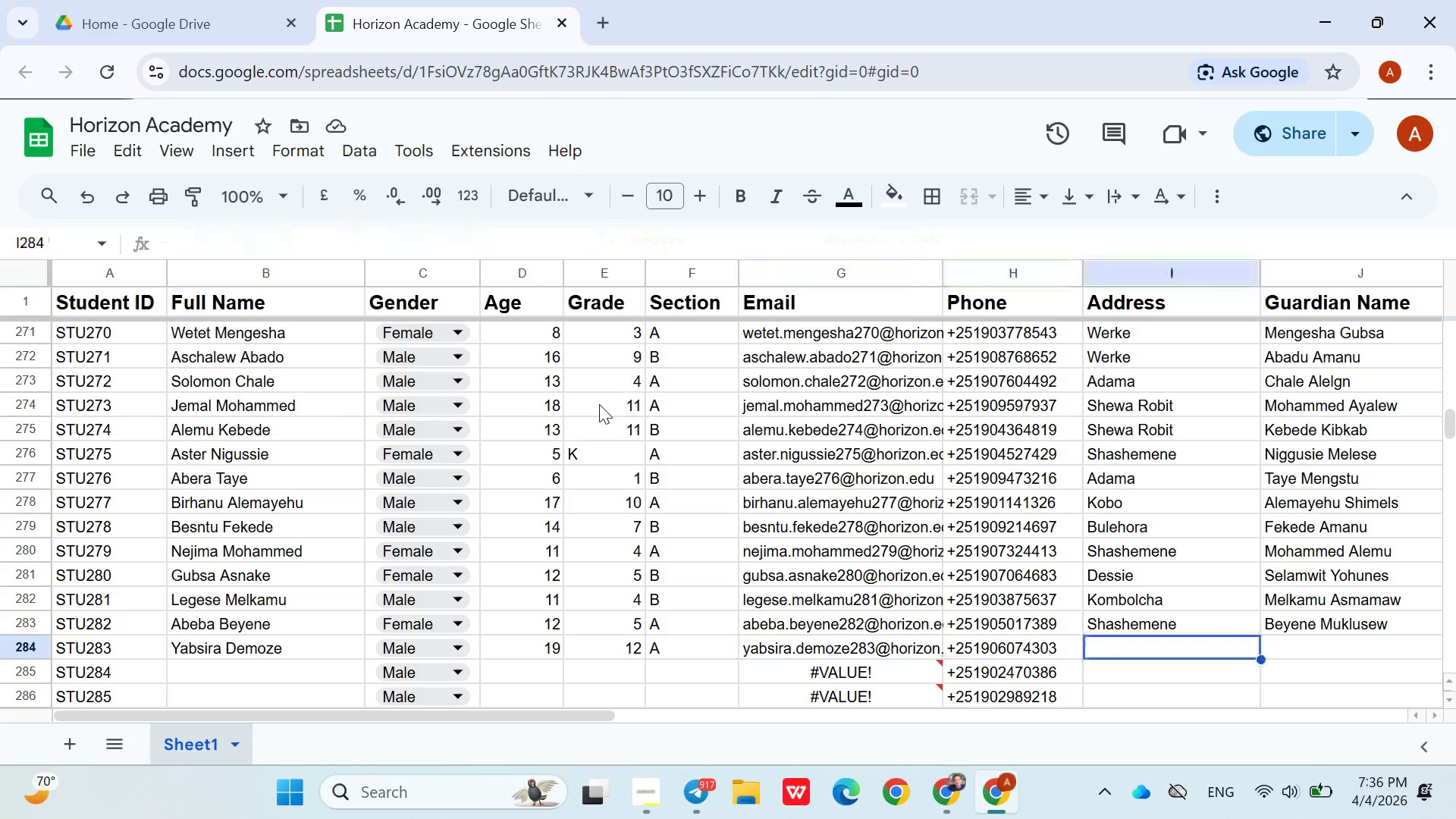 
key(ArrowRight)
 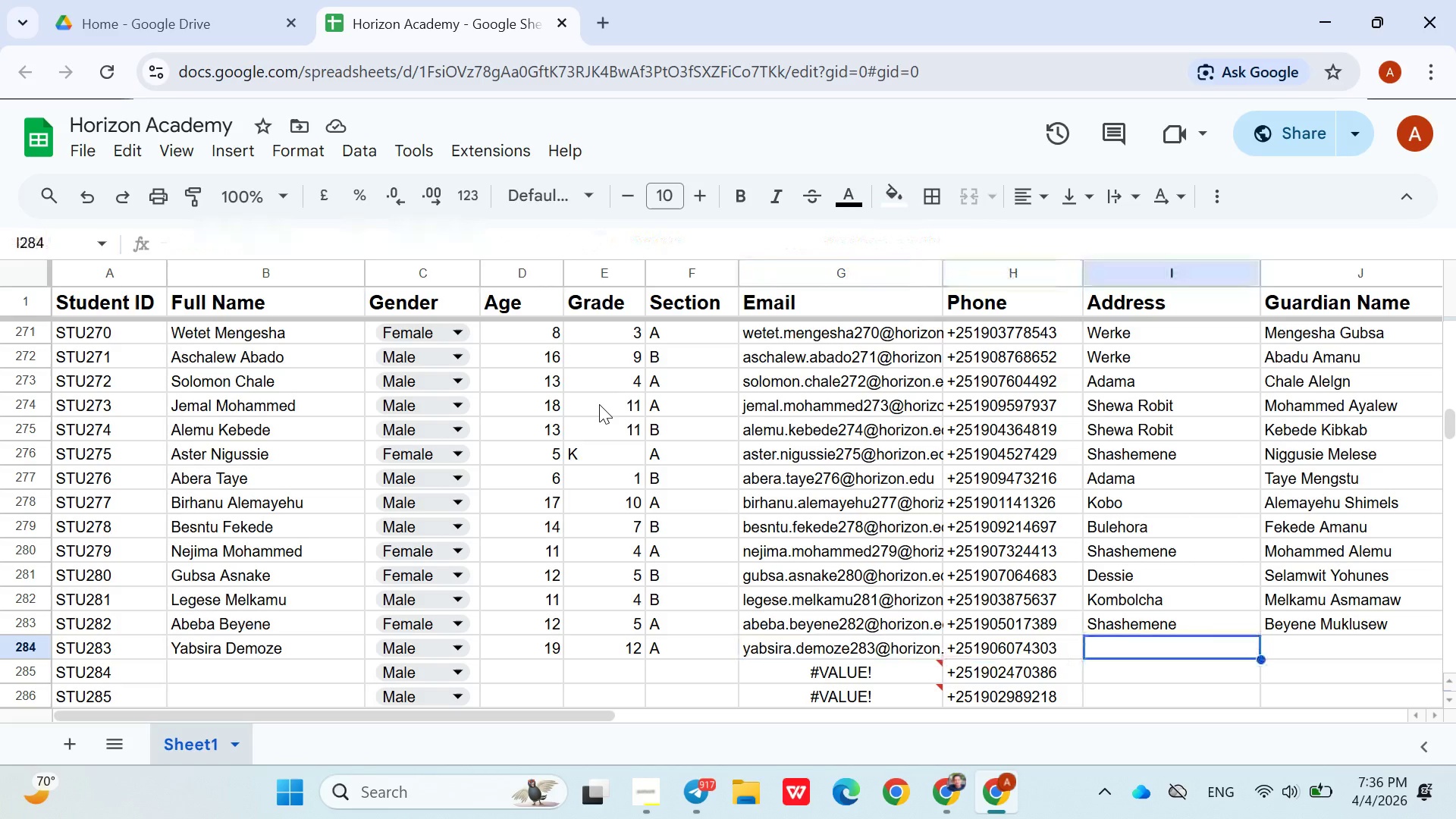 
type(deme)
key(Backspace)
type(oze Fasil)
 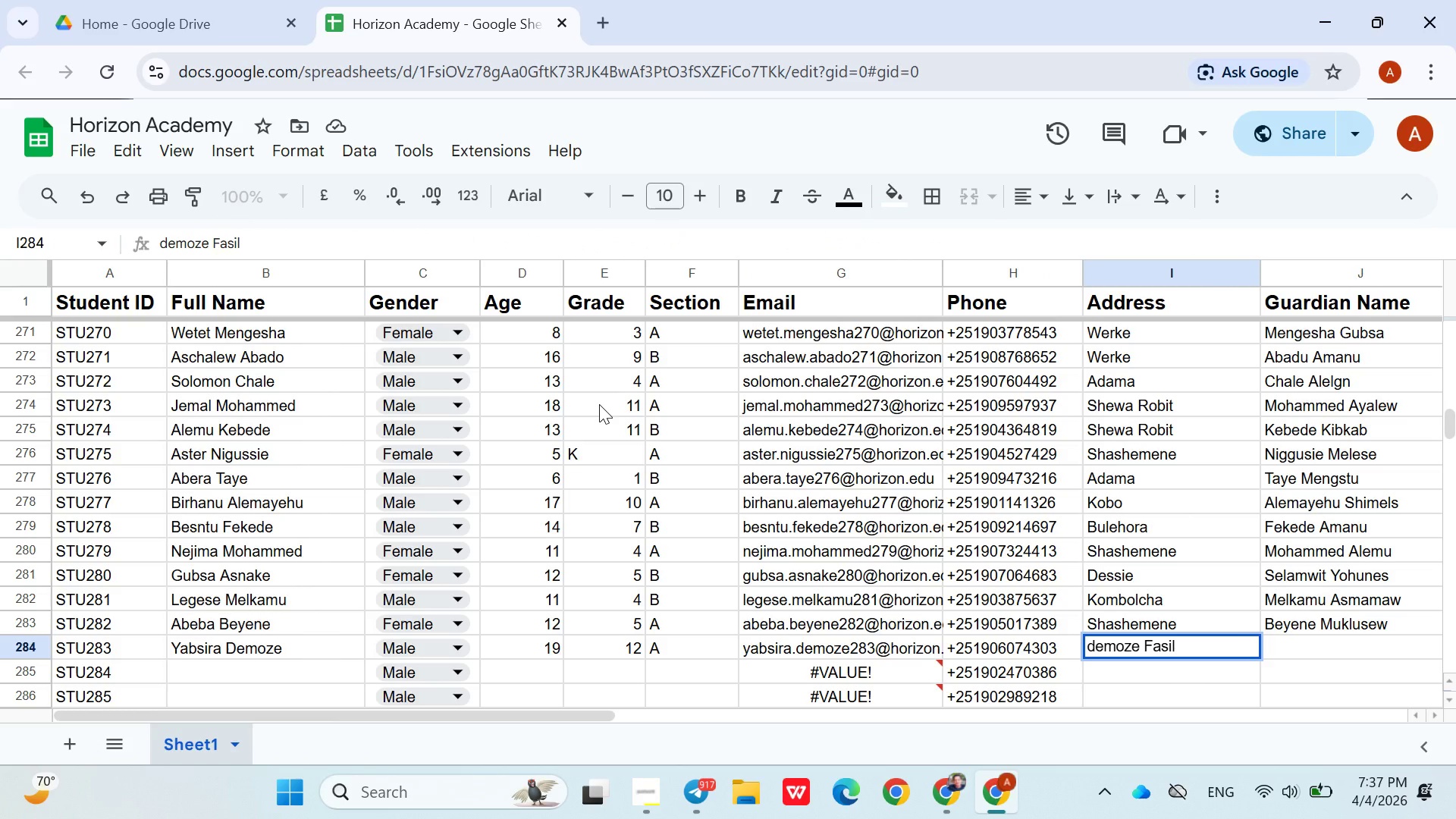 
key(ArrowRight)
 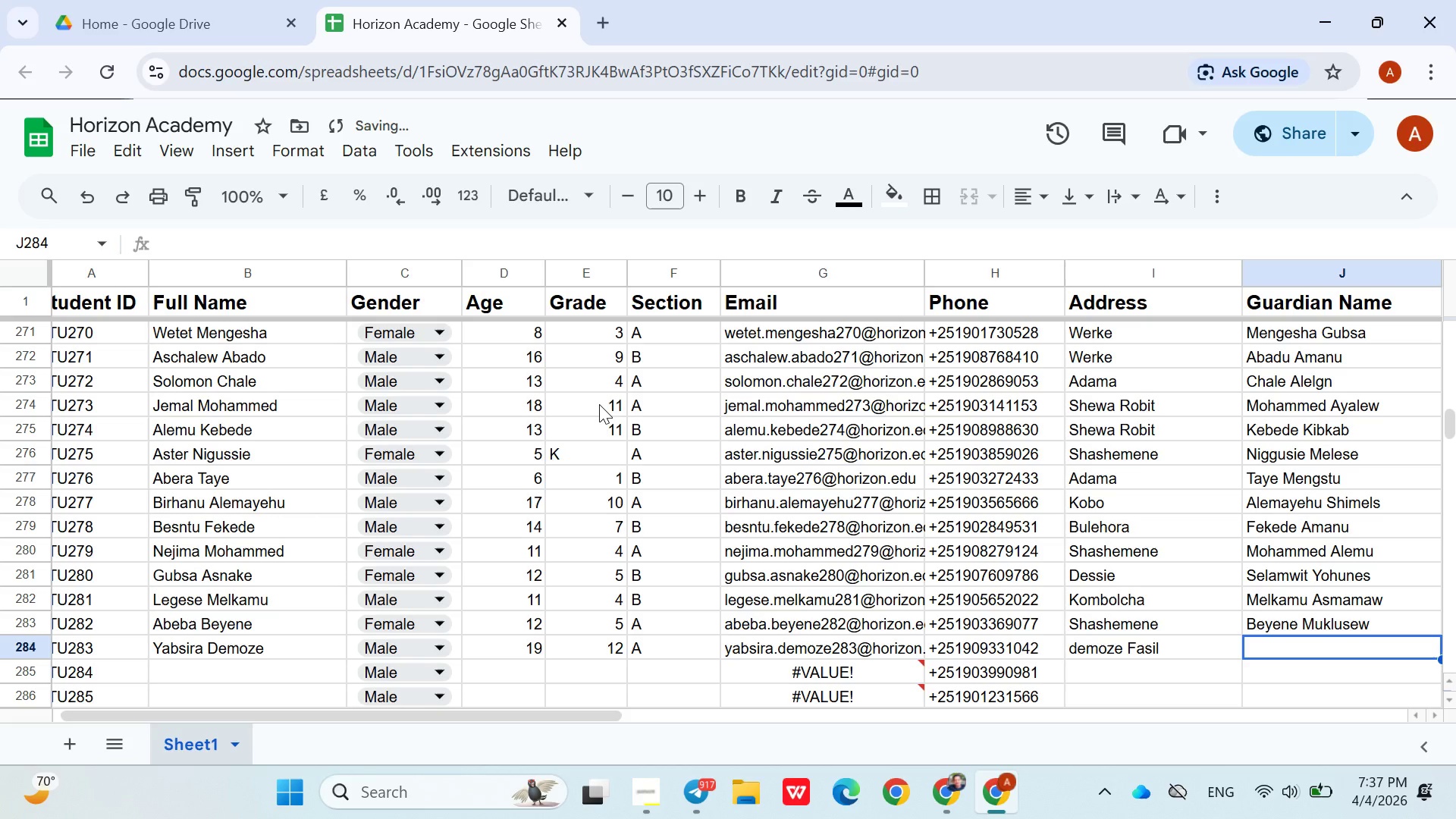 
type(Demoze Fasil)
 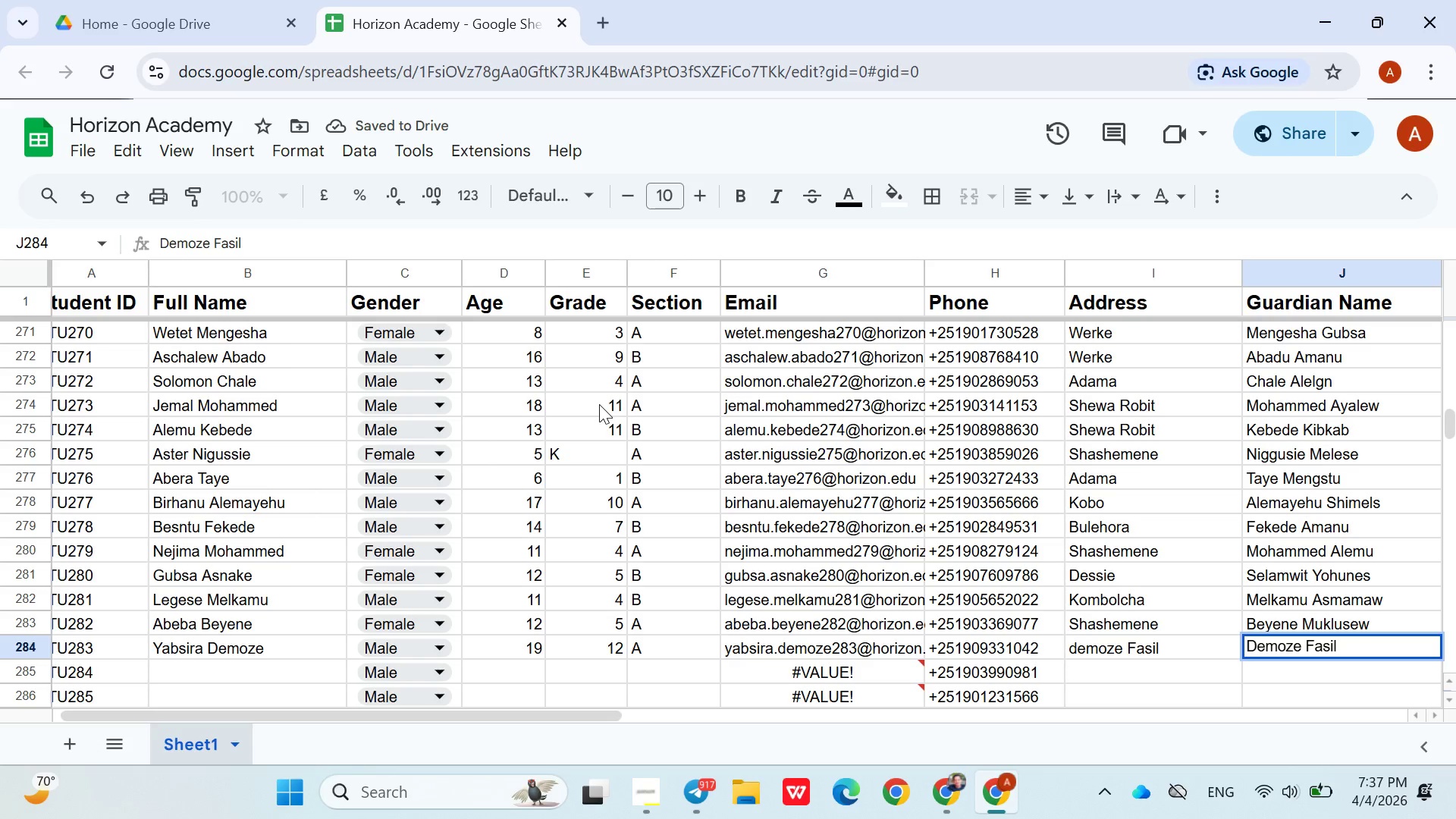 
key(ArrowLeft)
 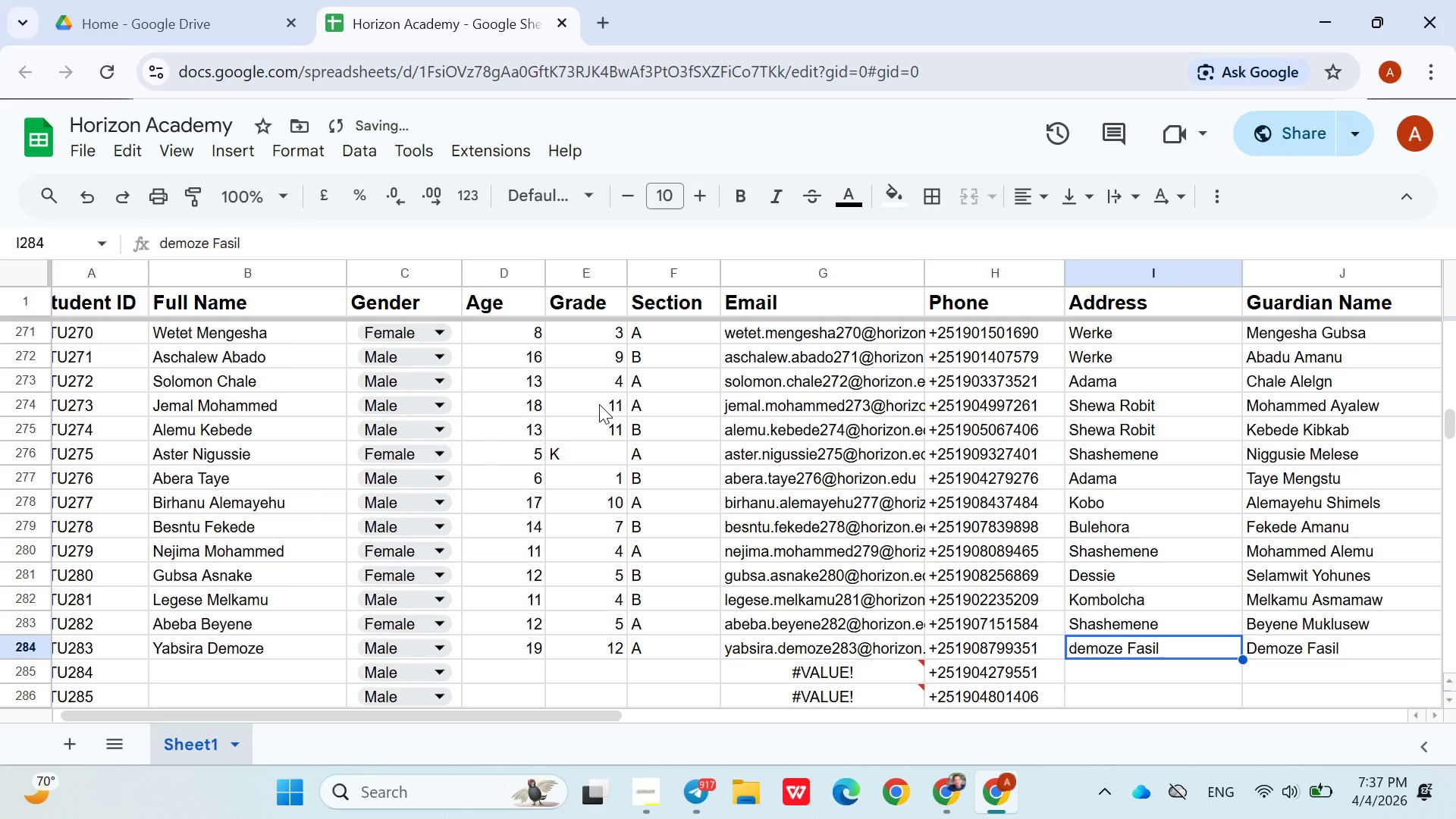 
type(Gonder)
 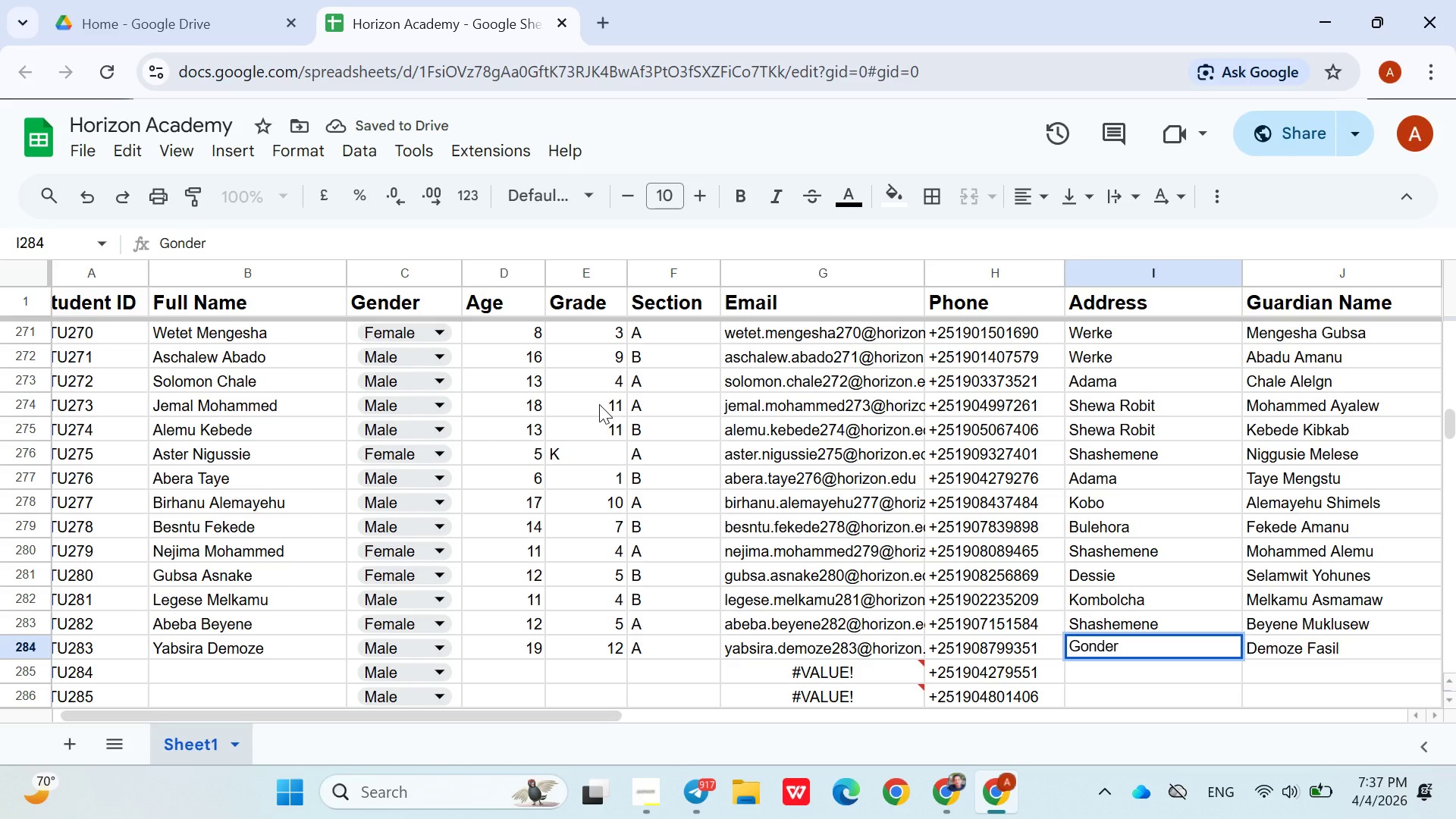 
key(ArrowDown)
 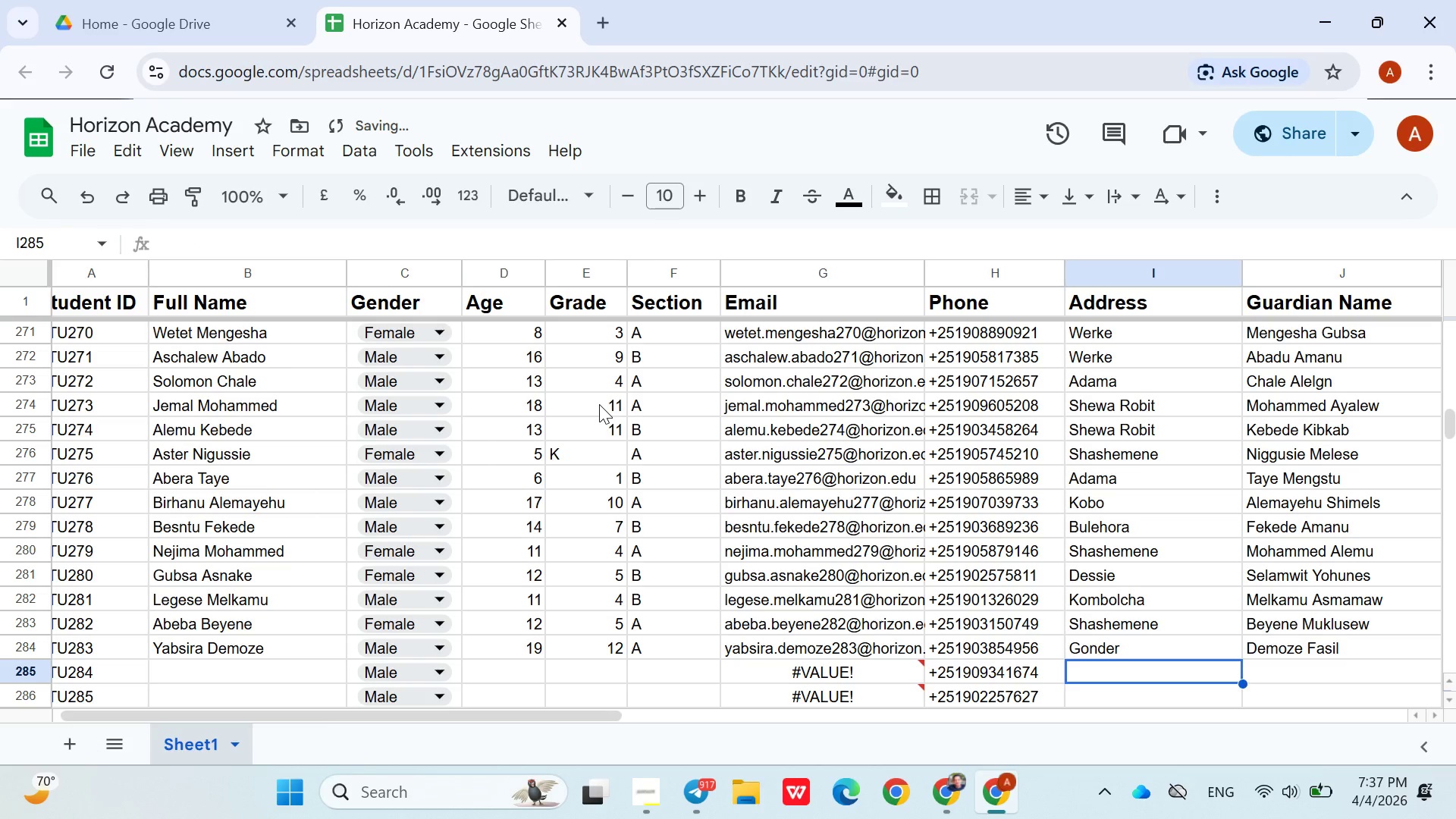 
hold_key(key=ArrowLeft, duration=0.98)
 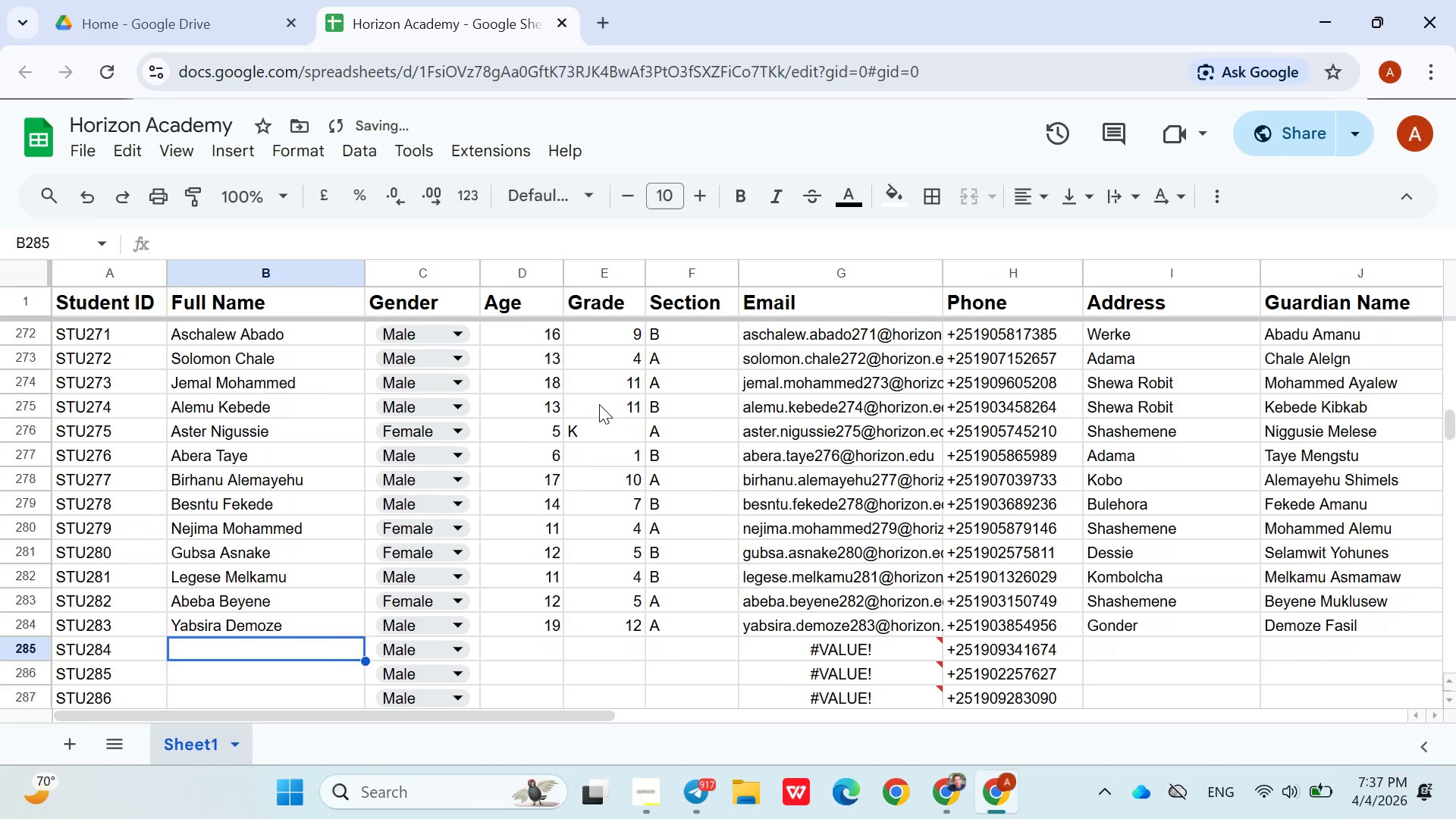 
key(ArrowRight)
 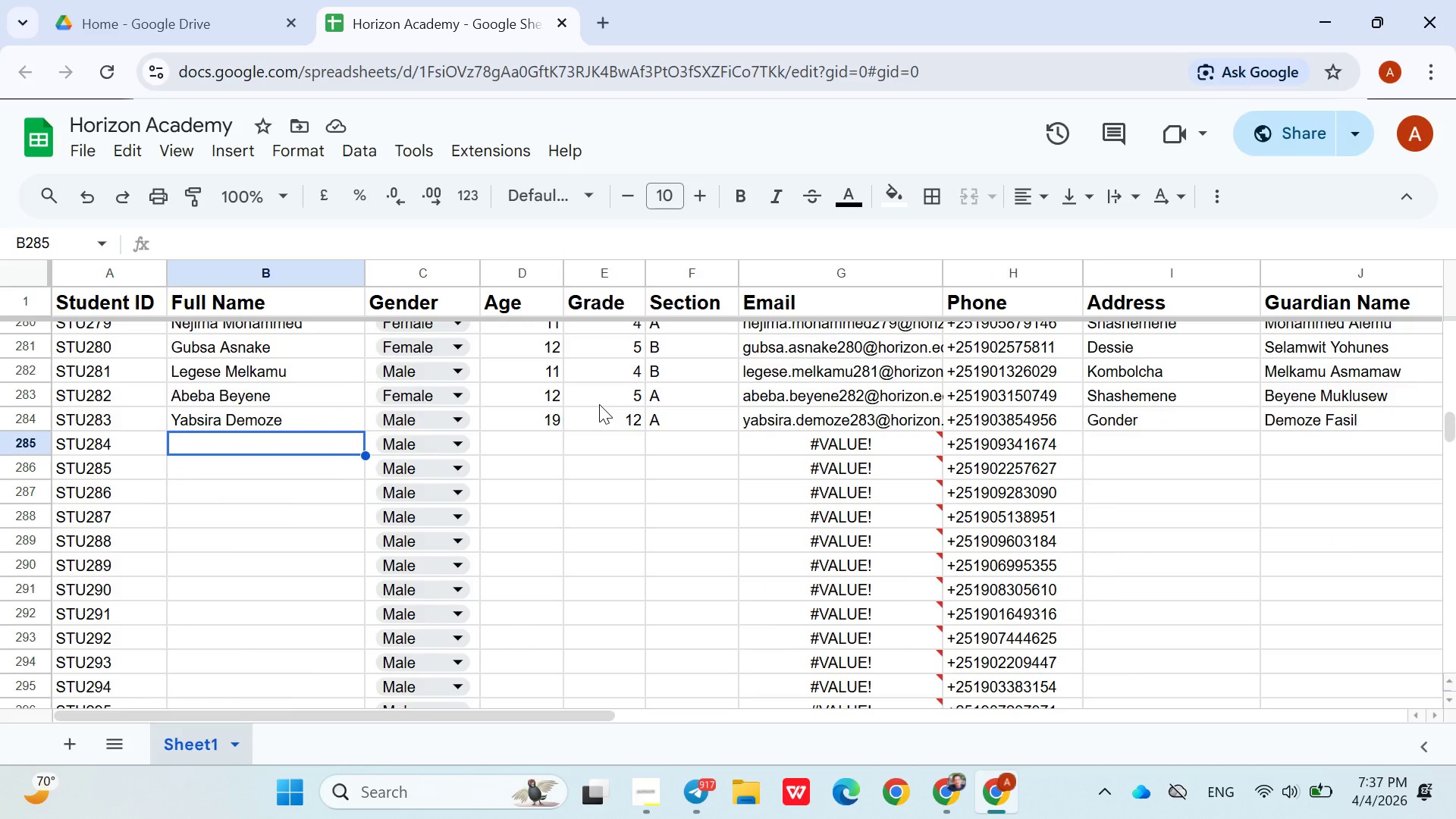 
wait(6.64)
 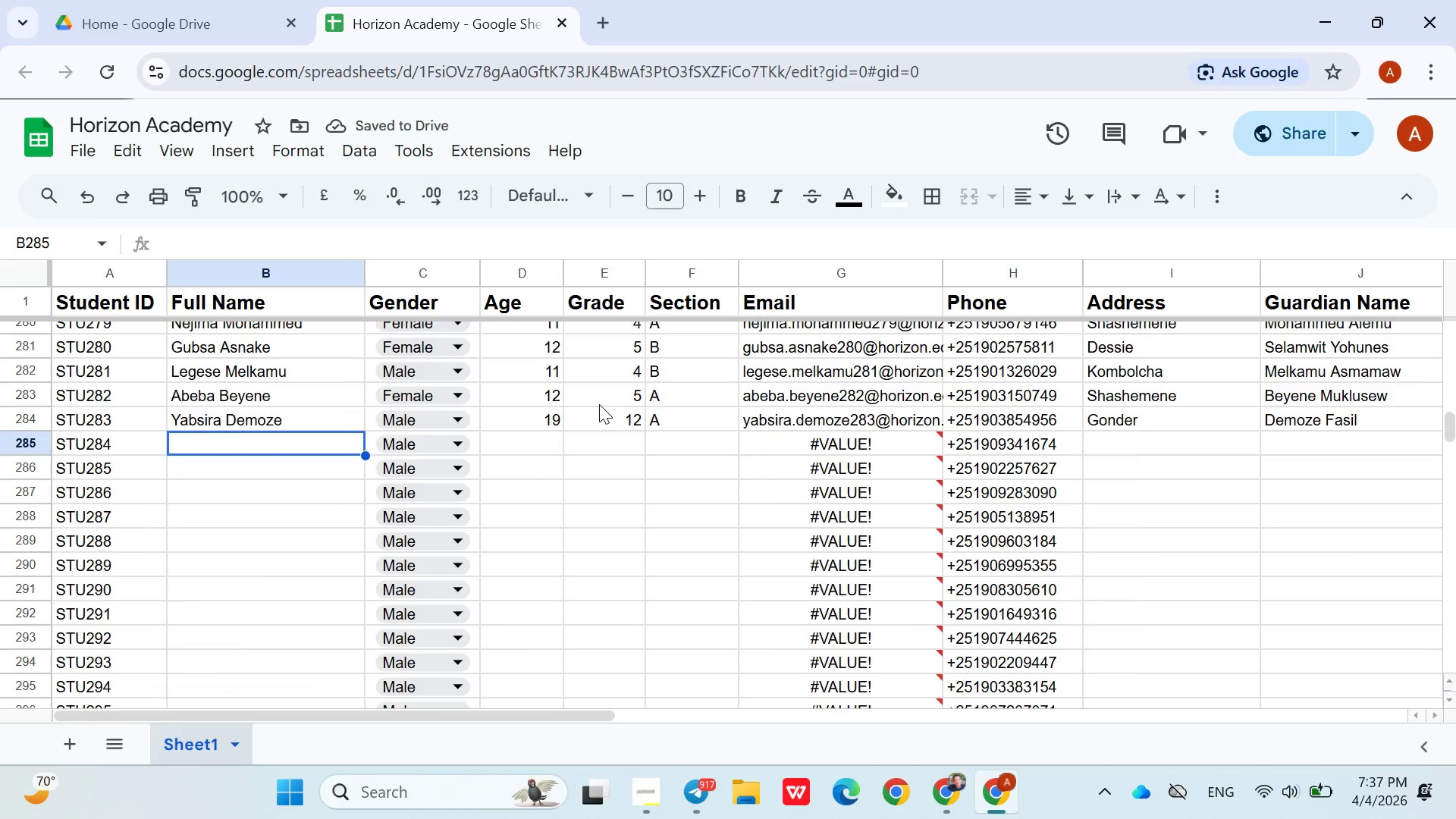 
type(Tigst Alamrew)
 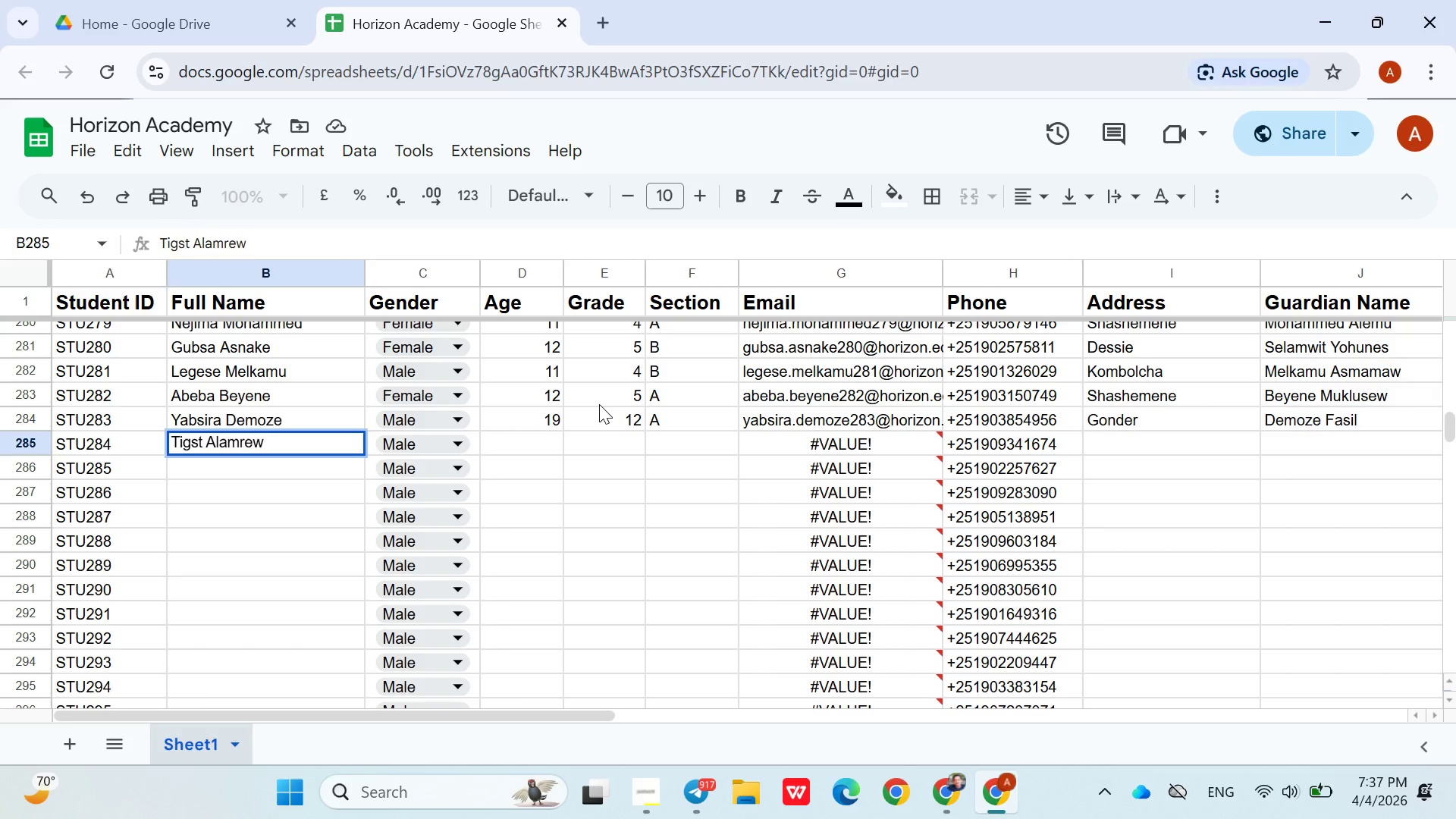 
 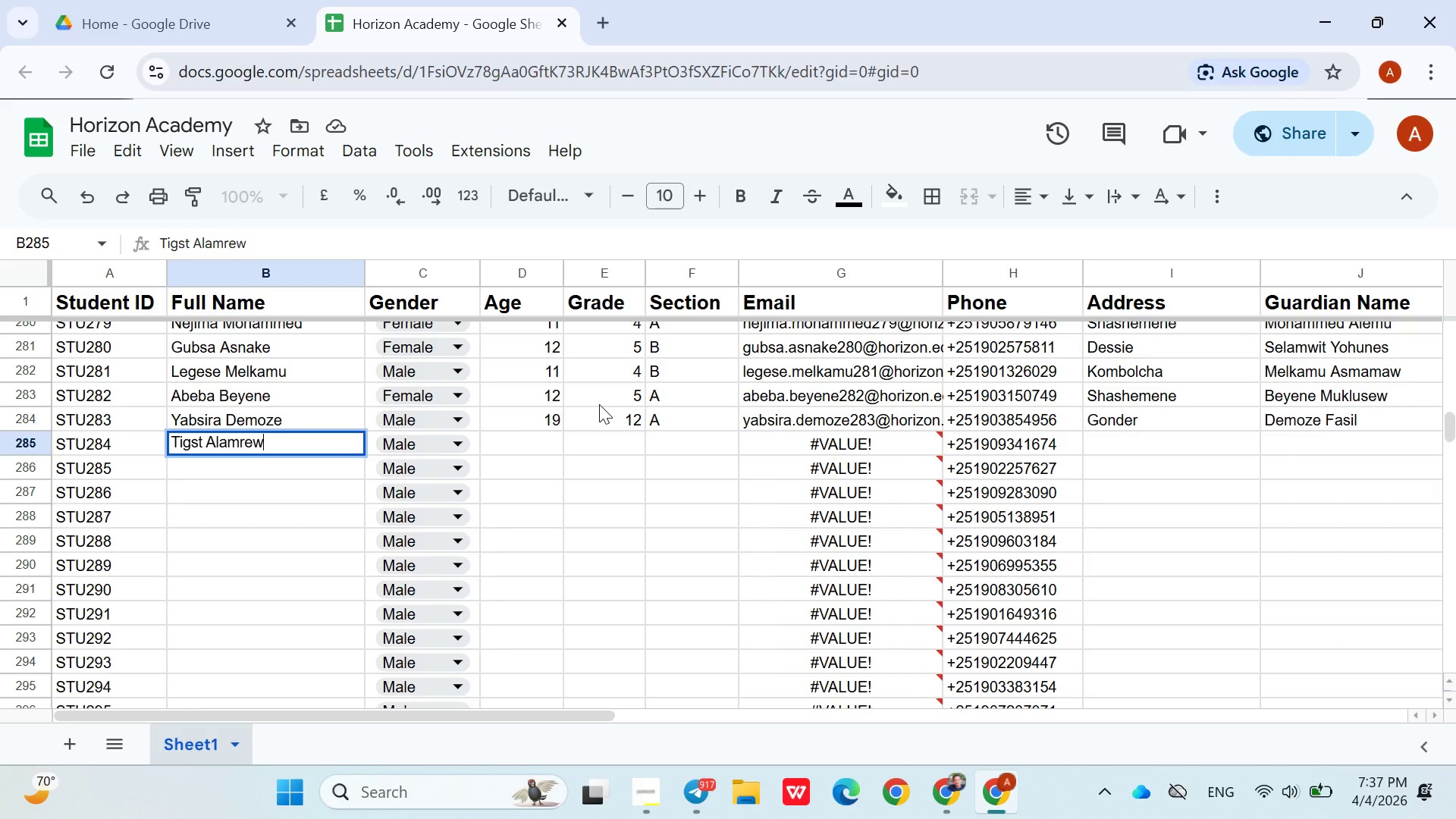 
key(ArrowRight)
 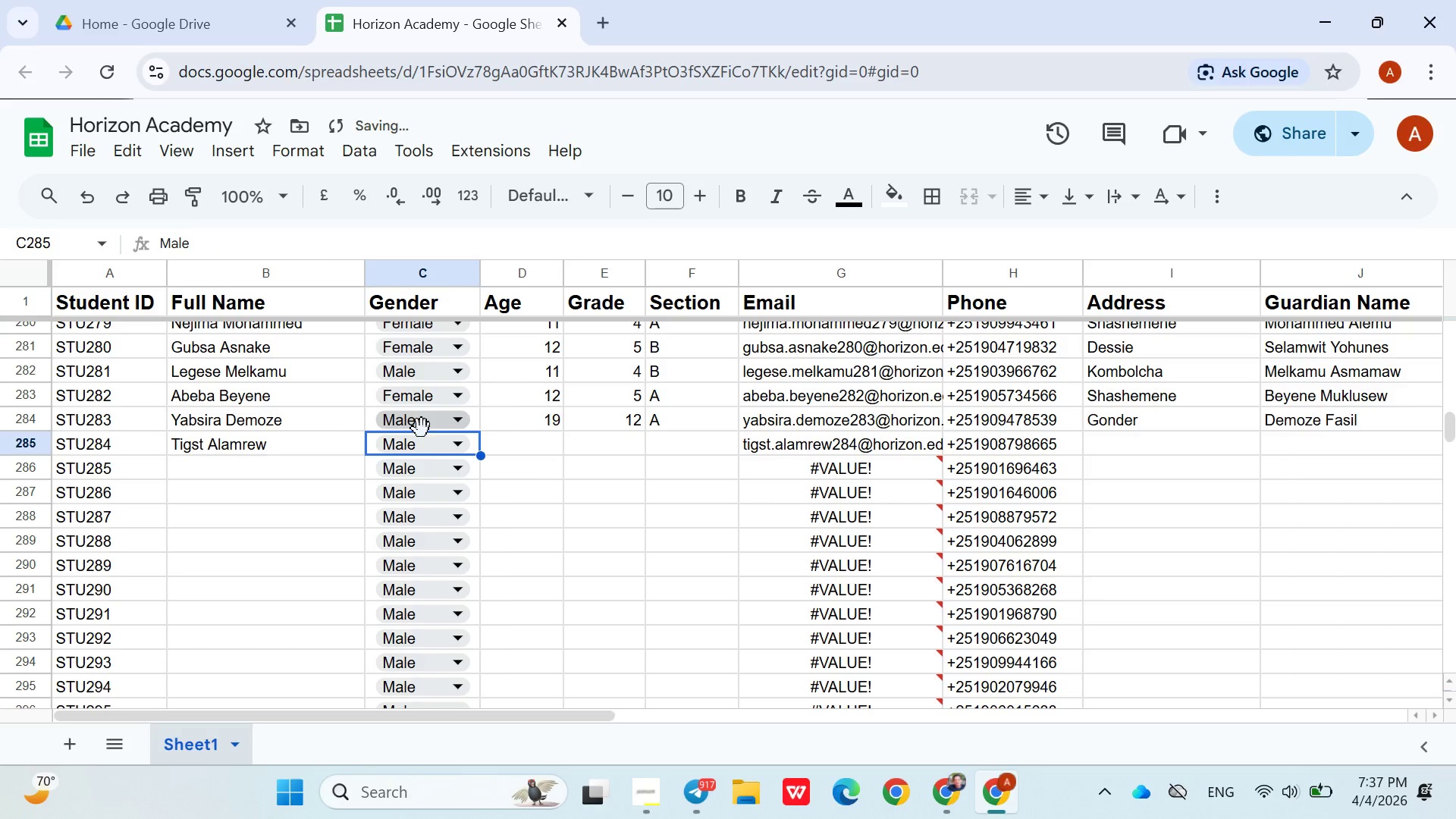 
left_click([428, 441])
 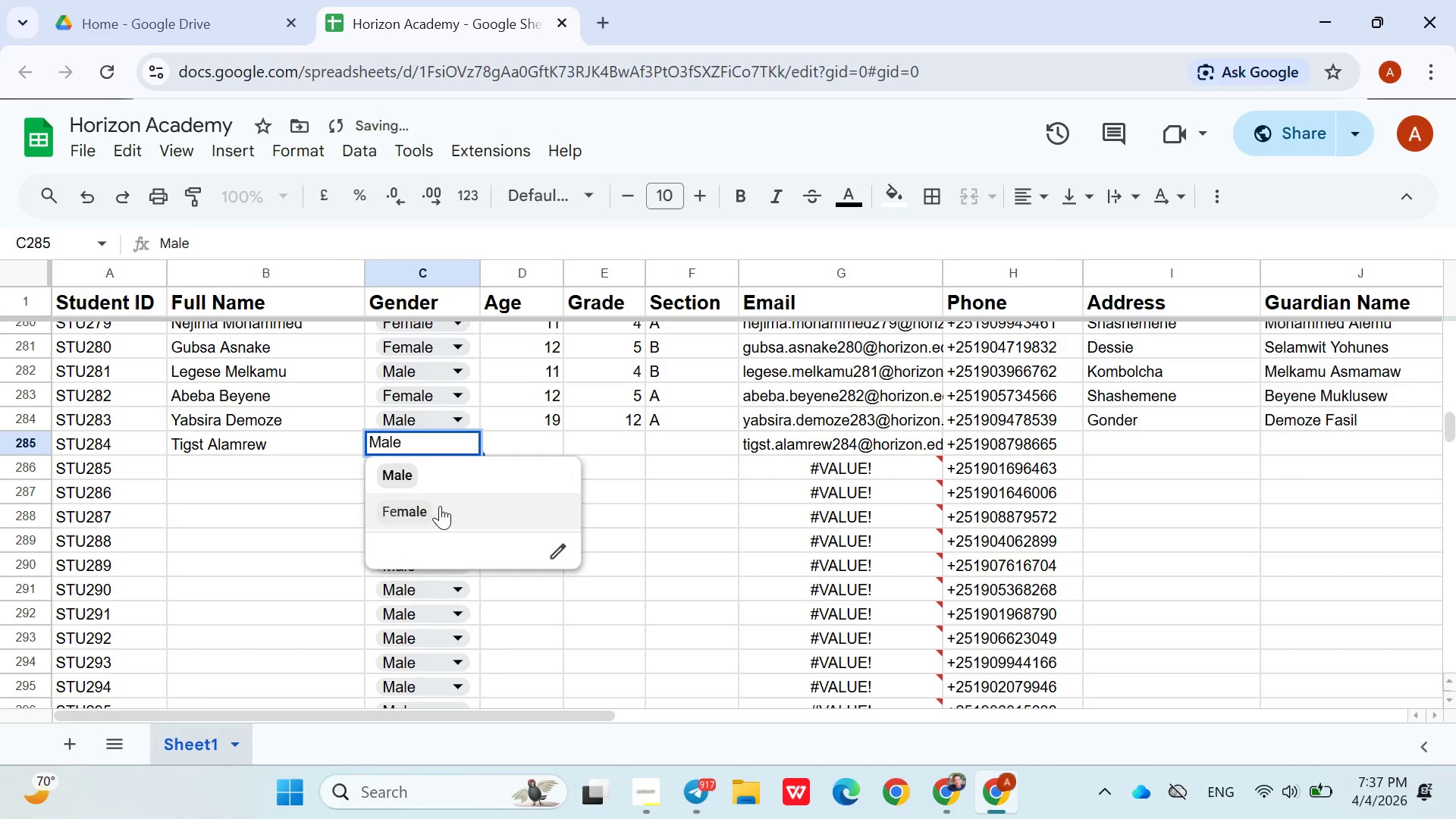 
left_click([438, 507])
 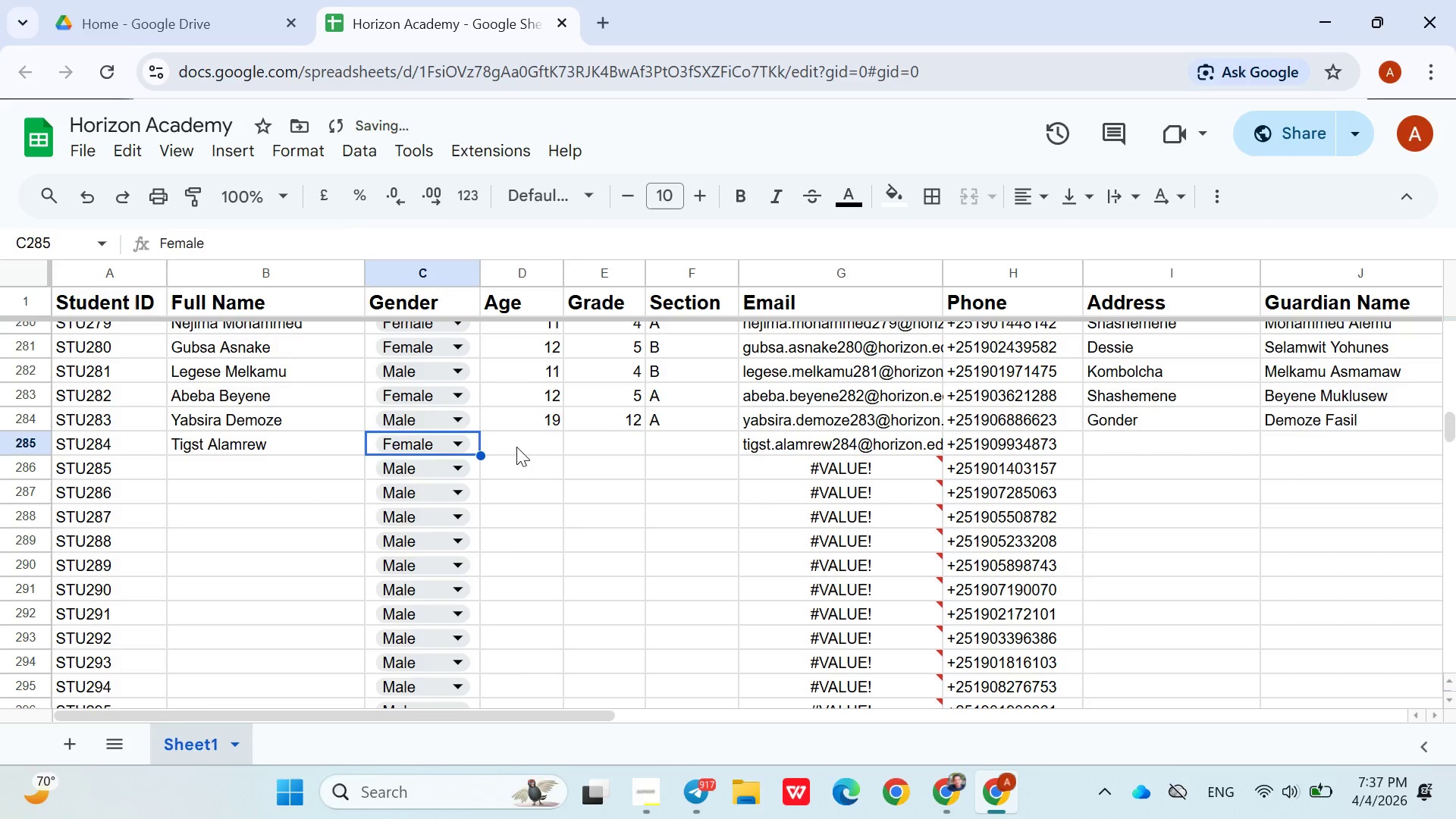 
left_click([517, 447])
 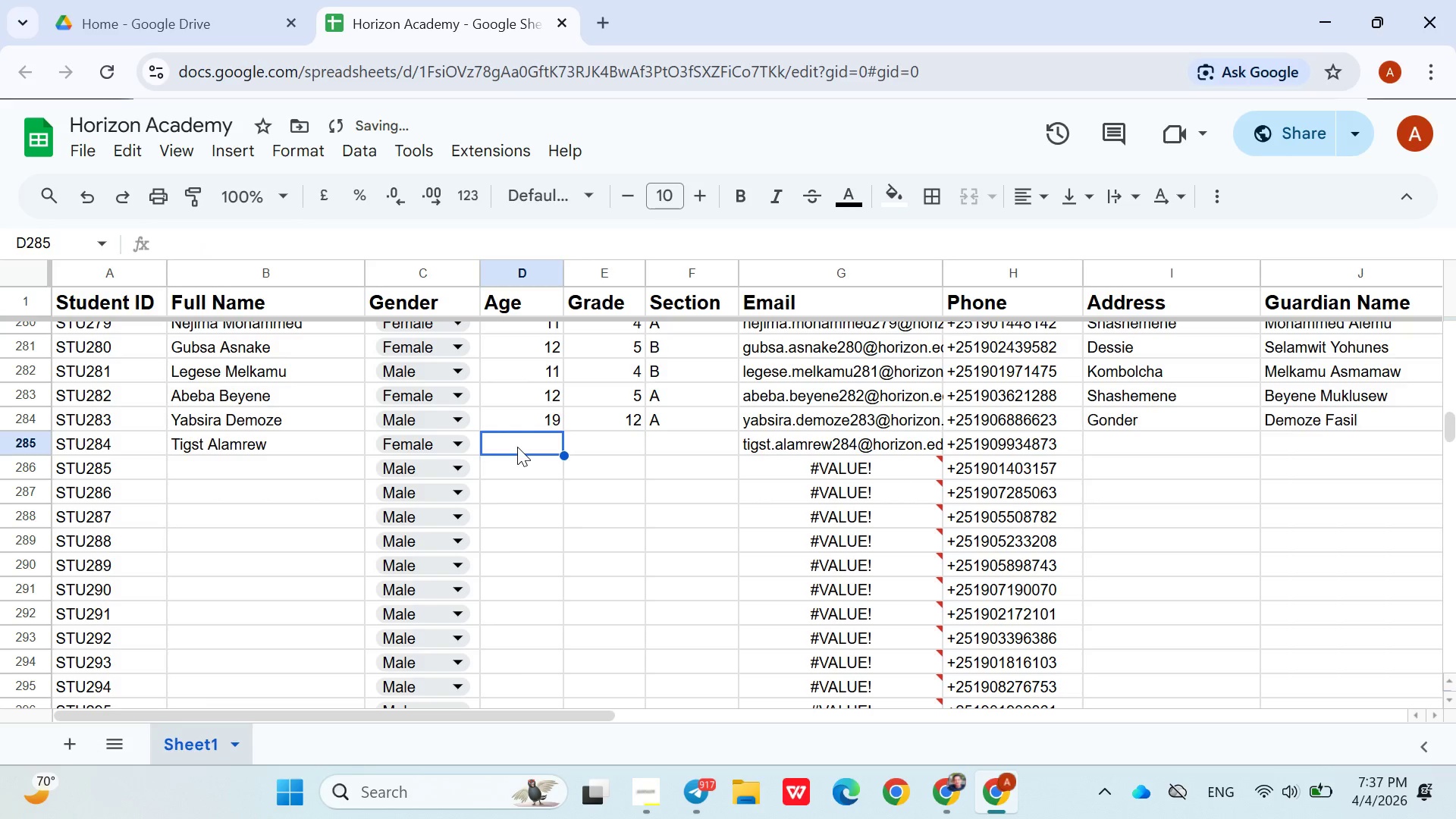 
type(16)
key(Backspace)
type(7)
 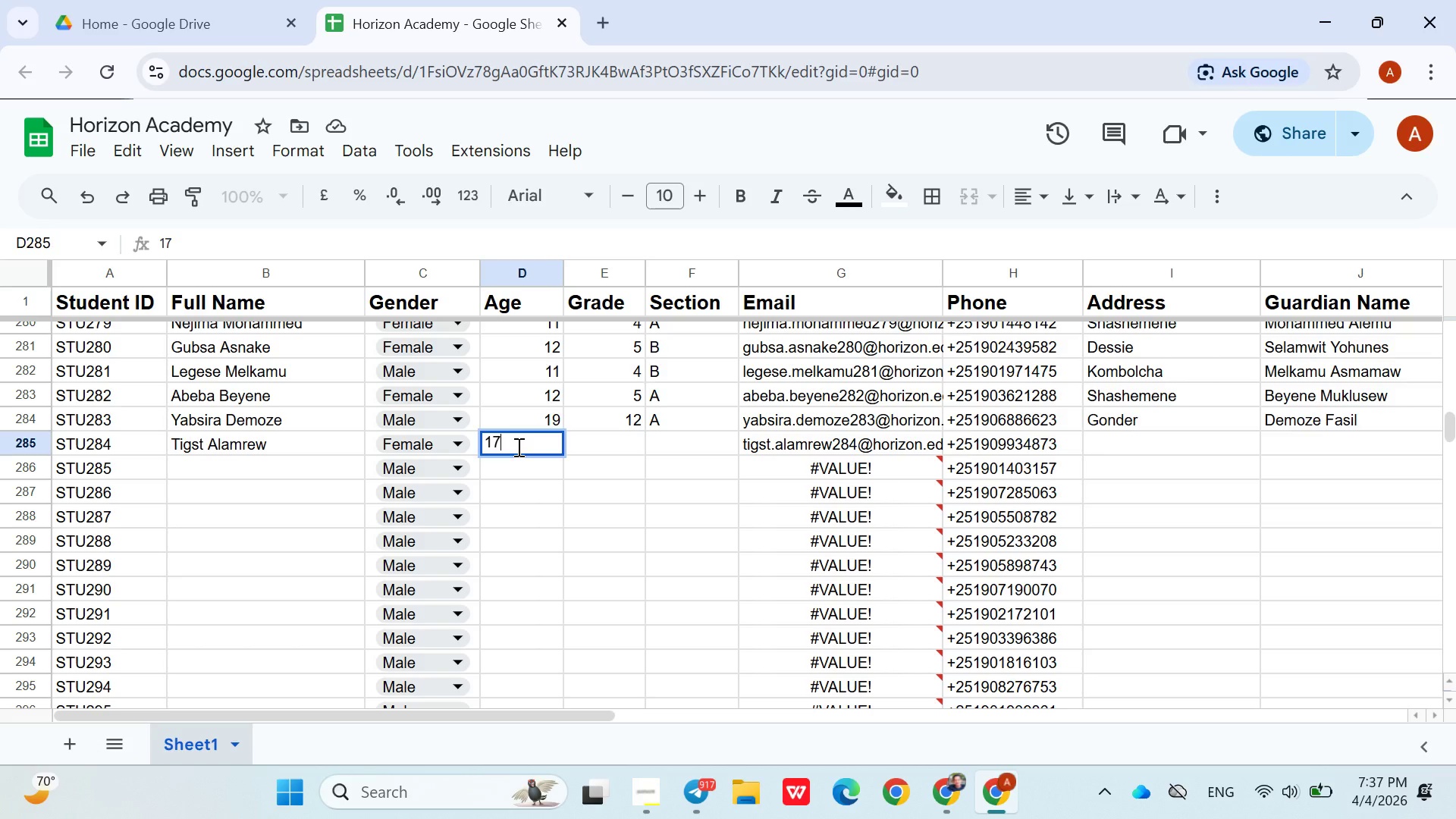 
key(ArrowRight)
 